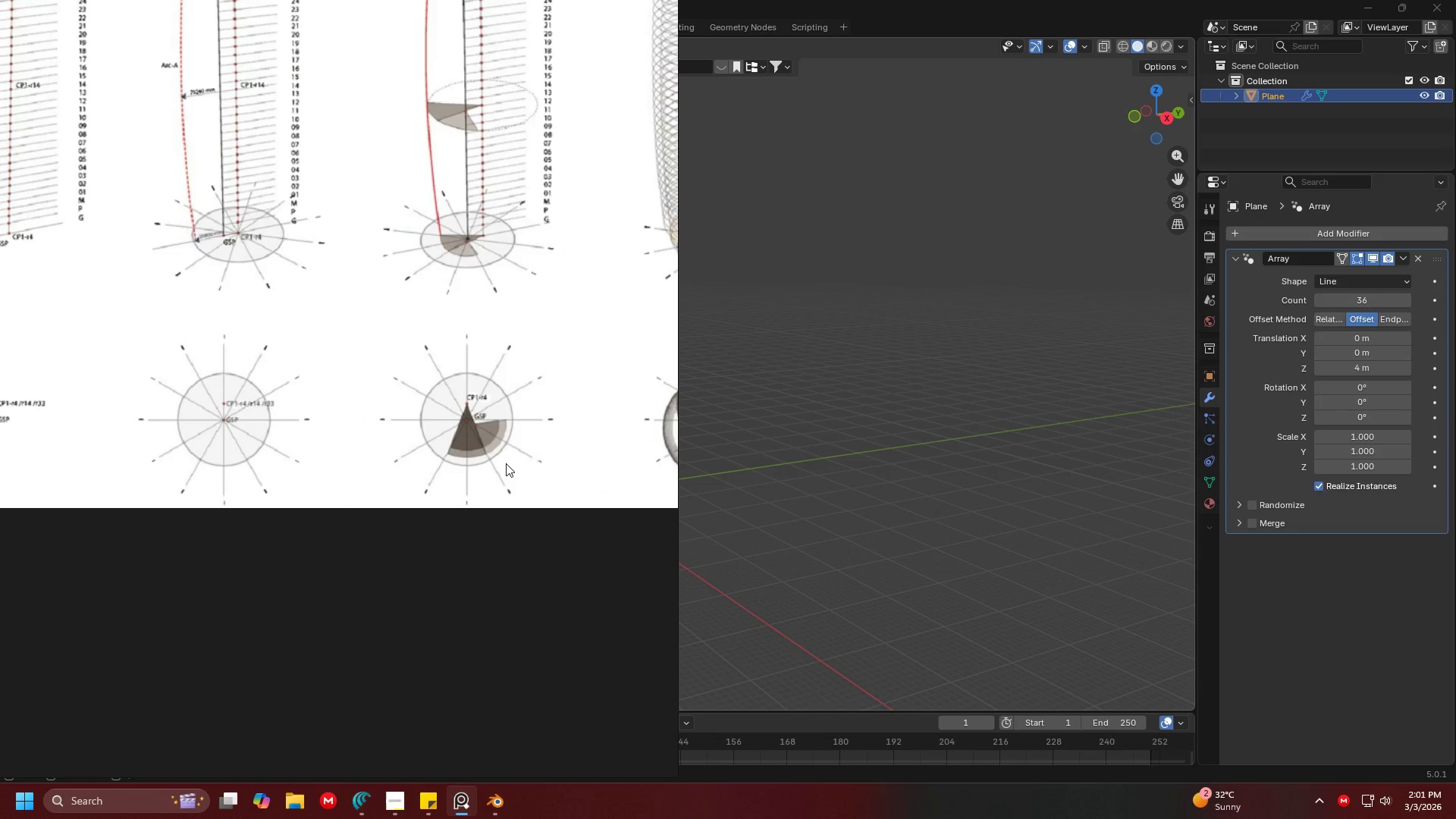 
scroll: coordinate [306, 424], scroll_direction: up, amount: 4.0
 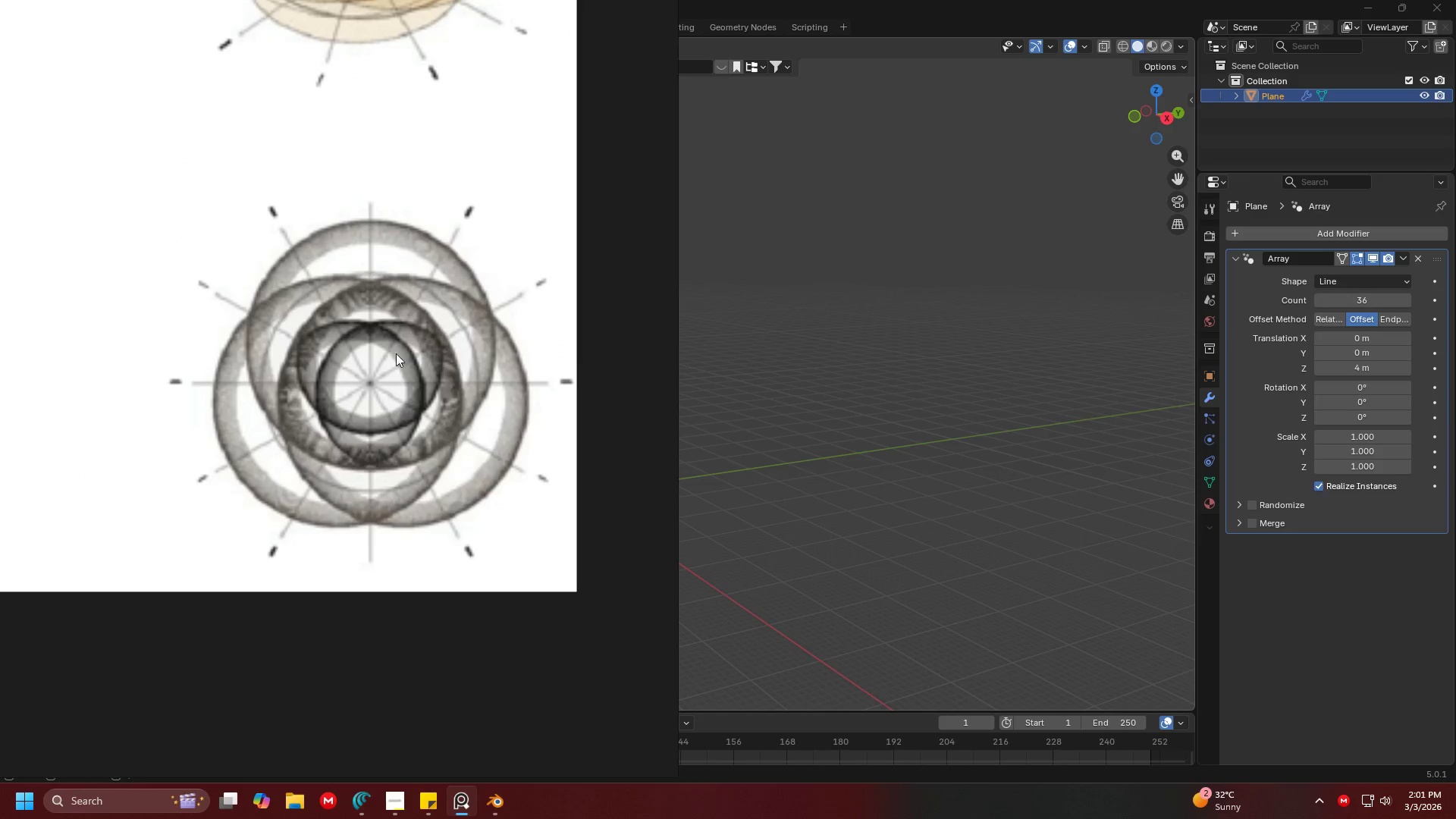 
left_click([369, 805])
 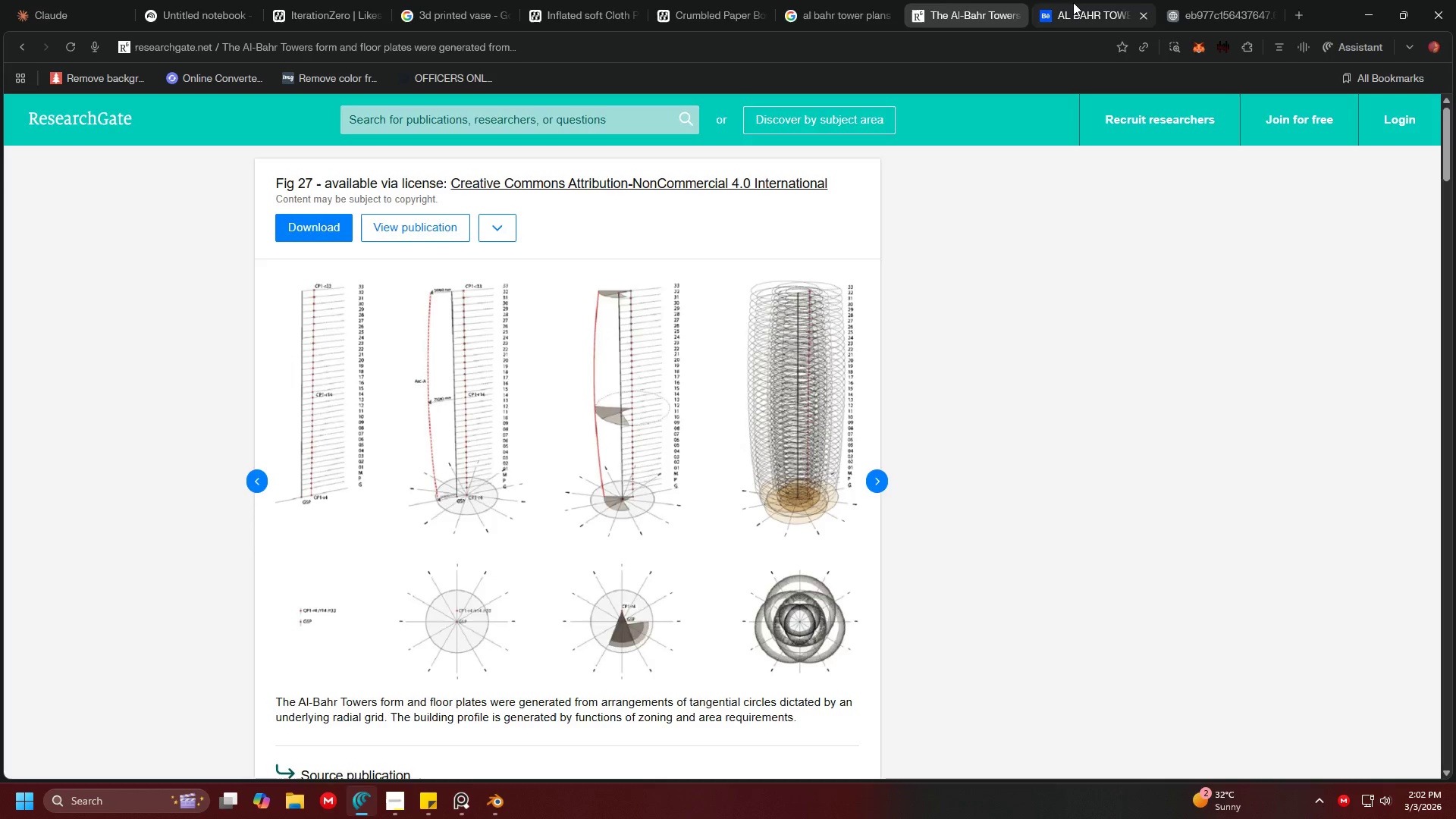 
double_click([915, 0])
 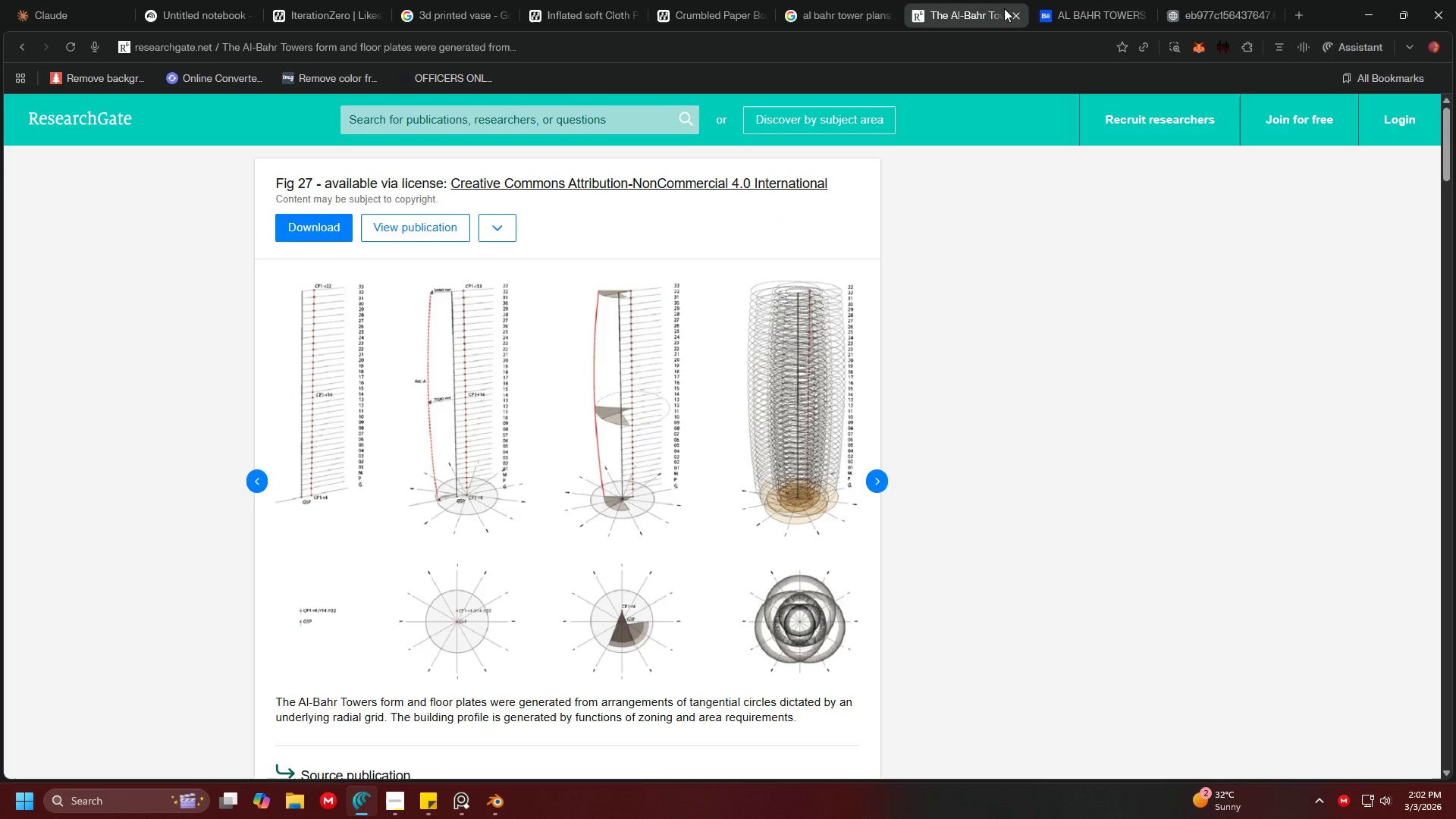 
left_click([1014, 0])
 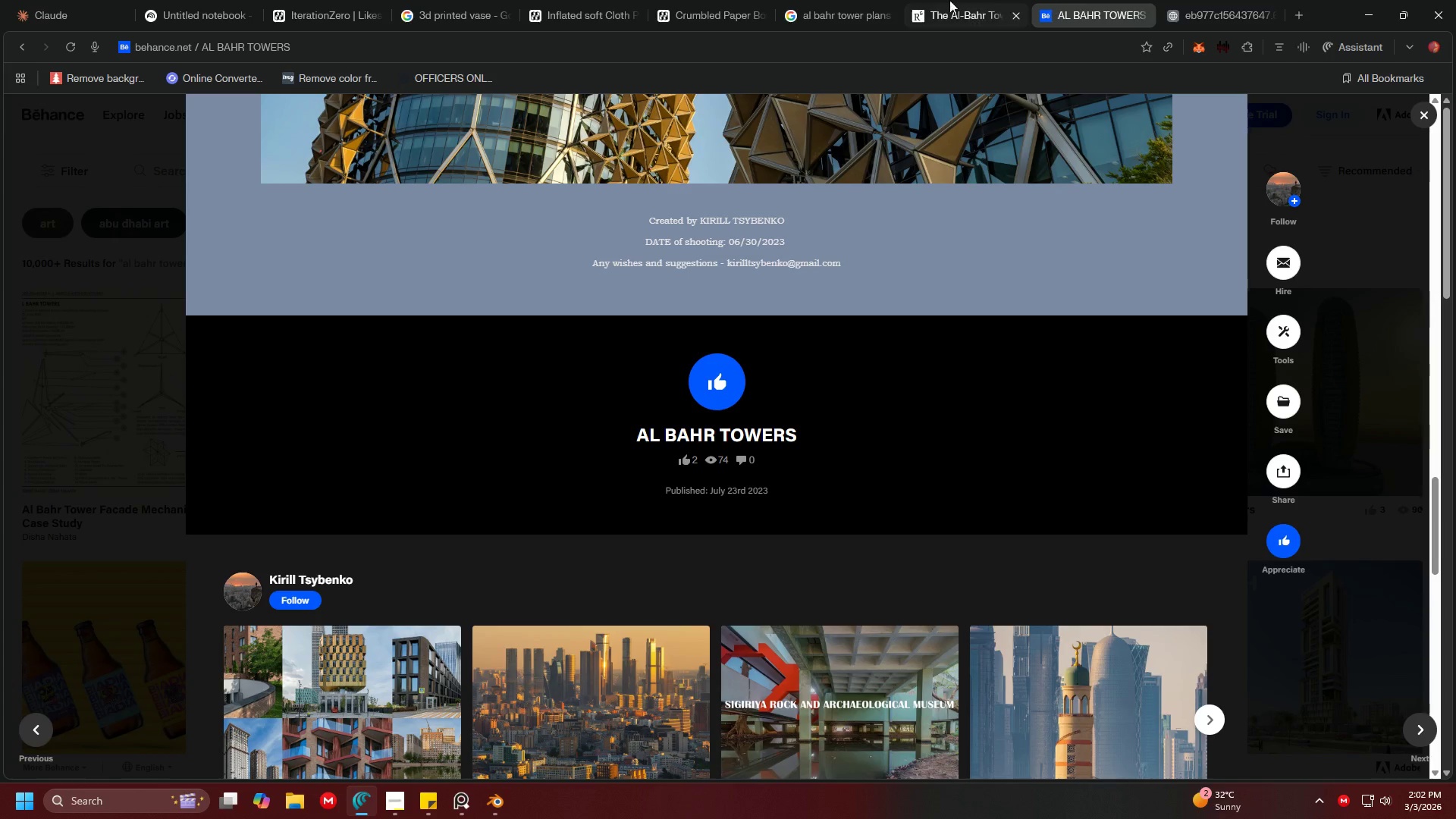 
scroll: coordinate [625, 399], scroll_direction: up, amount: 20.0
 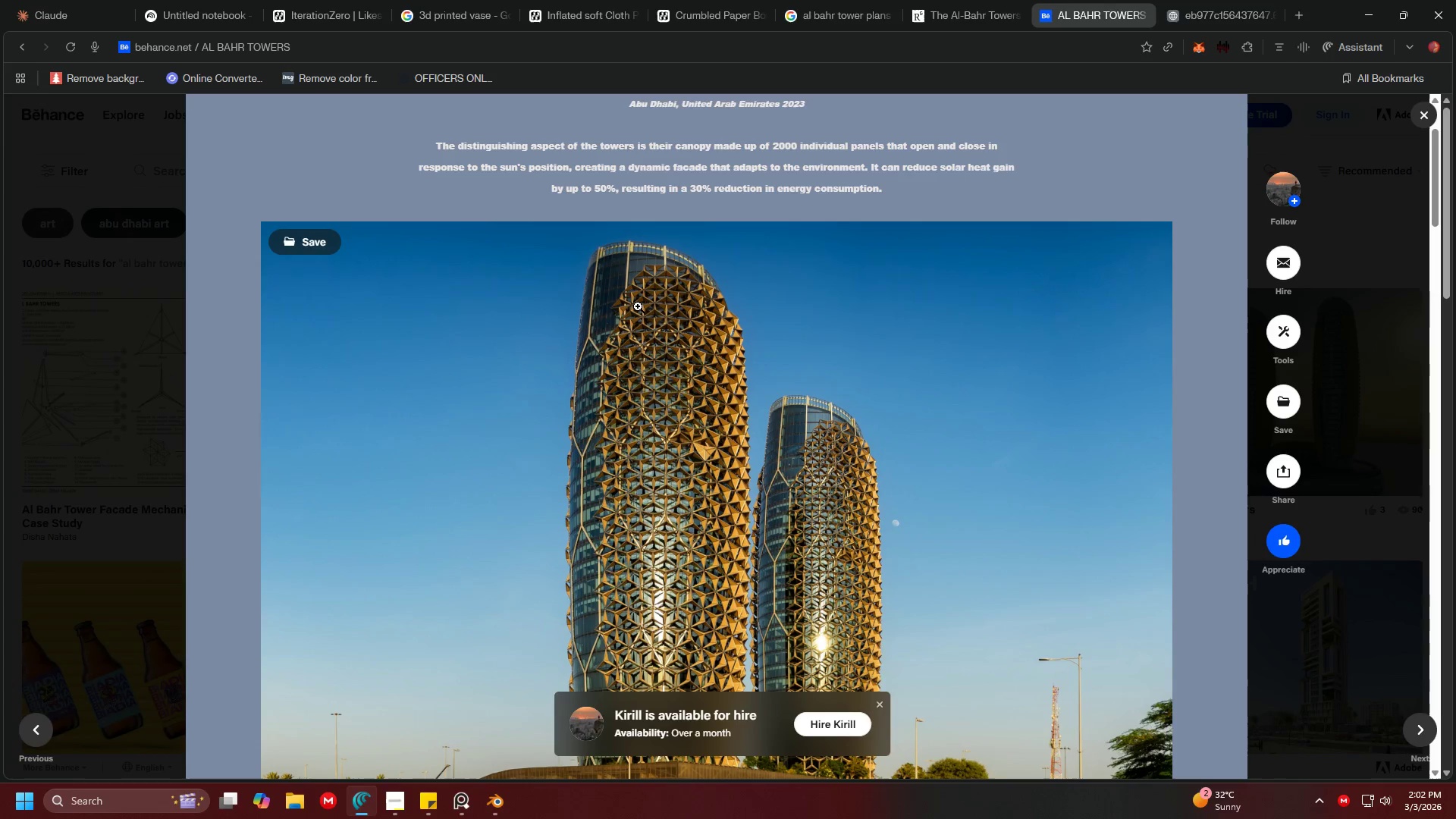 
left_click([964, 0])
 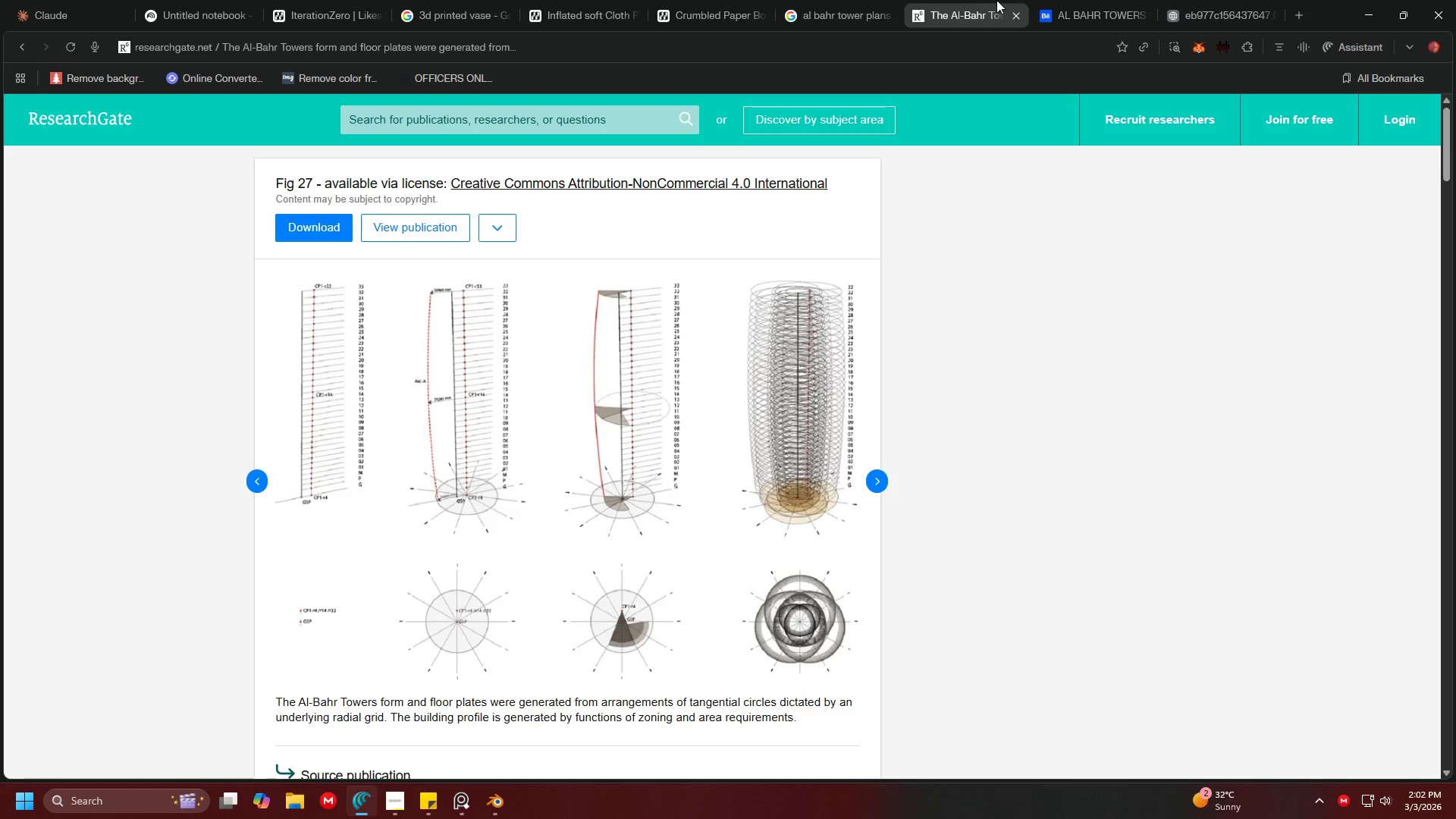 
left_click([861, 0])
 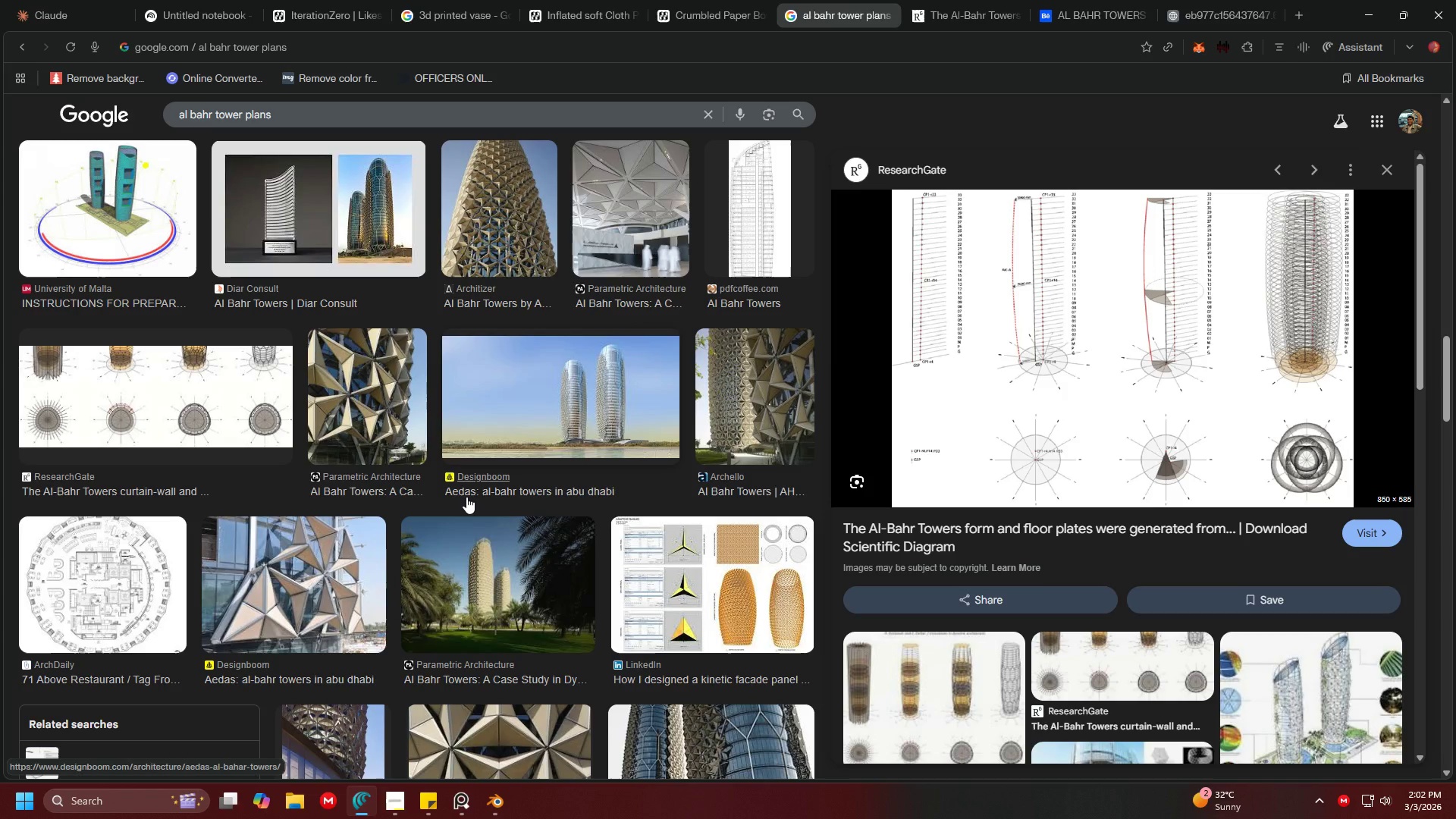 
wait(7.23)
 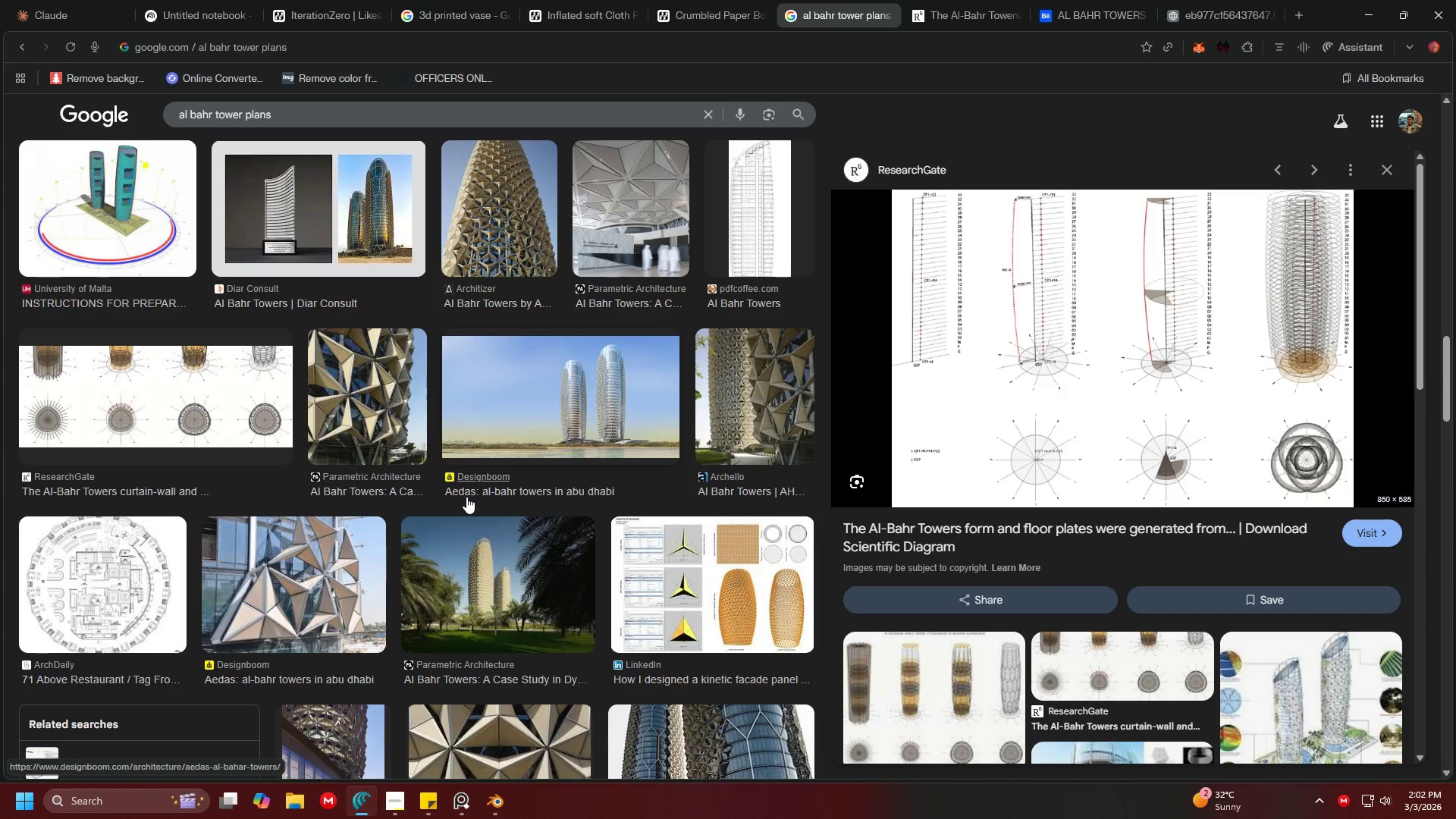 
scroll: coordinate [500, 516], scroll_direction: down, amount: 10.0
 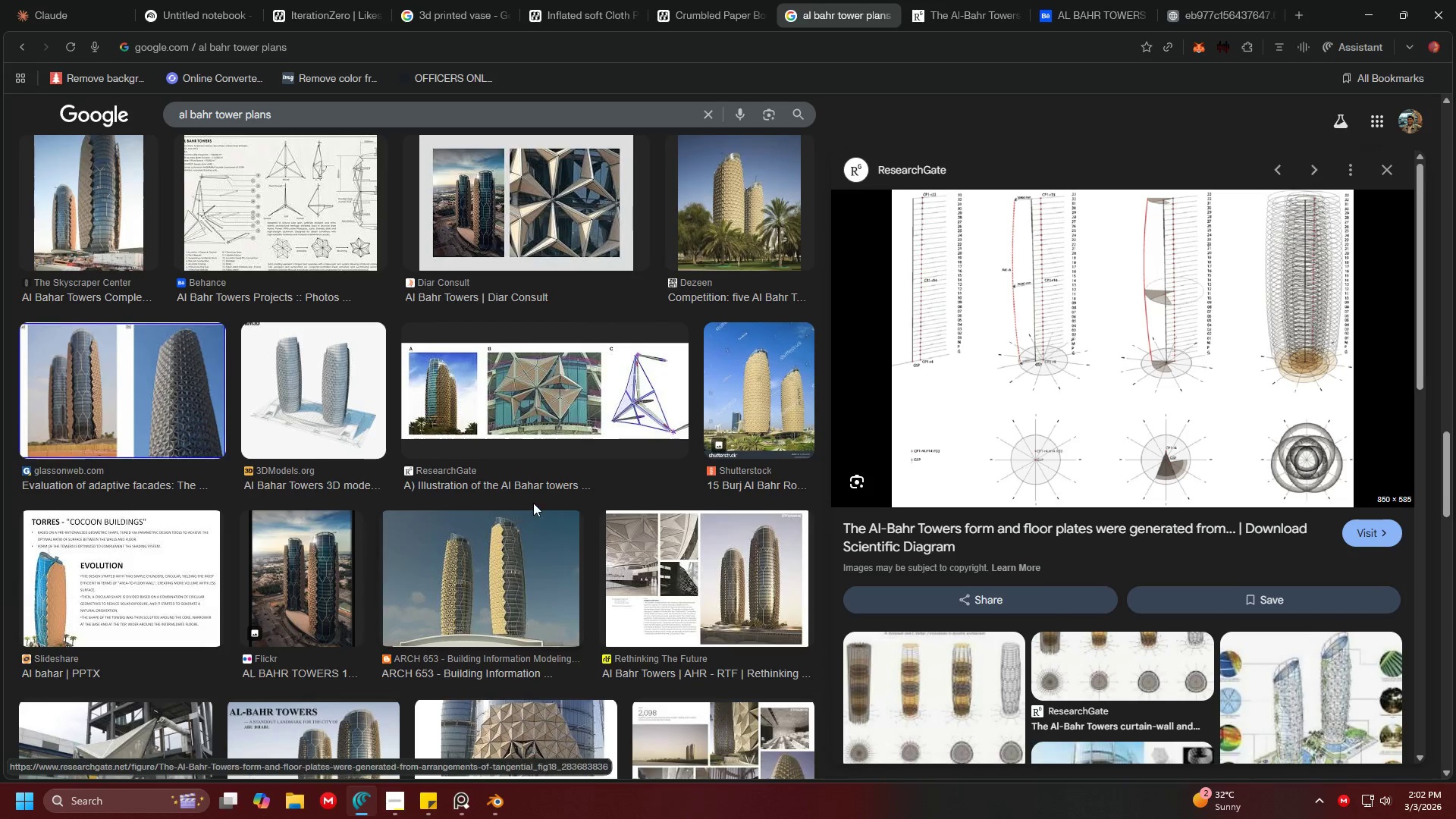 
scroll: coordinate [533, 503], scroll_direction: down, amount: 1.0
 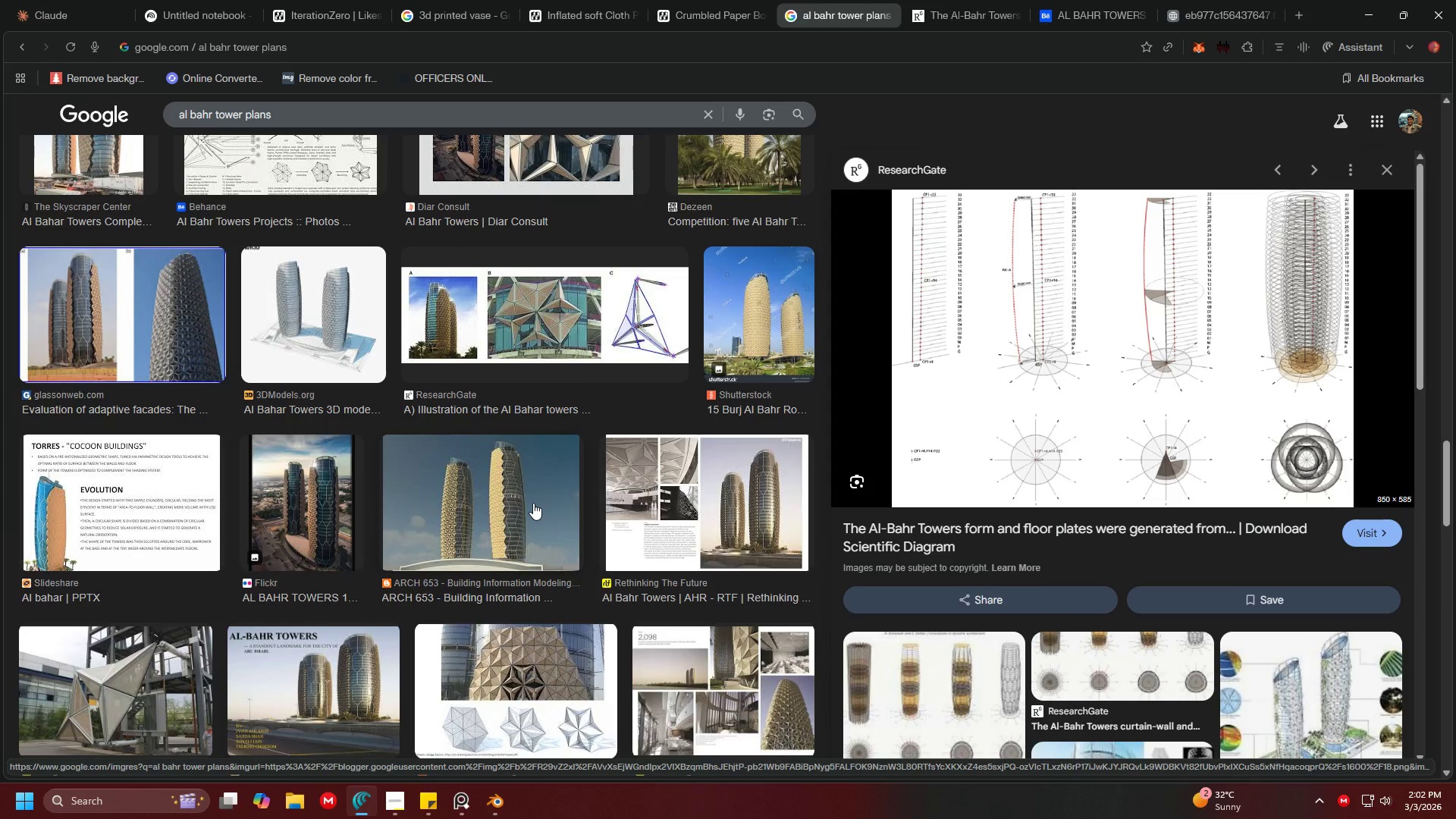 
scroll: coordinate [322, 505], scroll_direction: up, amount: 31.0
 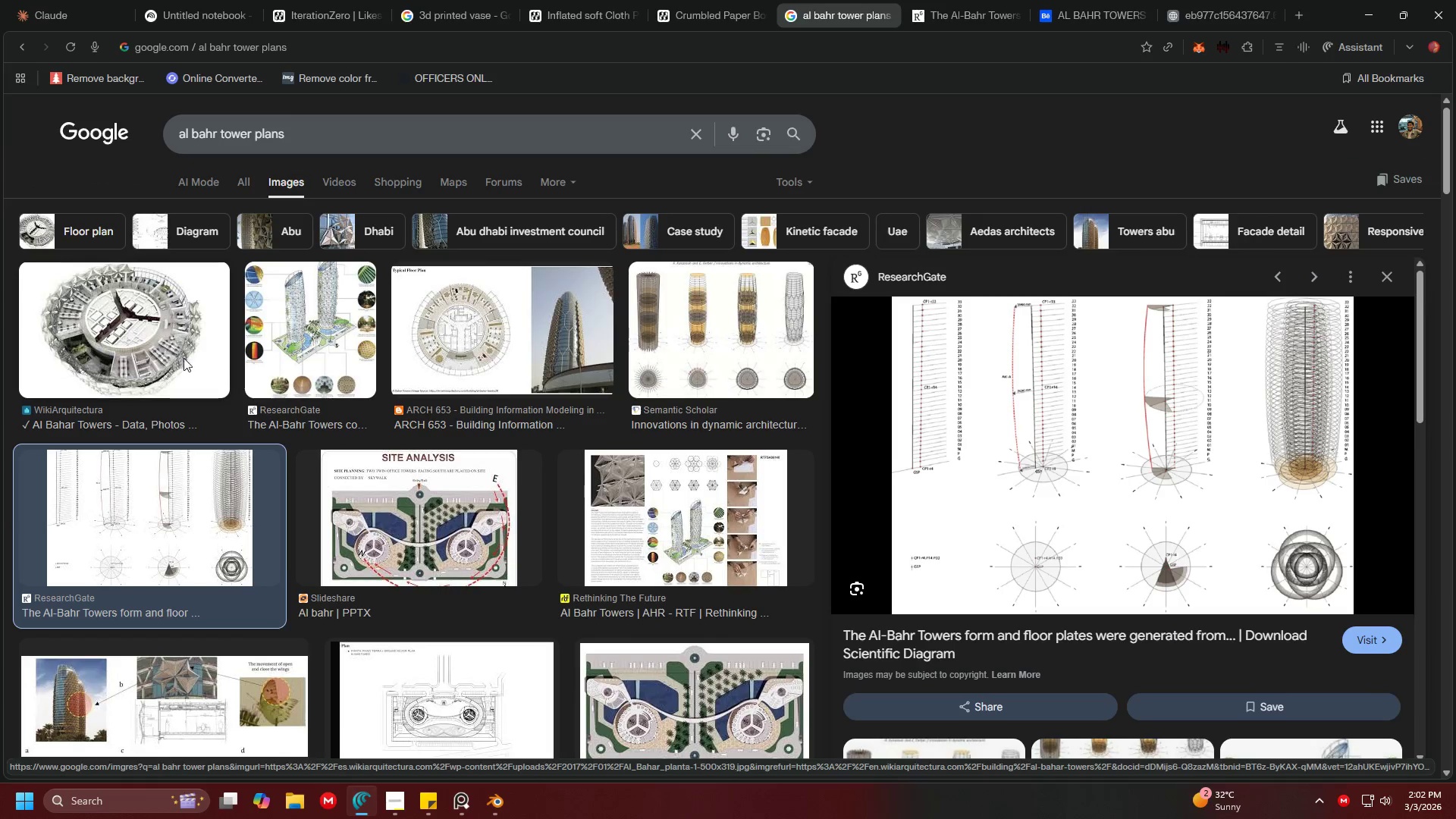 
double_click([295, 365])
 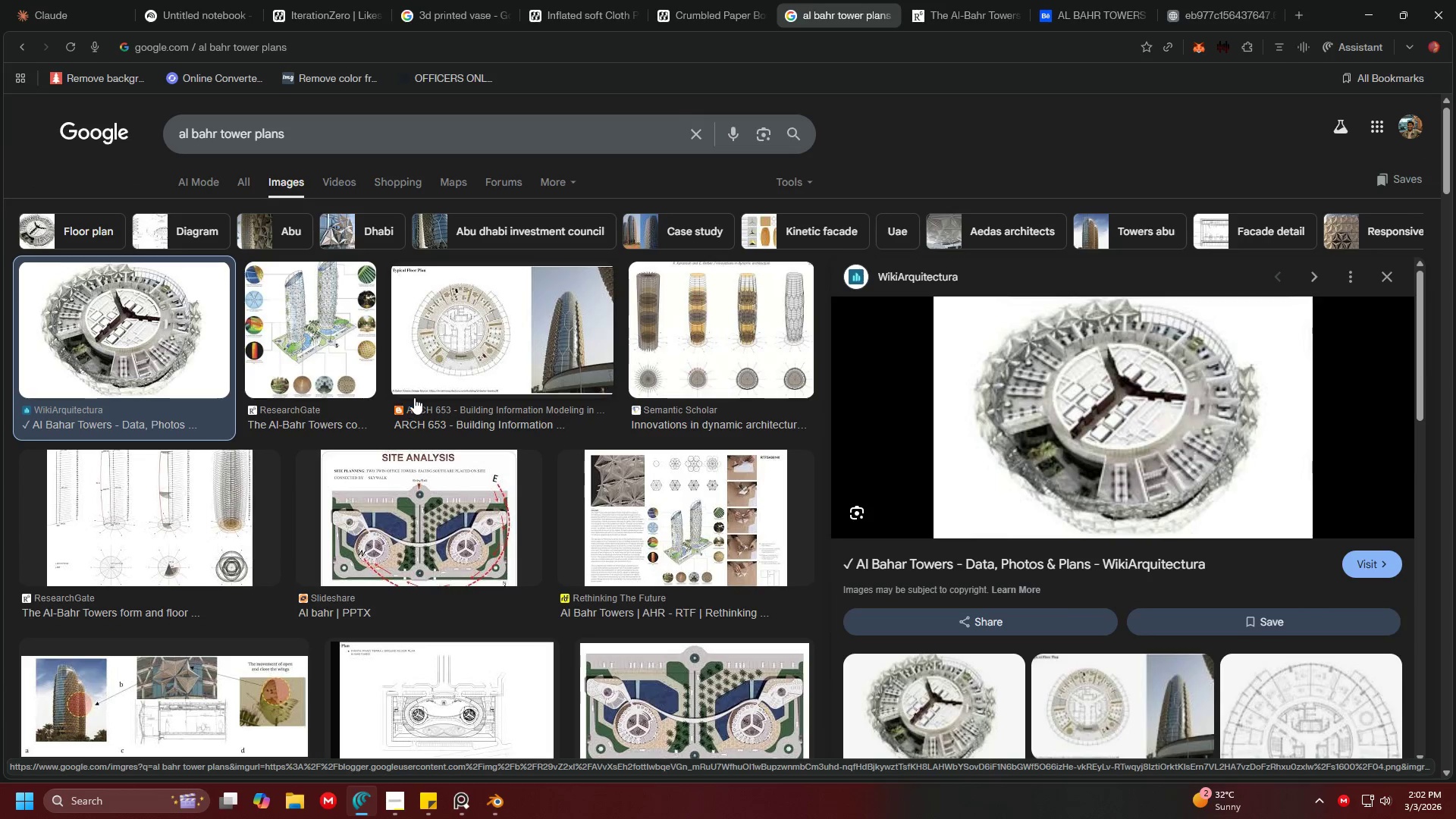 
left_click([426, 341])
 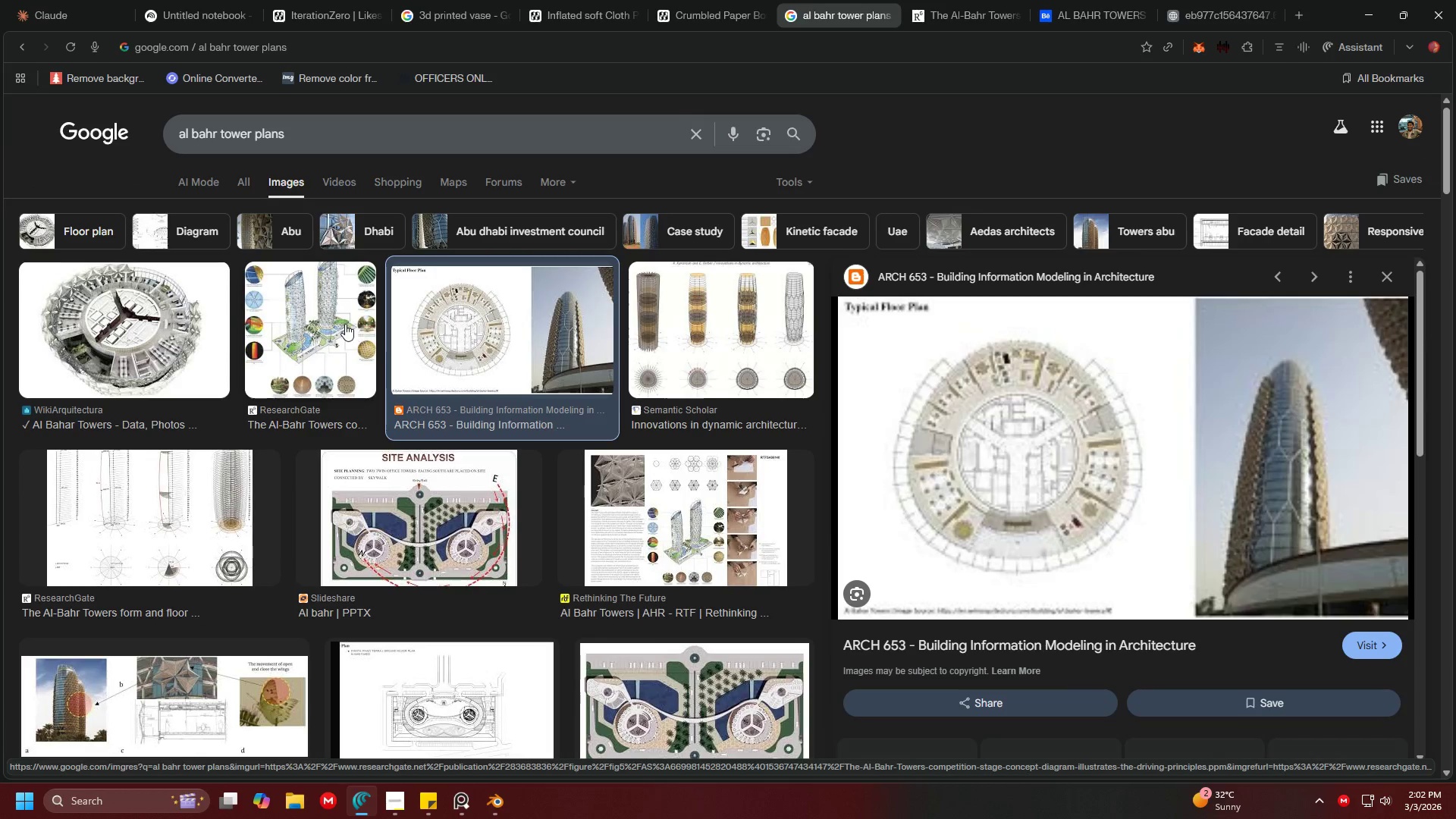 
left_click([343, 323])
 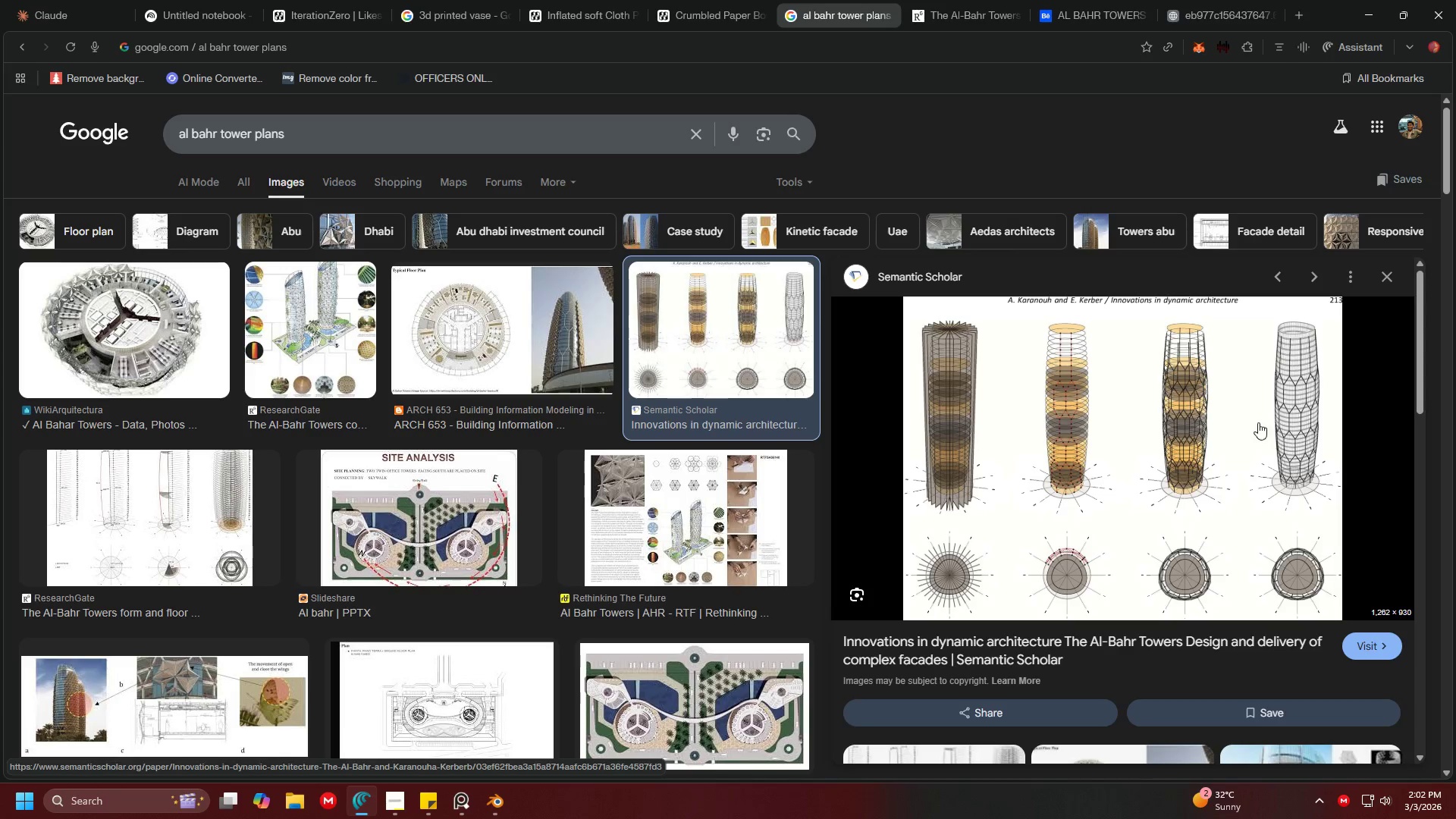 
wait(5.91)
 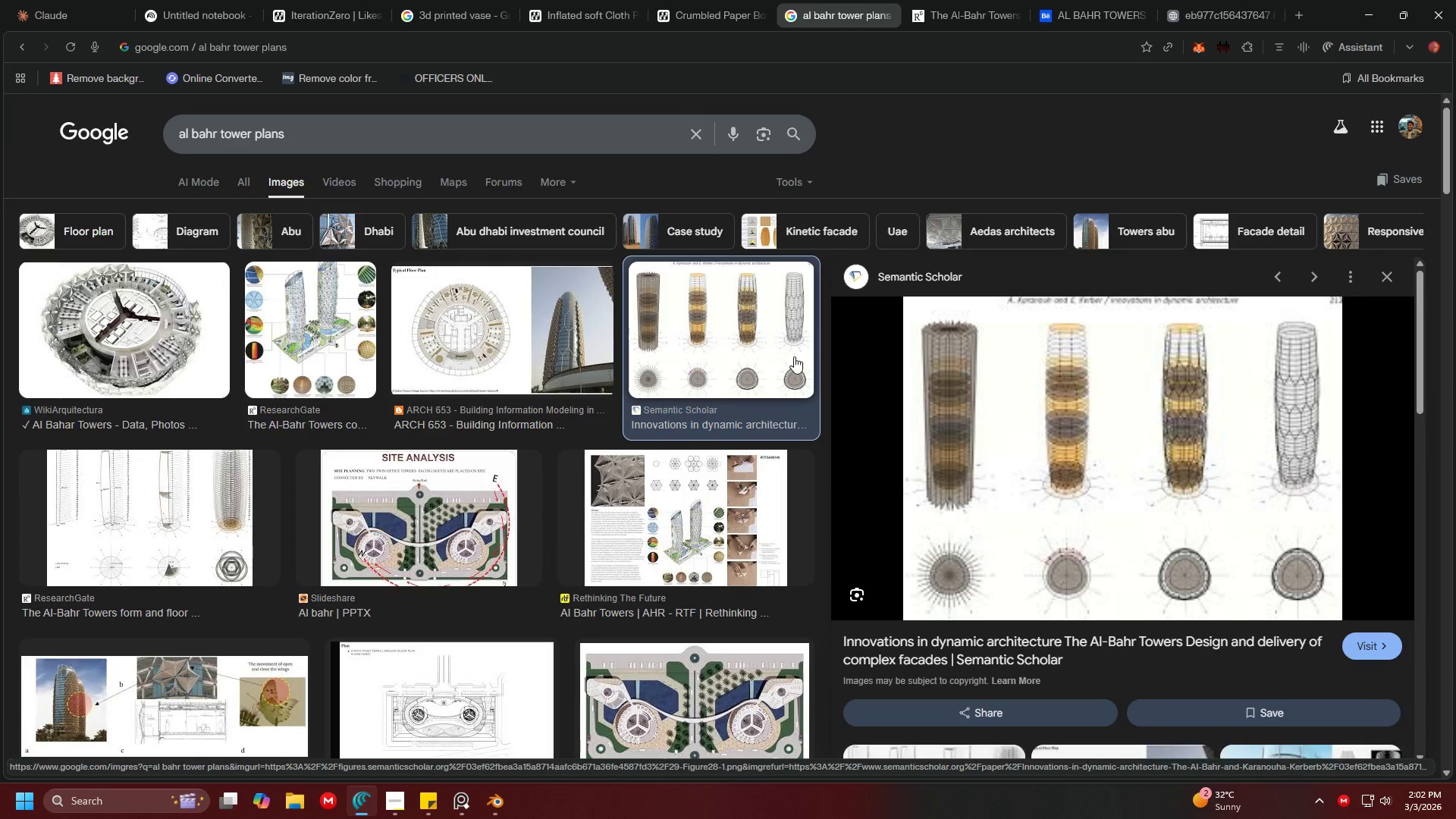 
left_click_drag(start_coordinate=[1141, 425], to_coordinate=[413, 444])
 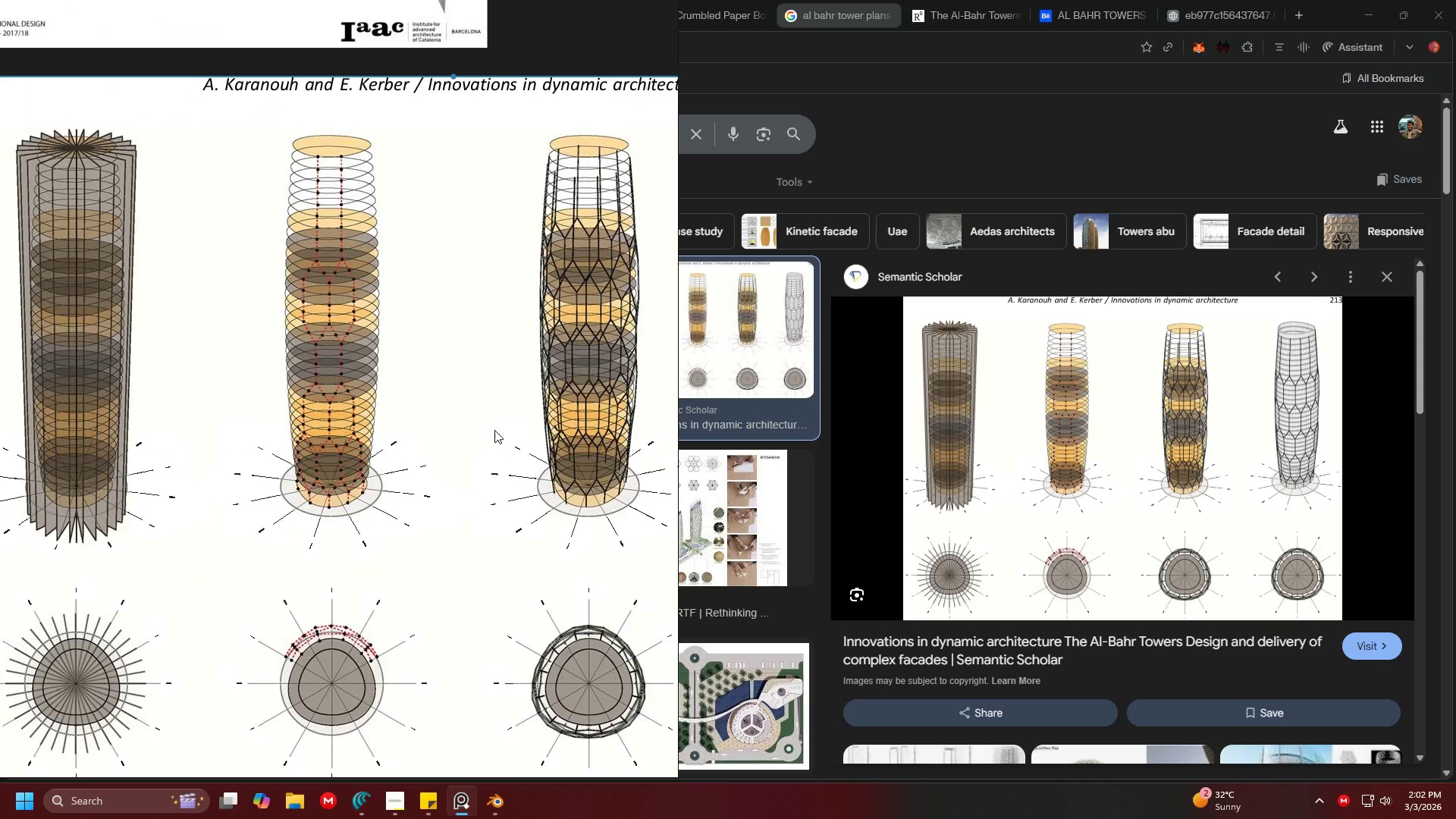 
key(Alt+AltLeft)
 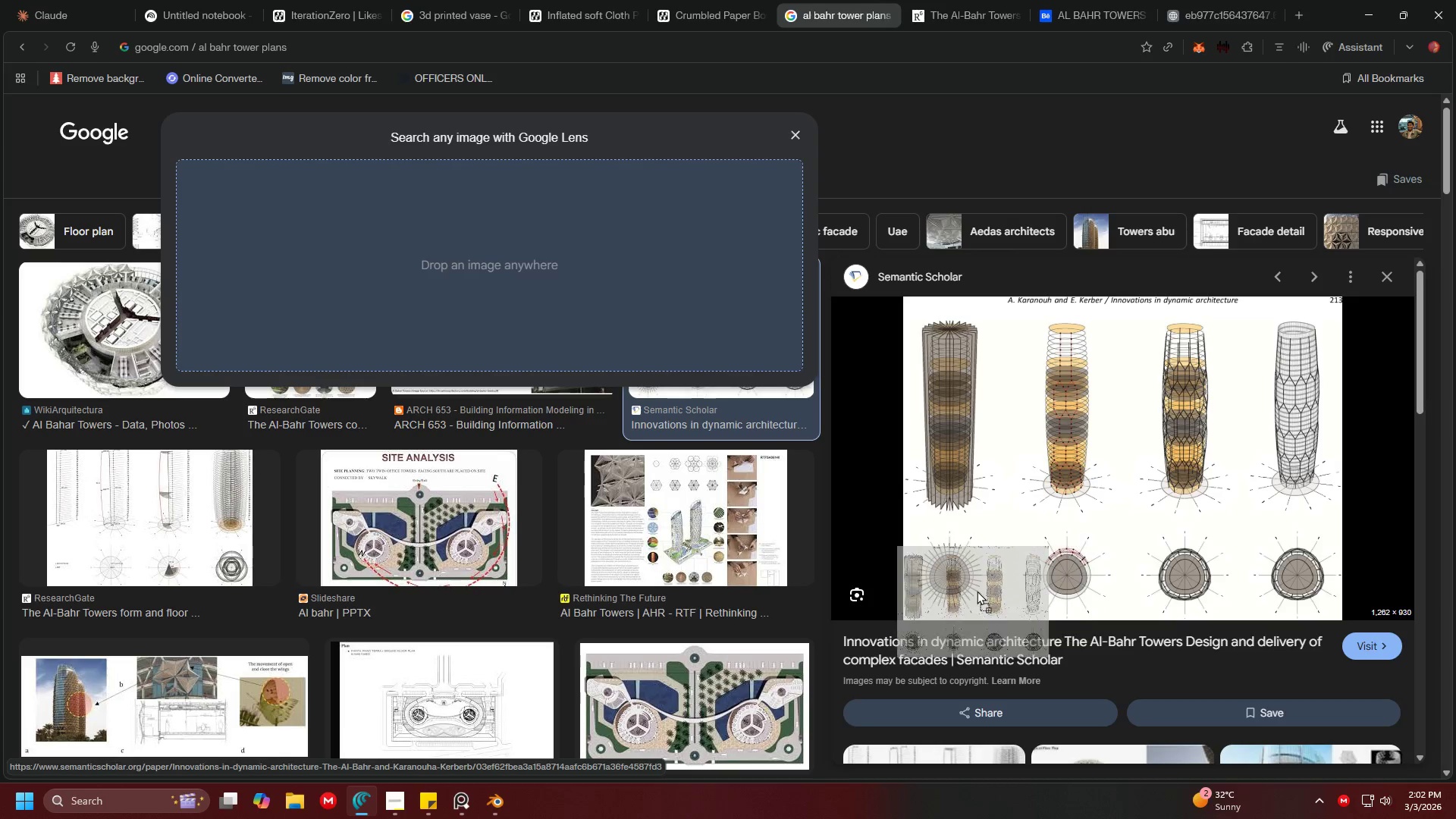 
key(Alt+Tab)
 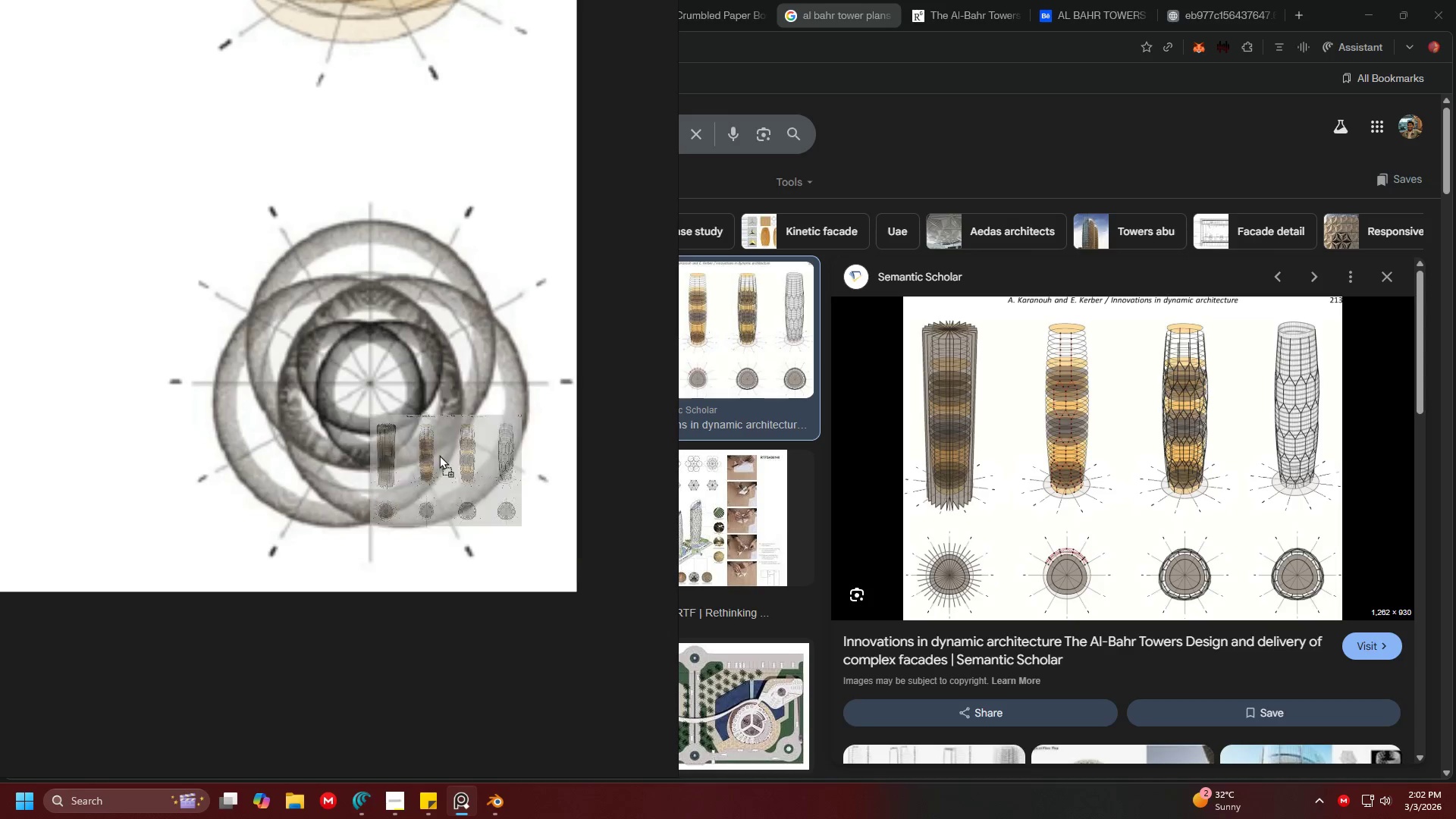 
scroll: coordinate [502, 432], scroll_direction: down, amount: 11.0
 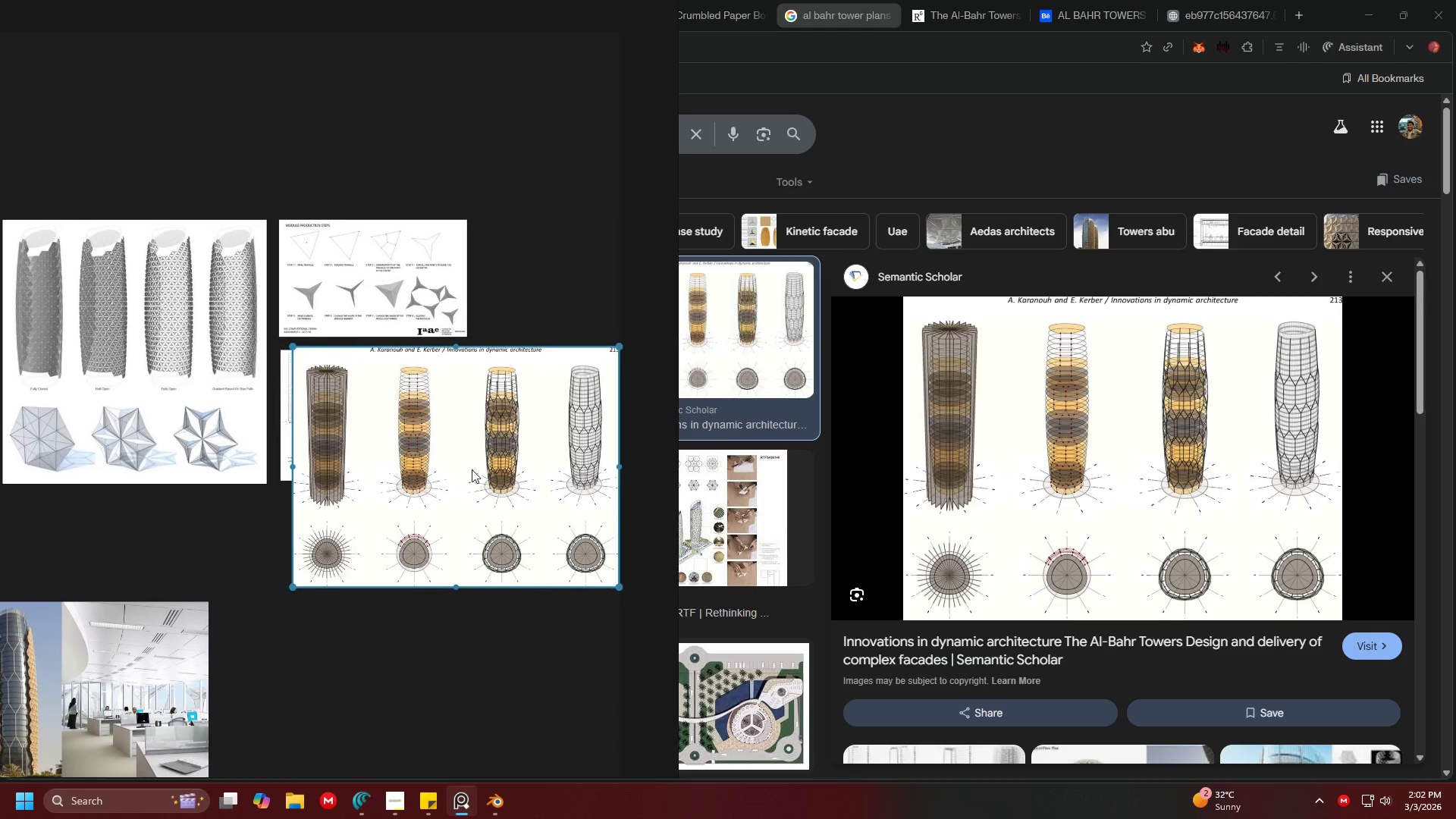 
left_click_drag(start_coordinate=[466, 470], to_coordinate=[651, 344])
 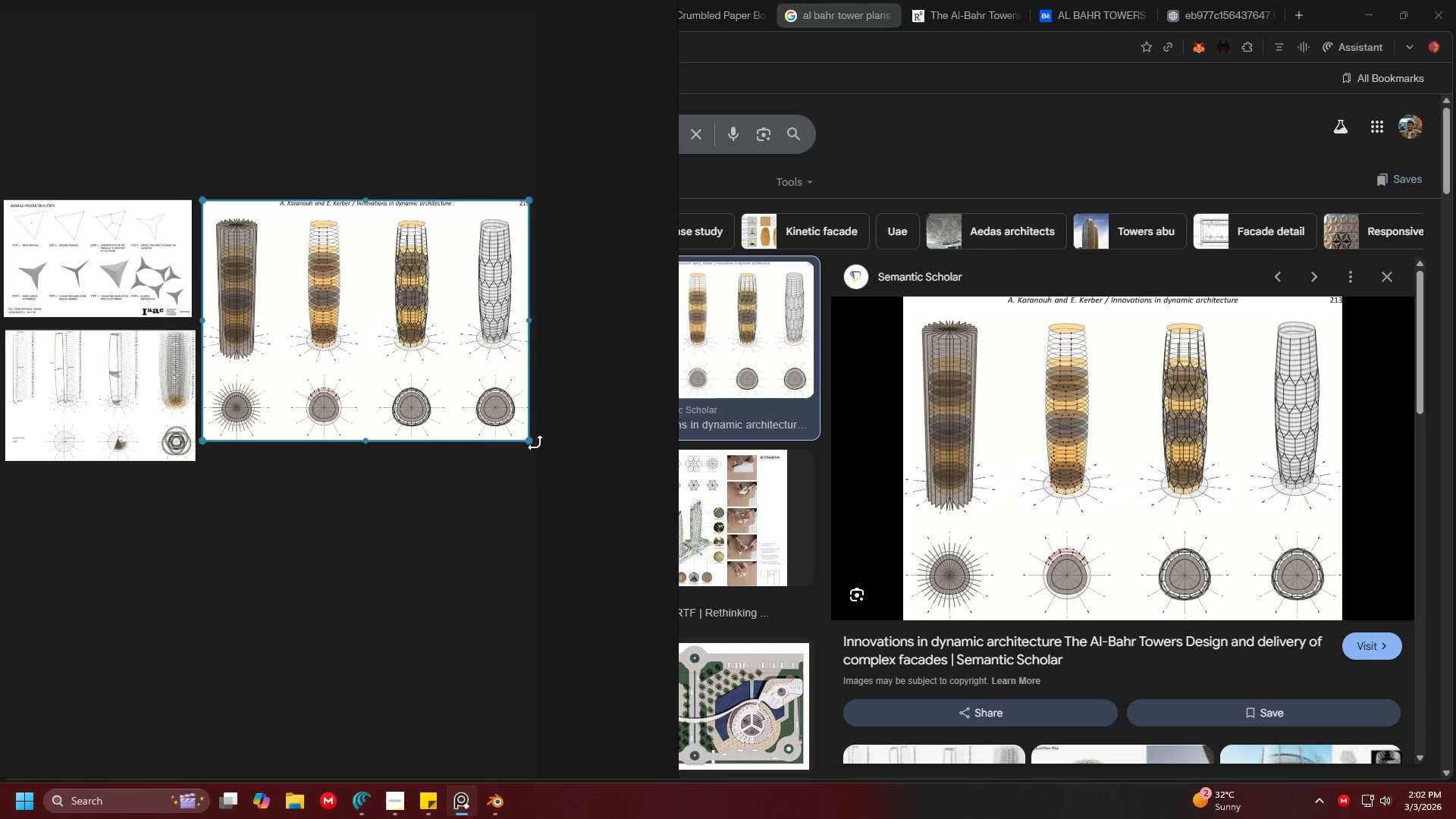 
left_click_drag(start_coordinate=[529, 440], to_coordinate=[558, 462])
 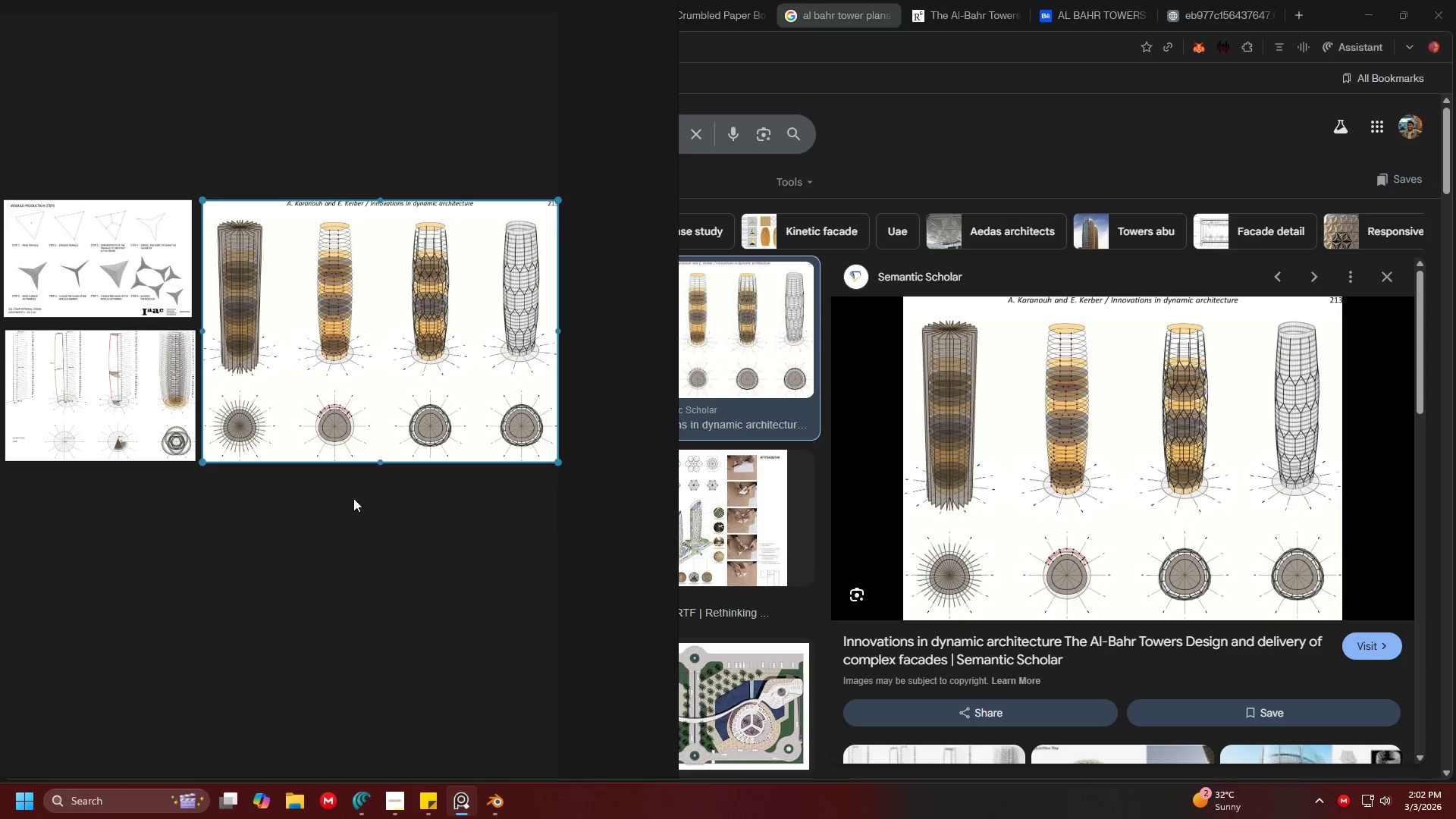 
left_click([353, 498])
 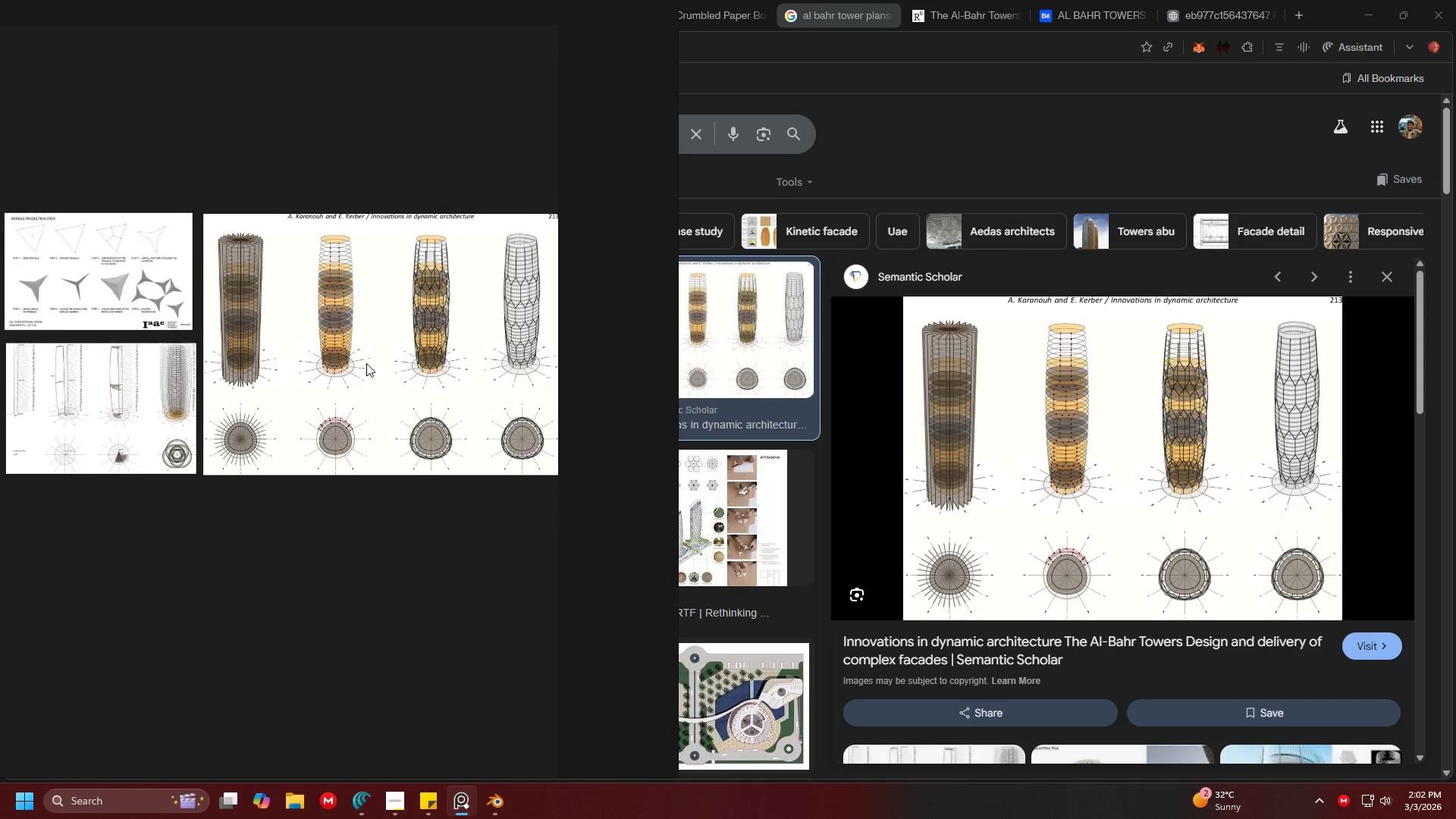 
scroll: coordinate [367, 432], scroll_direction: up, amount: 5.0
 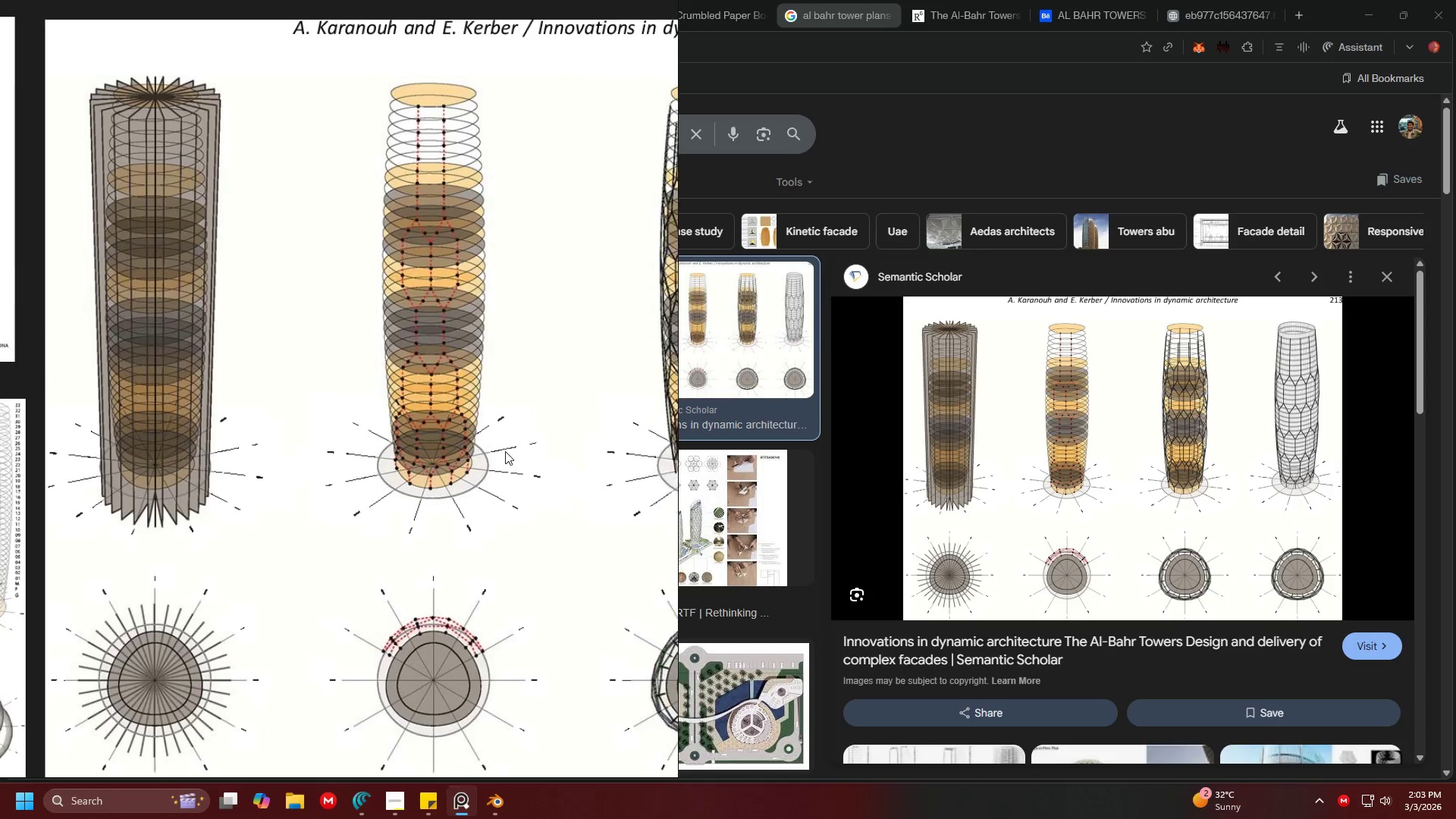 
scroll: coordinate [544, 356], scroll_direction: down, amount: 2.0
 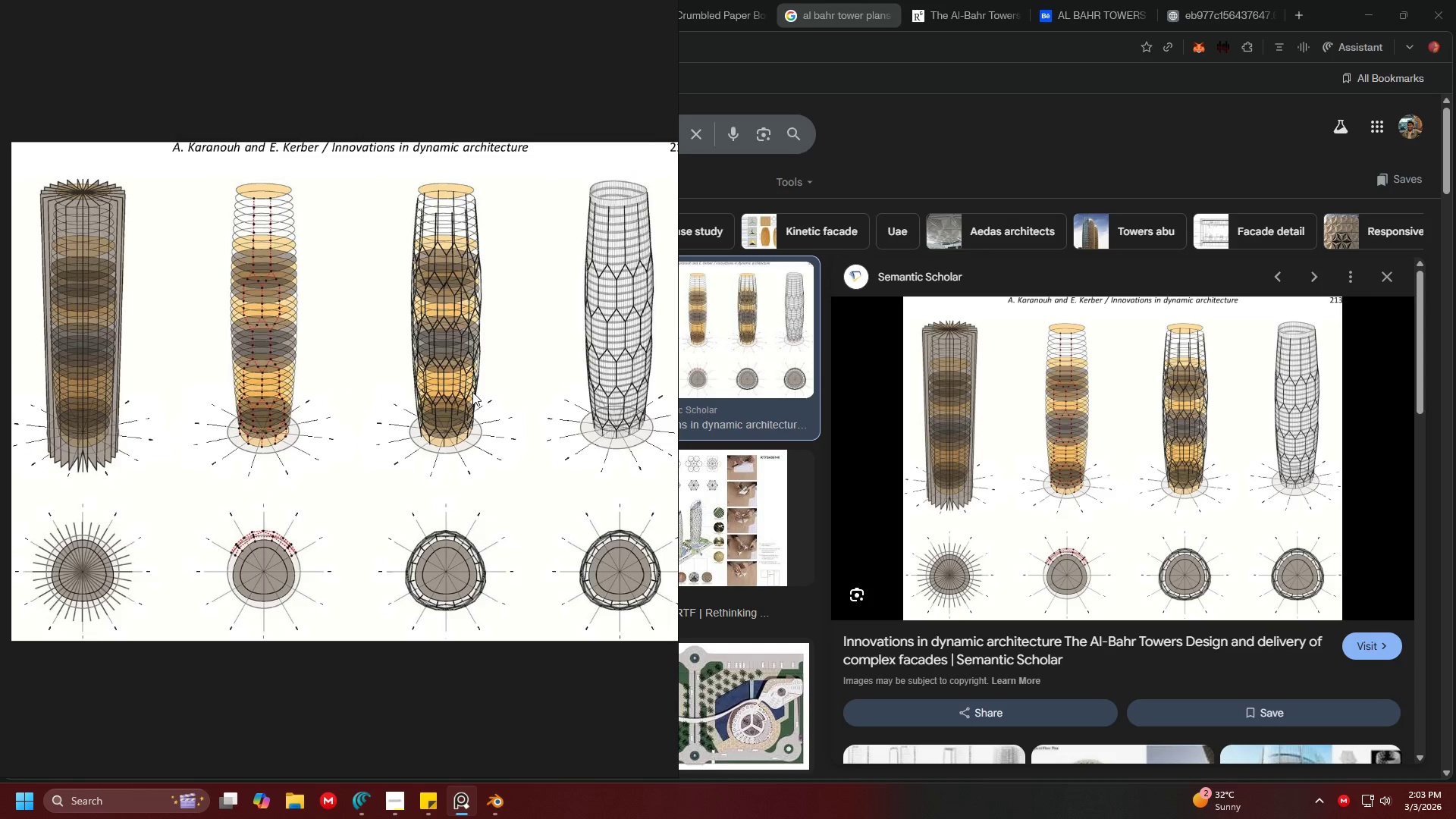 
scroll: coordinate [492, 572], scroll_direction: up, amount: 5.0
 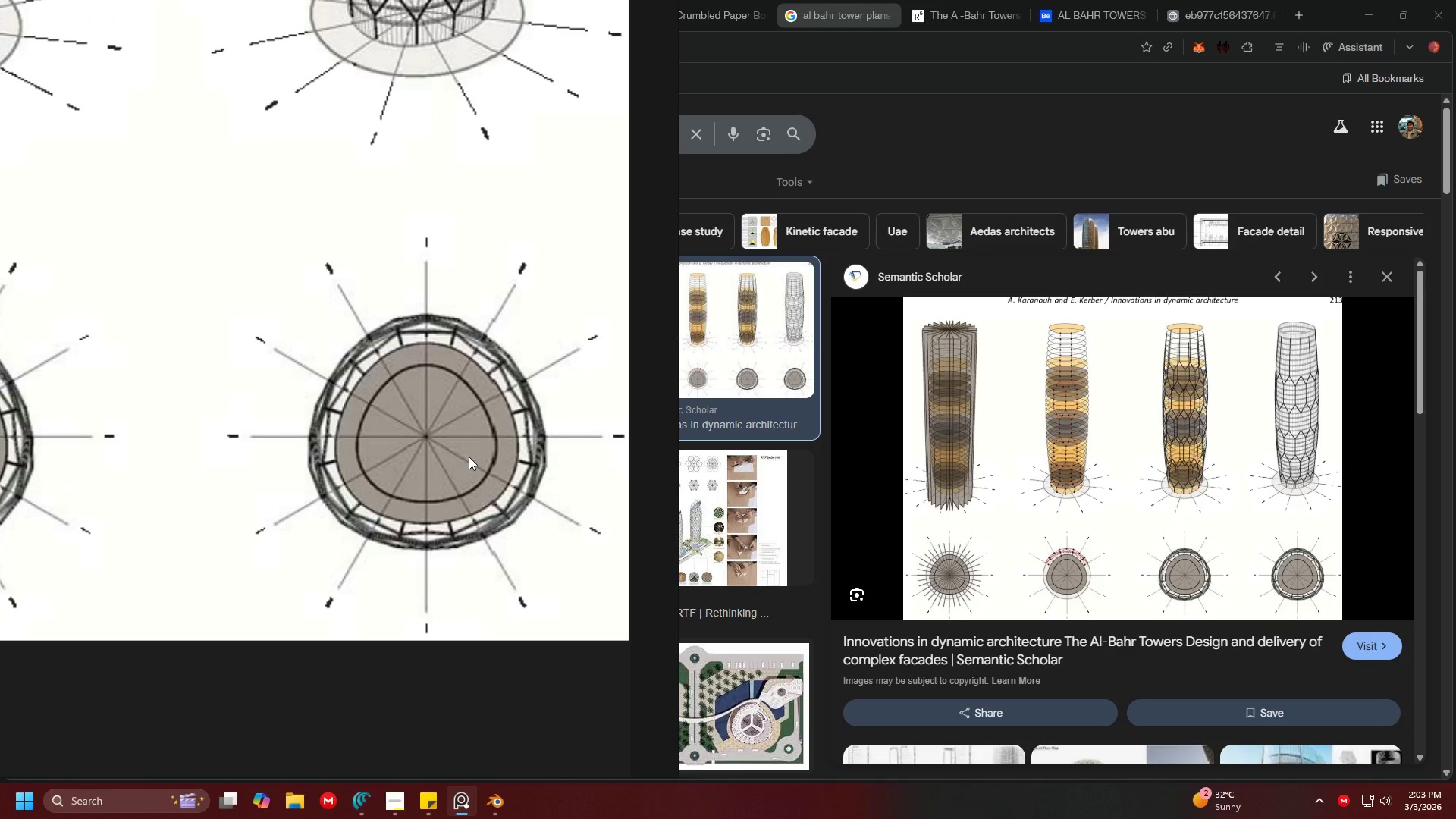 
scroll: coordinate [472, 451], scroll_direction: none, amount: 0.0
 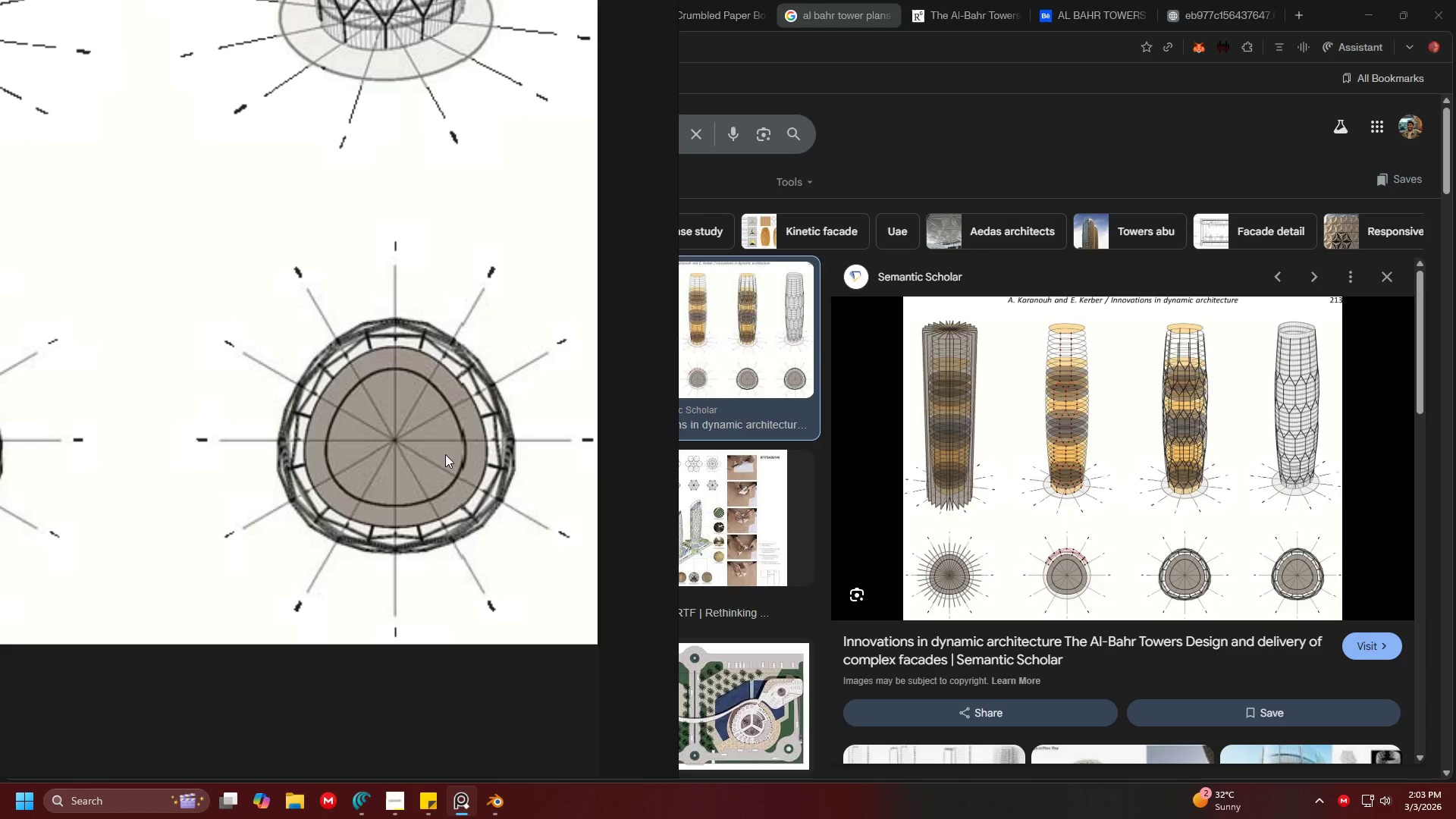 
wait(13.26)
 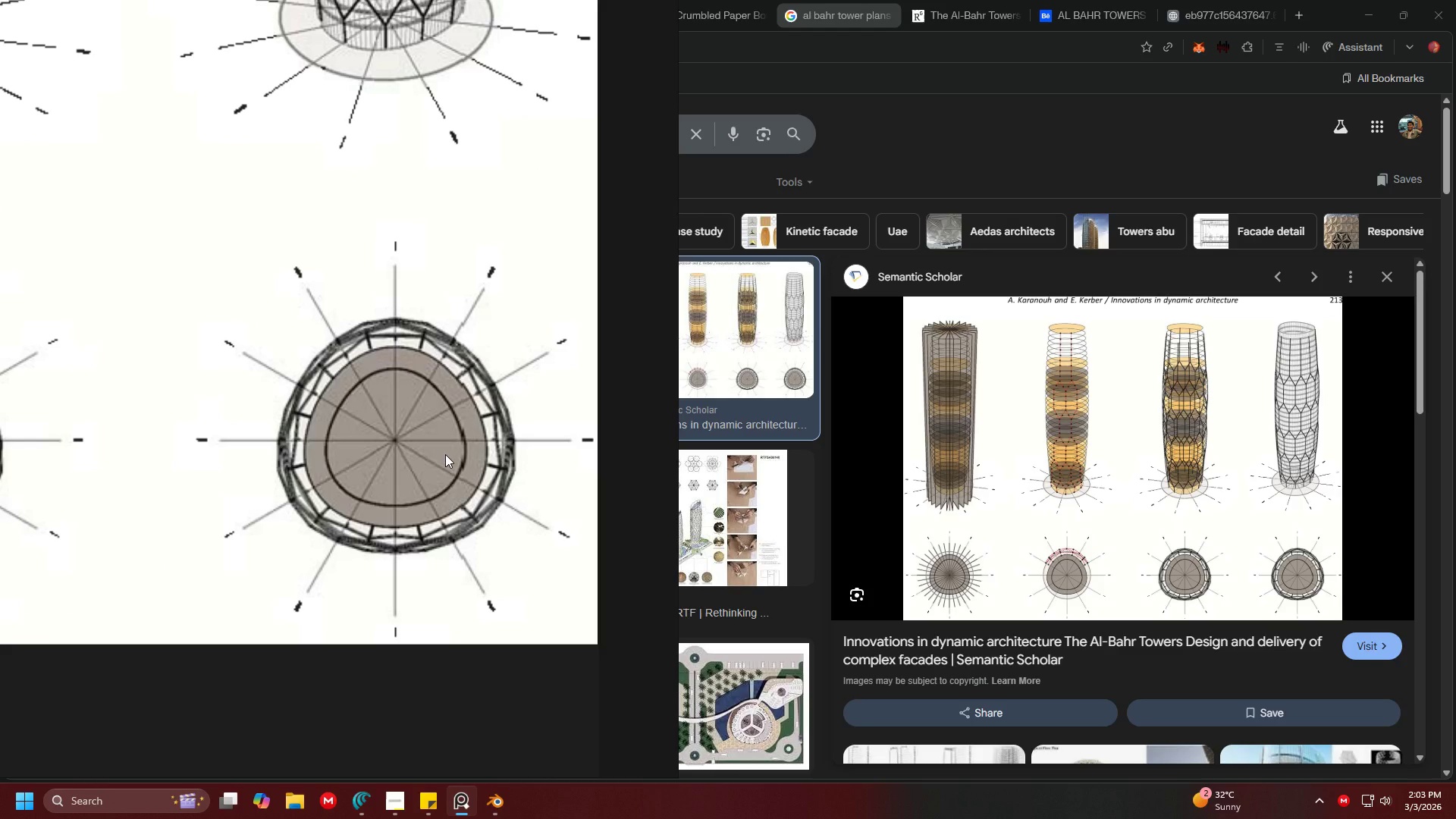 
scroll: coordinate [463, 485], scroll_direction: down, amount: 2.0
 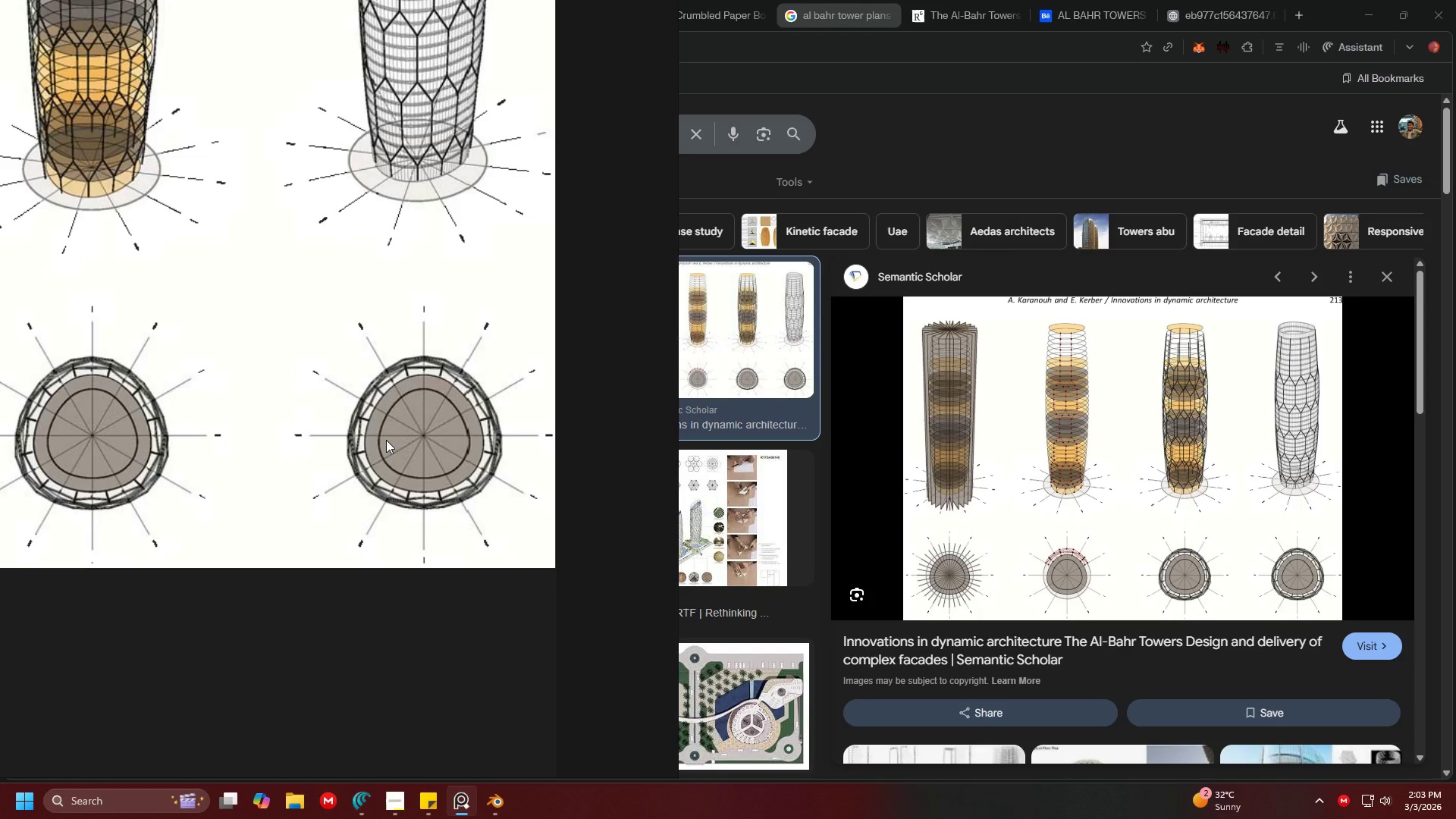 
wait(5.98)
 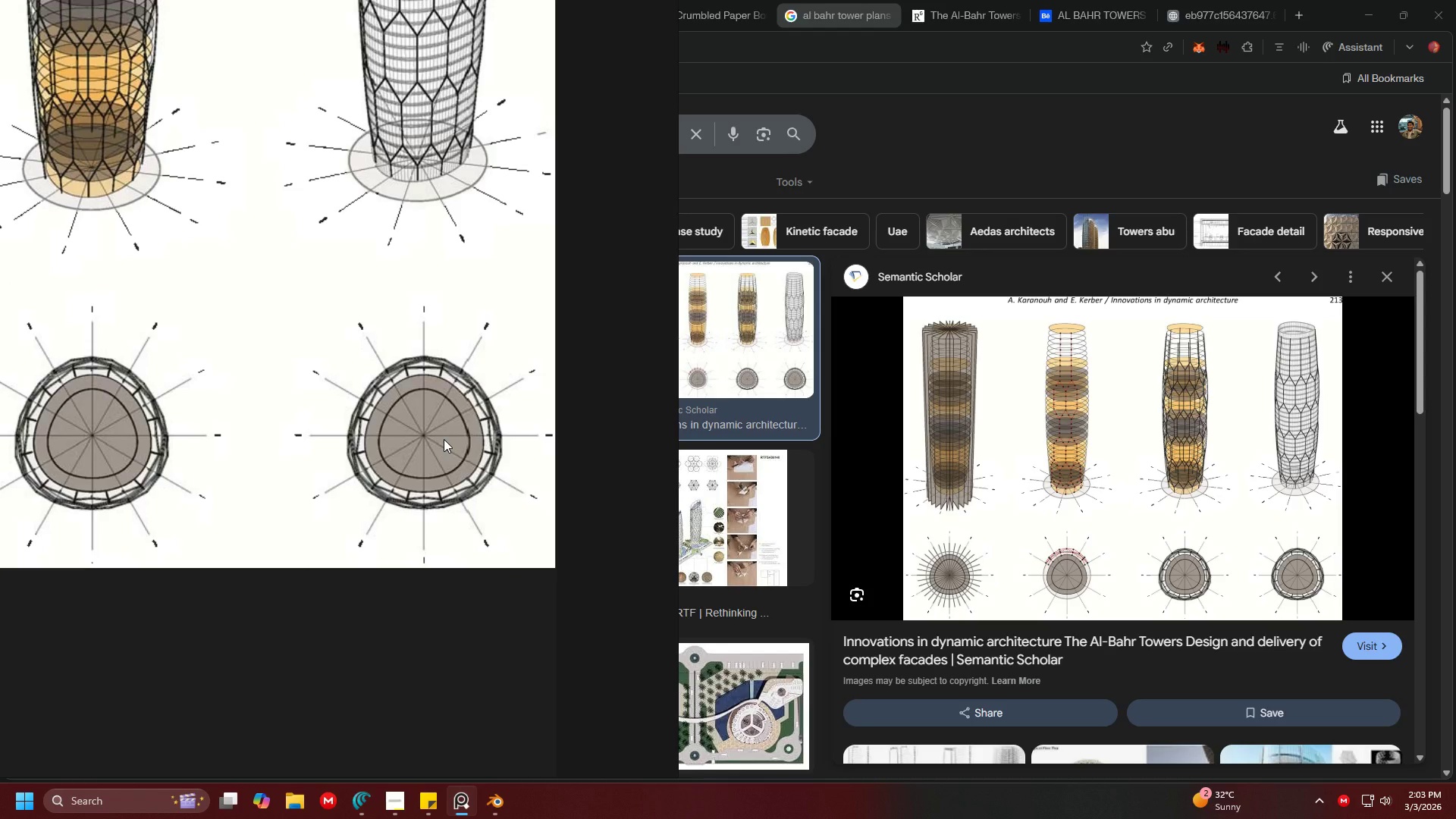 
scroll: coordinate [448, 471], scroll_direction: up, amount: 3.0
 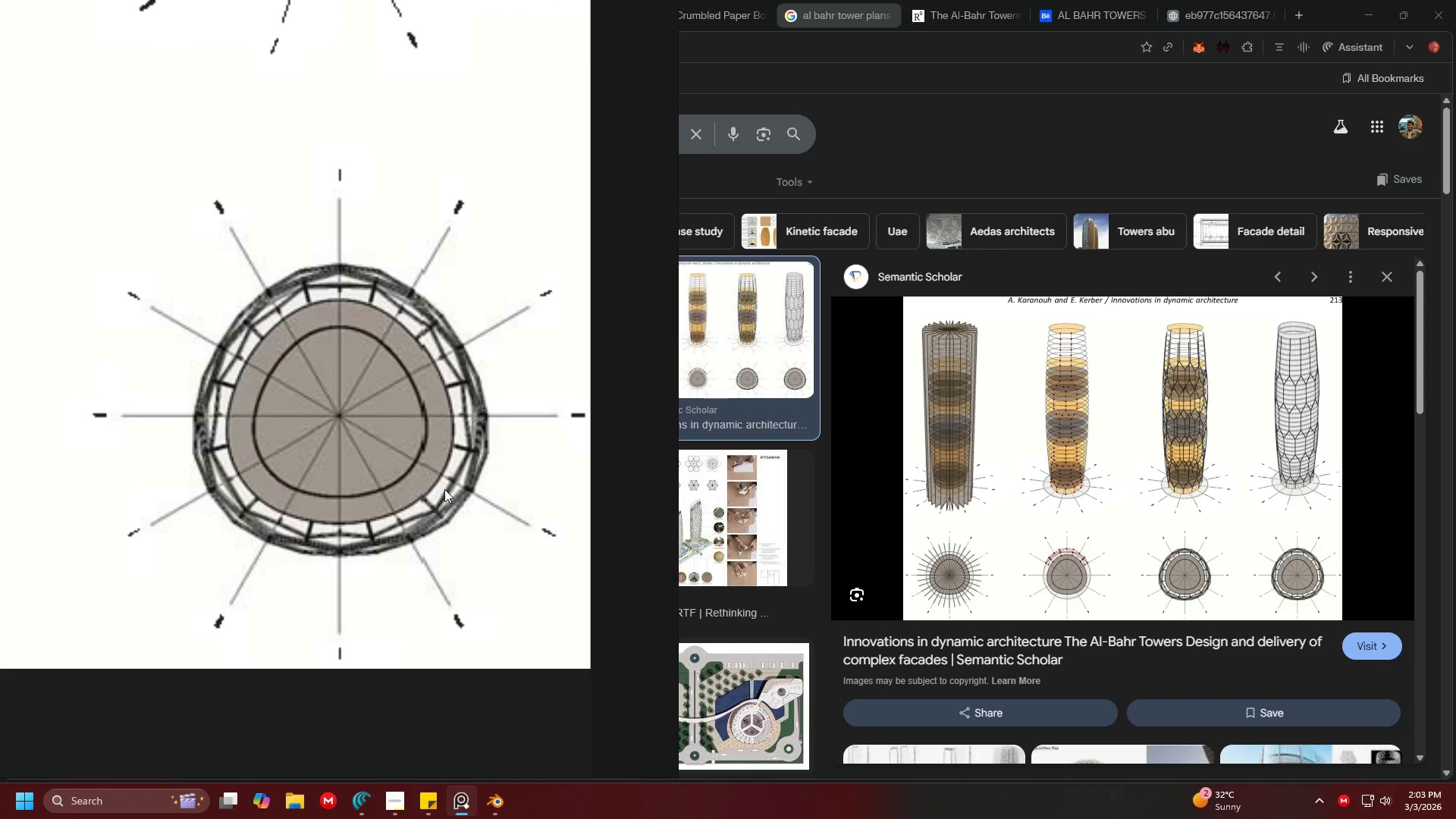 
key(Meta+Shift+S)
 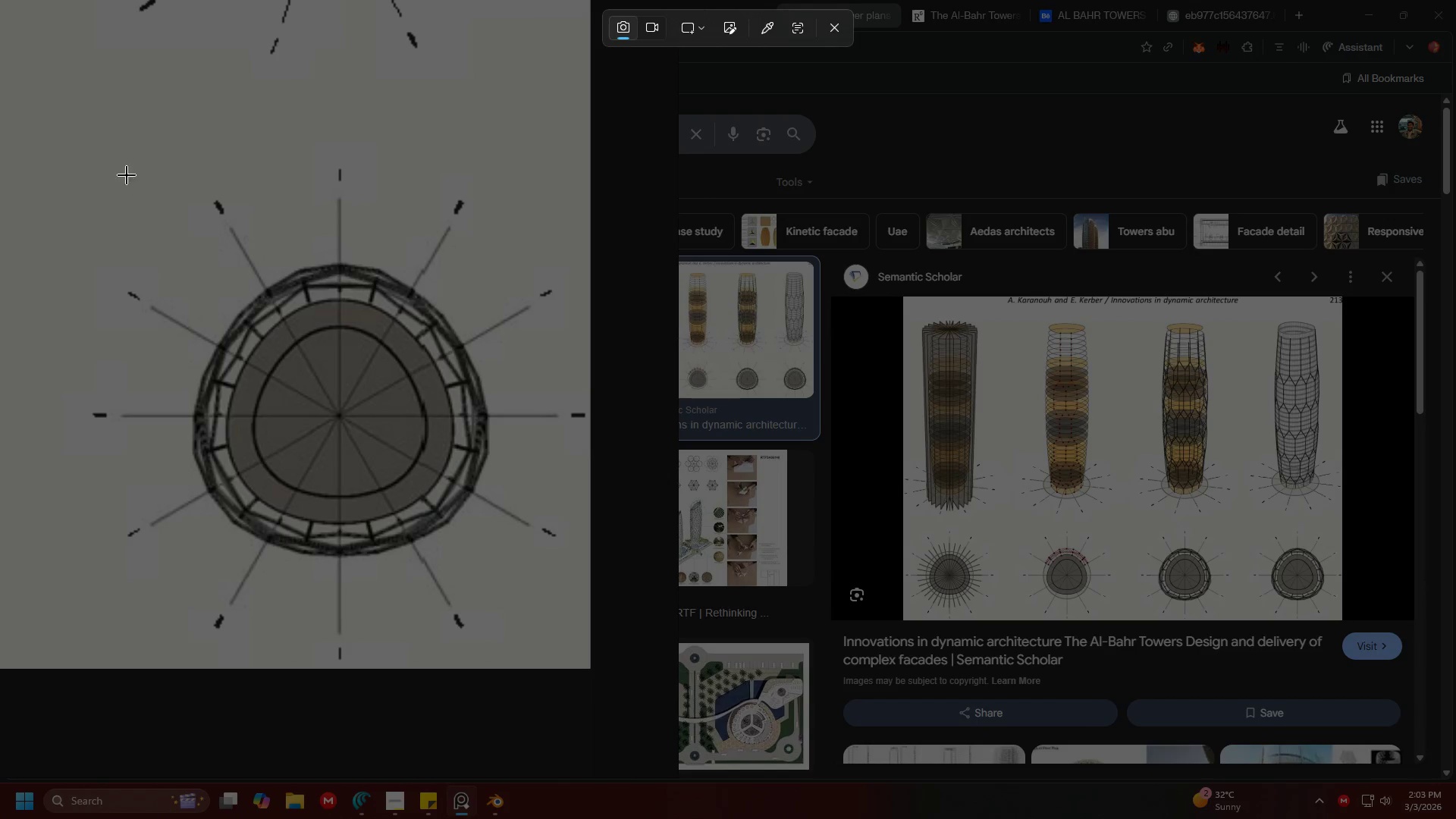 
left_click_drag(start_coordinate=[49, 130], to_coordinate=[617, 668])
 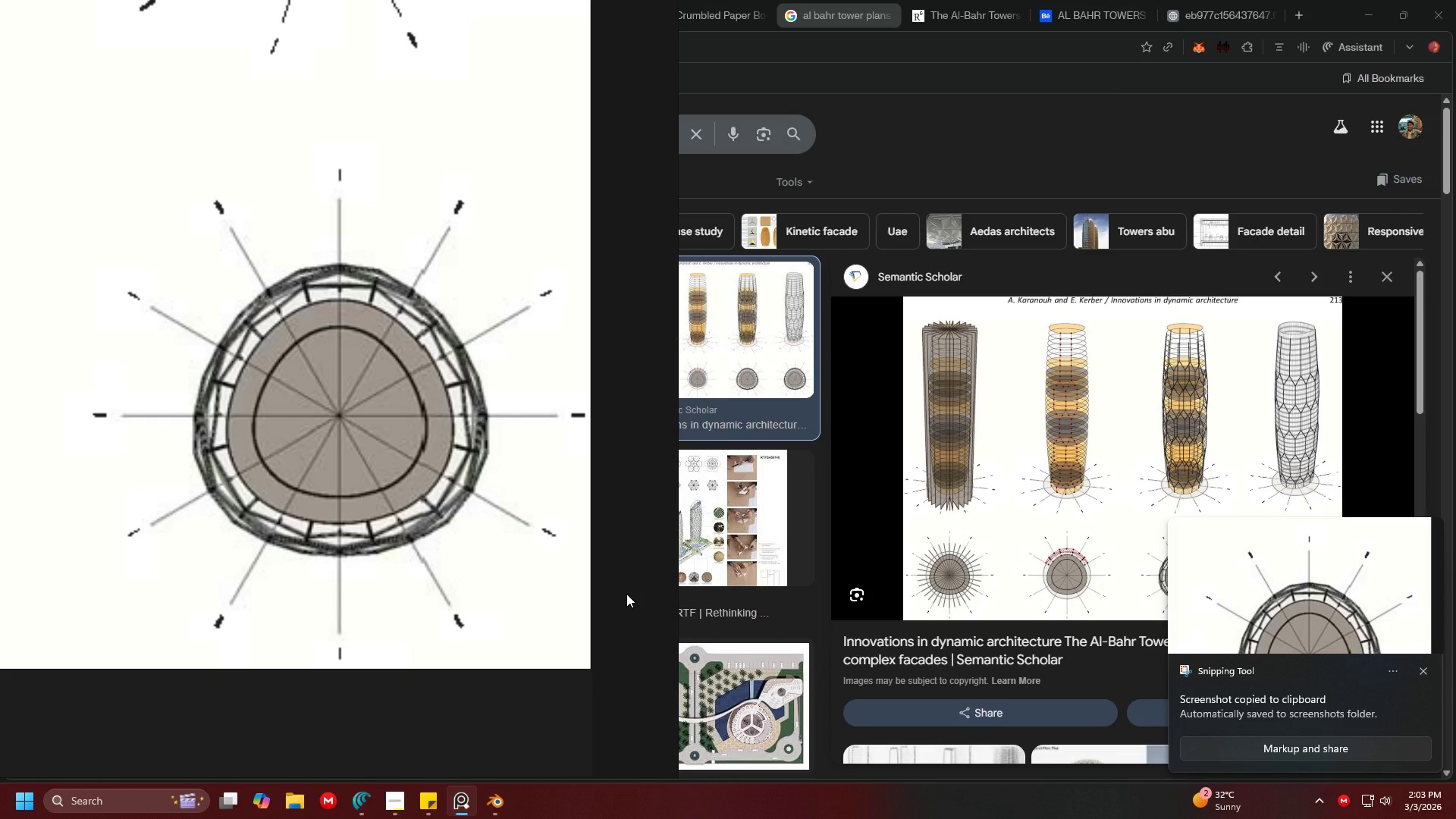 
key(Alt+Tab)
 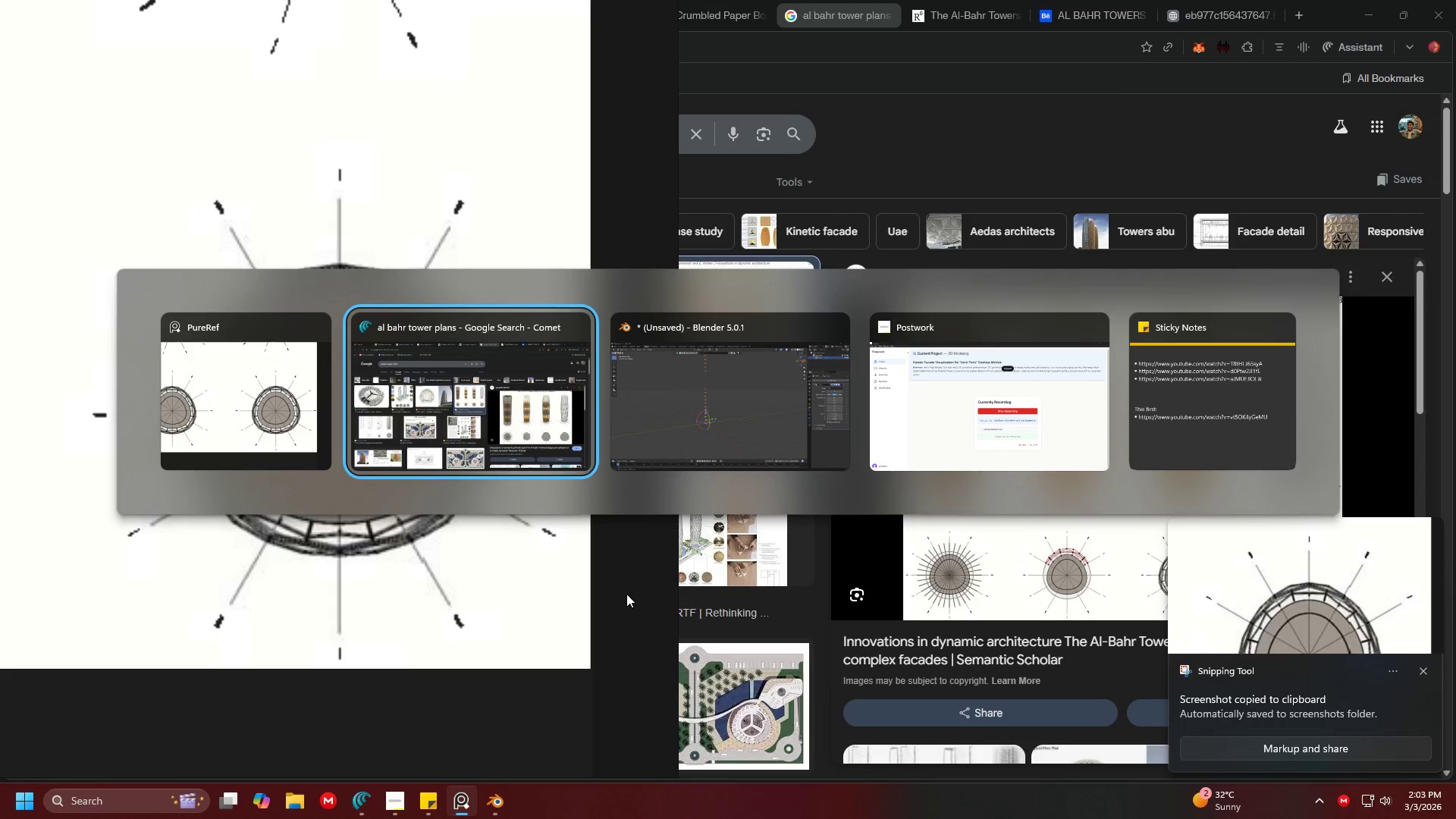 
key(Alt+Tab)
 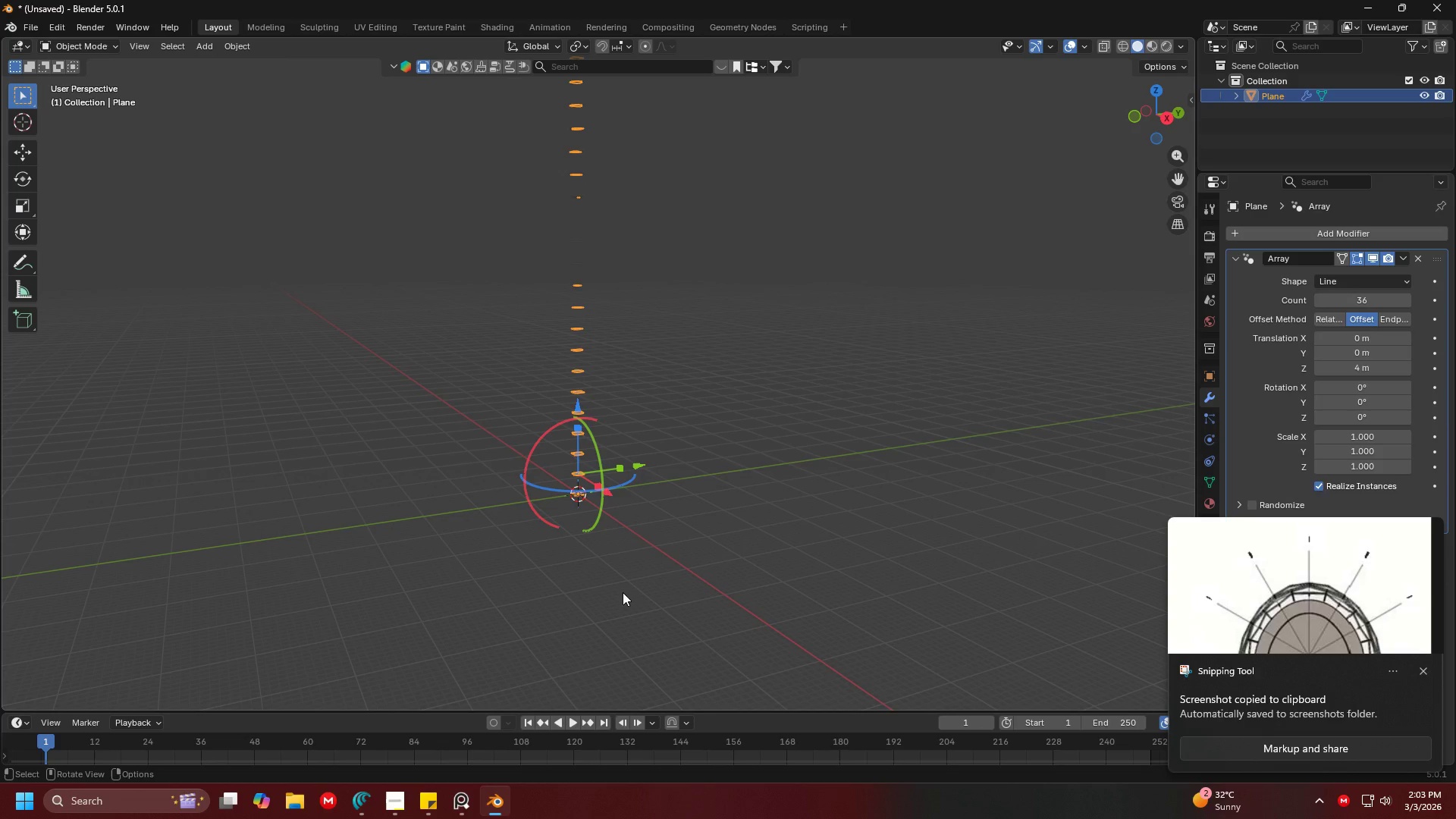 
left_click([751, 469])
 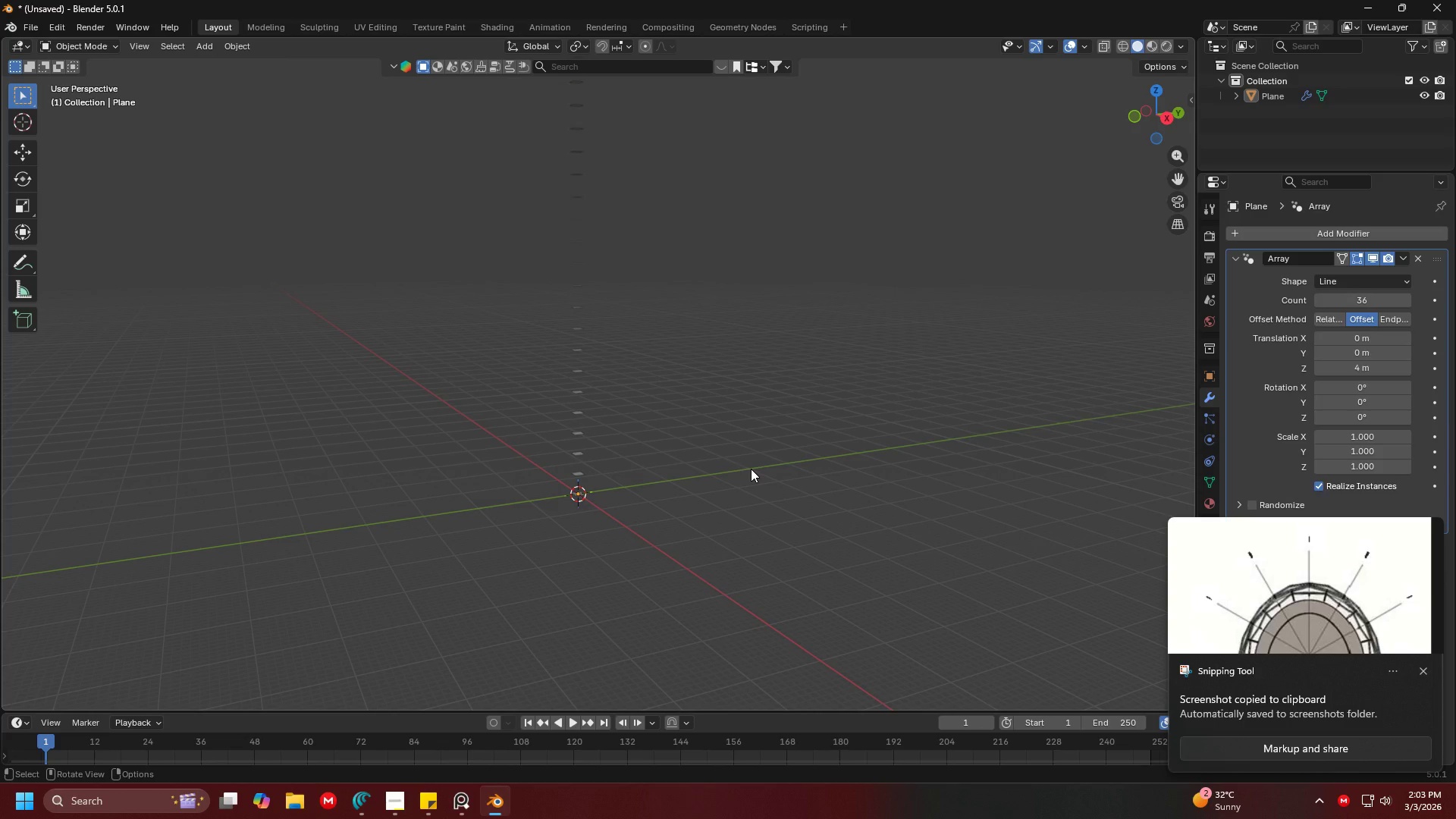 
key(7)
 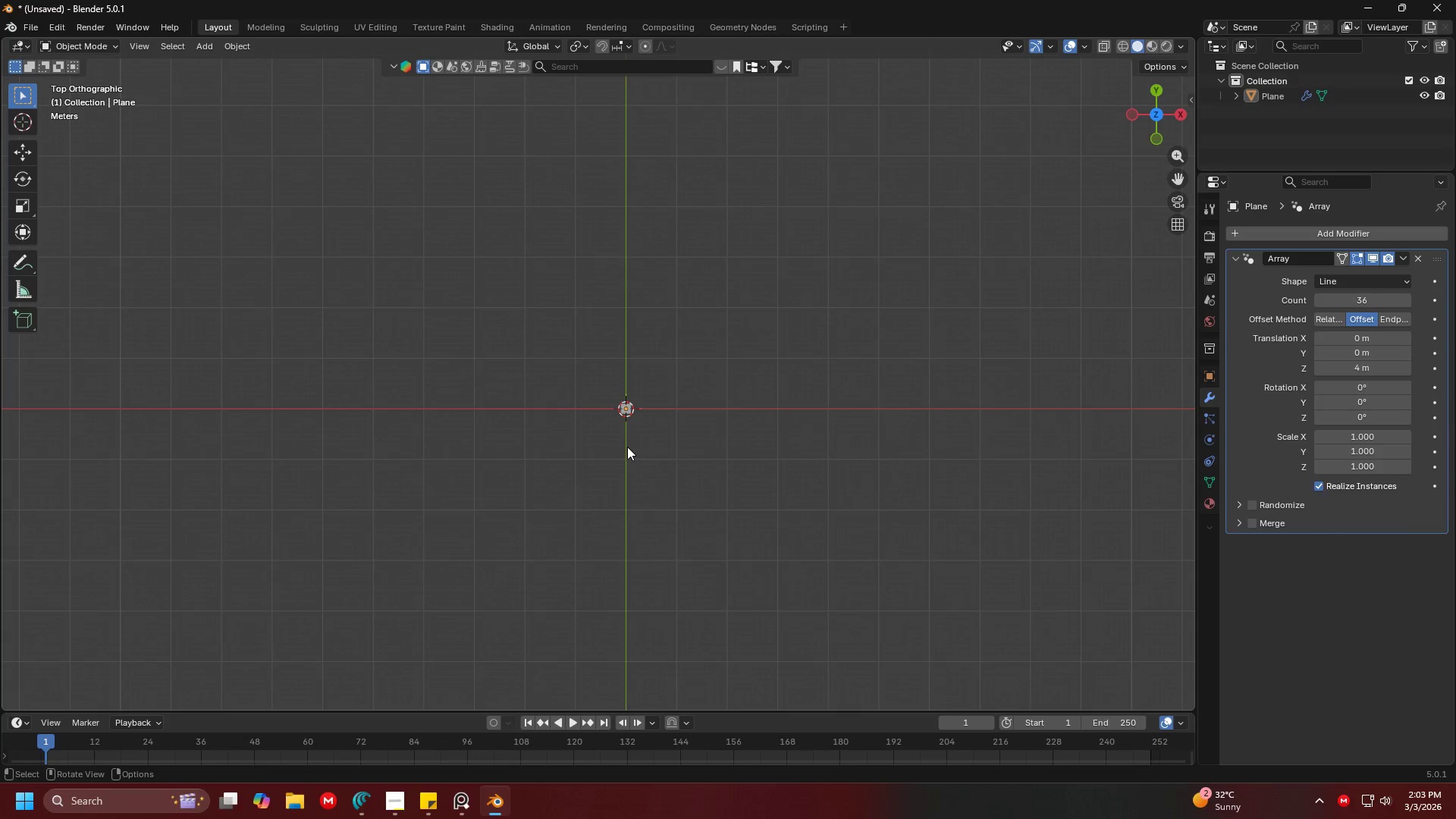 
hold_key(key=ShiftLeft, duration=0.34)
 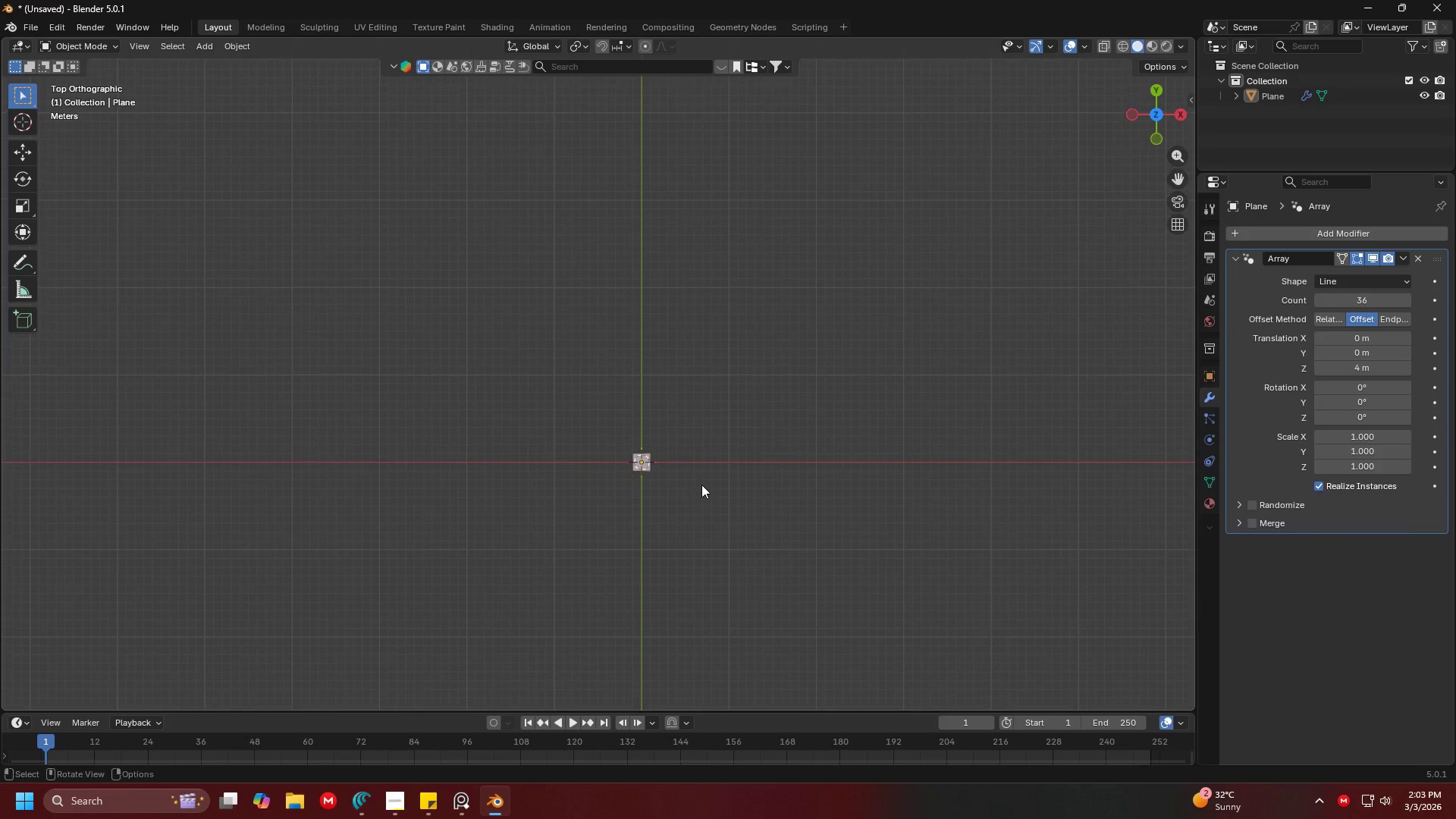 
scroll: coordinate [701, 485], scroll_direction: up, amount: 5.0
 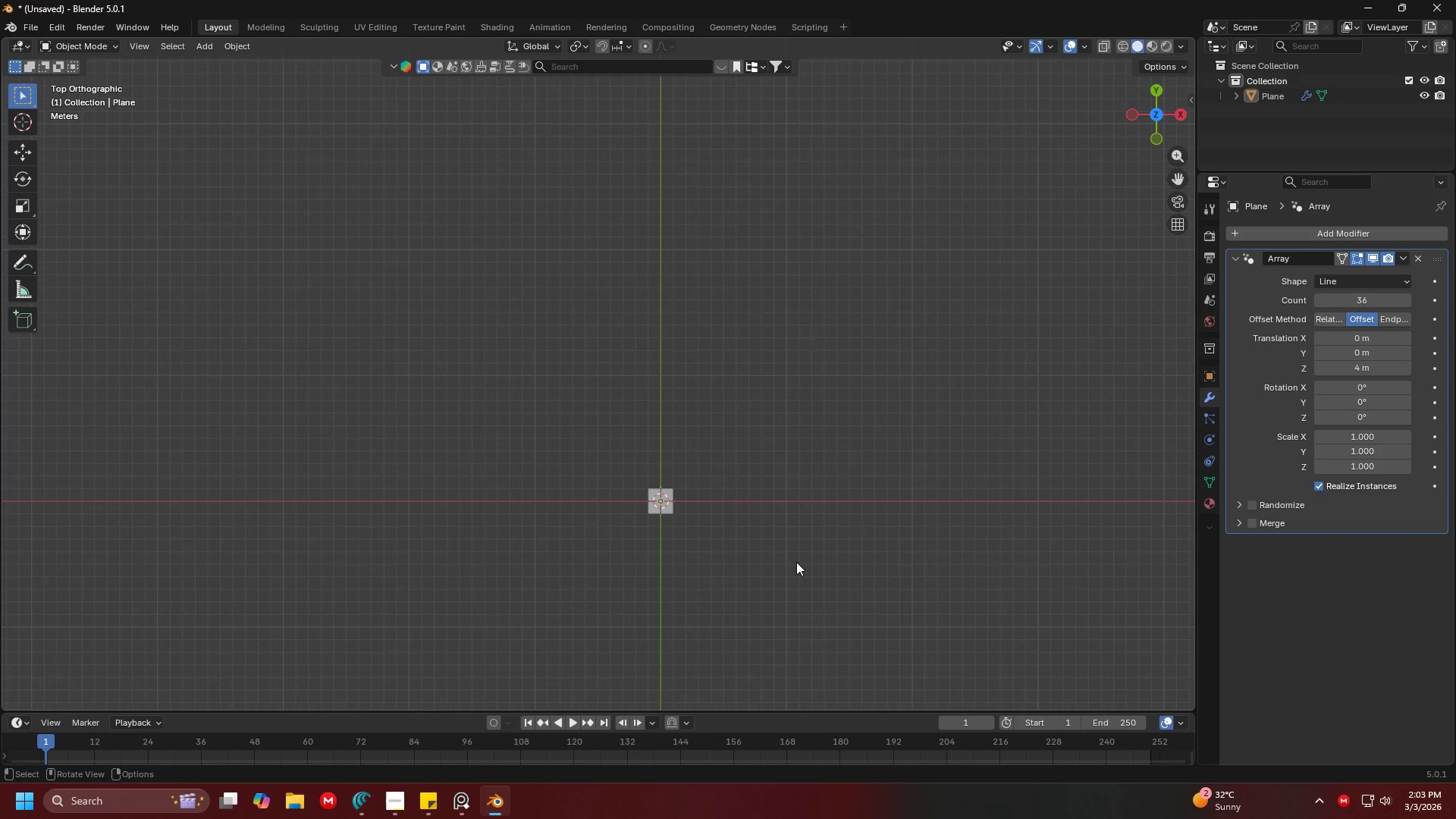 
key(Control+V)
 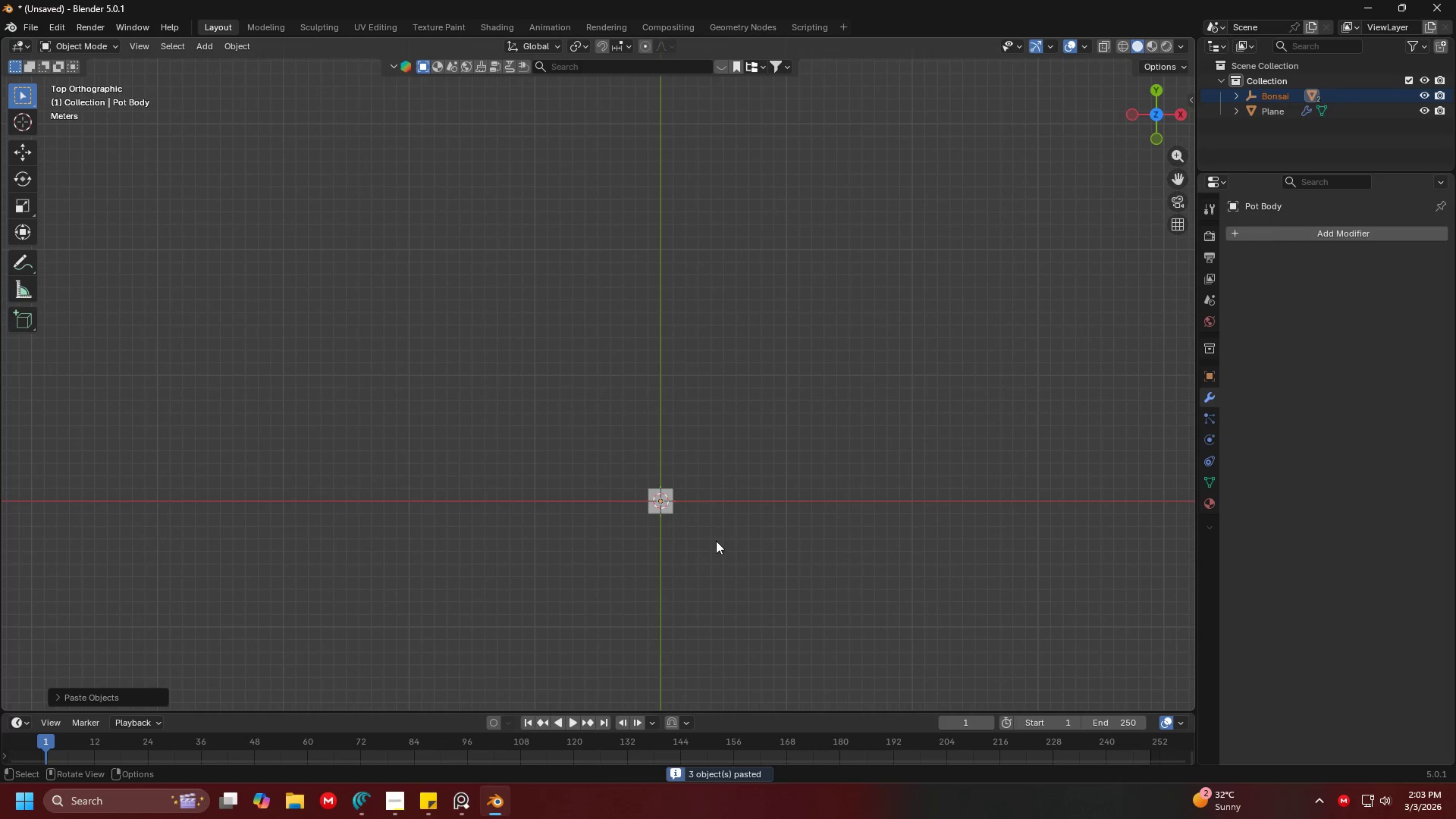 
scroll: coordinate [720, 491], scroll_direction: down, amount: 15.0
 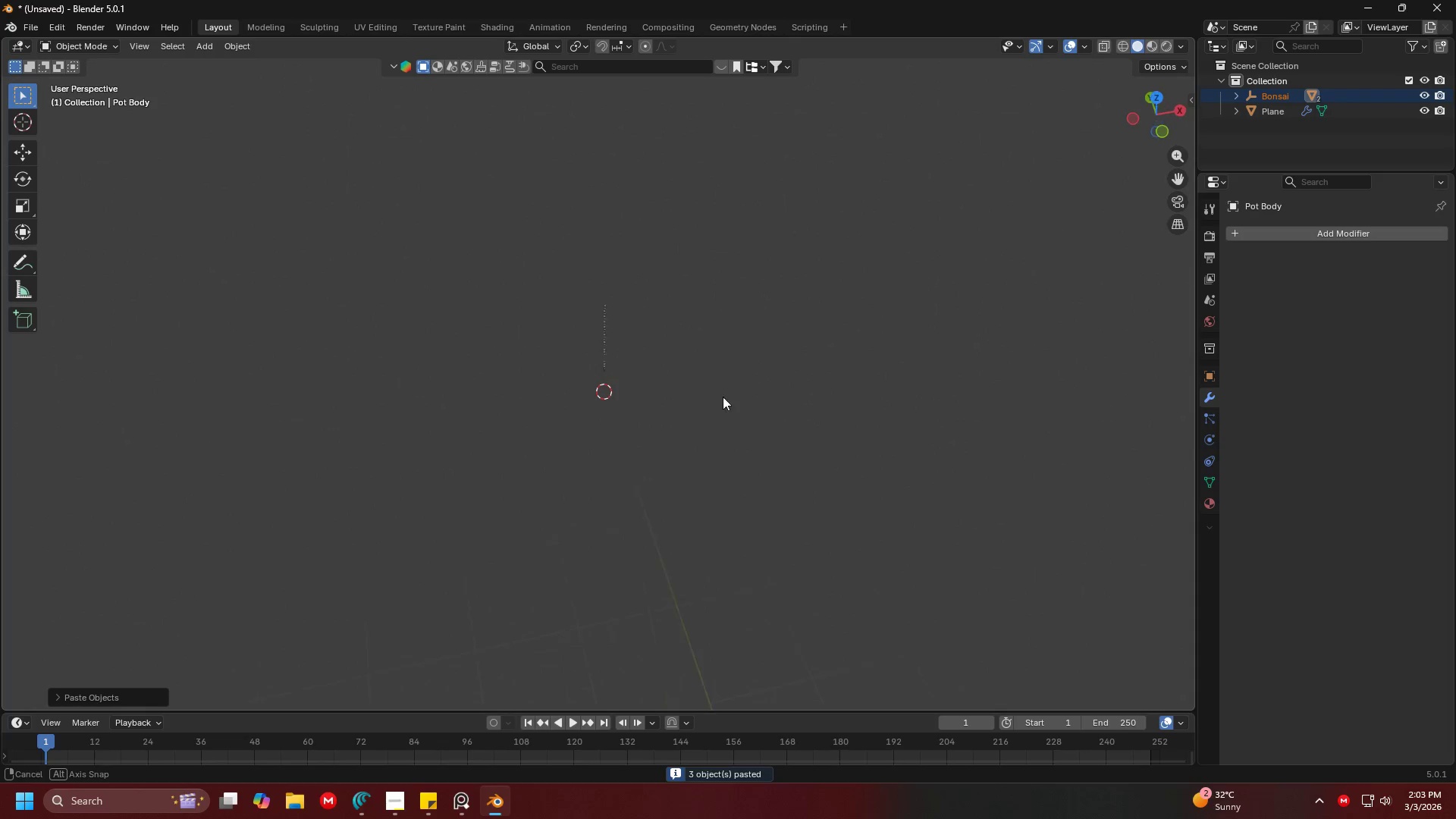 
key(Shift+ShiftLeft)
 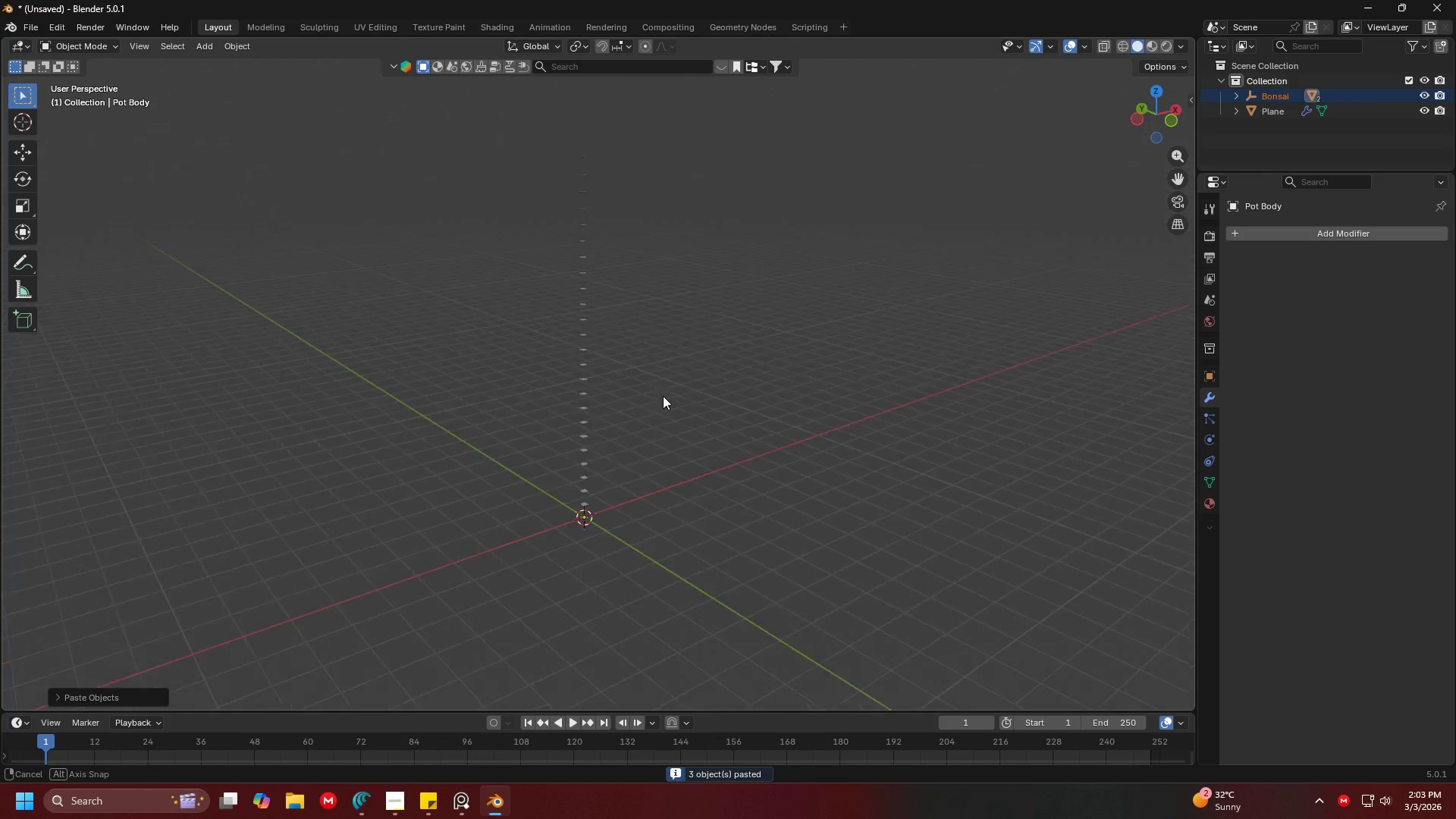 
scroll: coordinate [689, 361], scroll_direction: up, amount: 8.0
 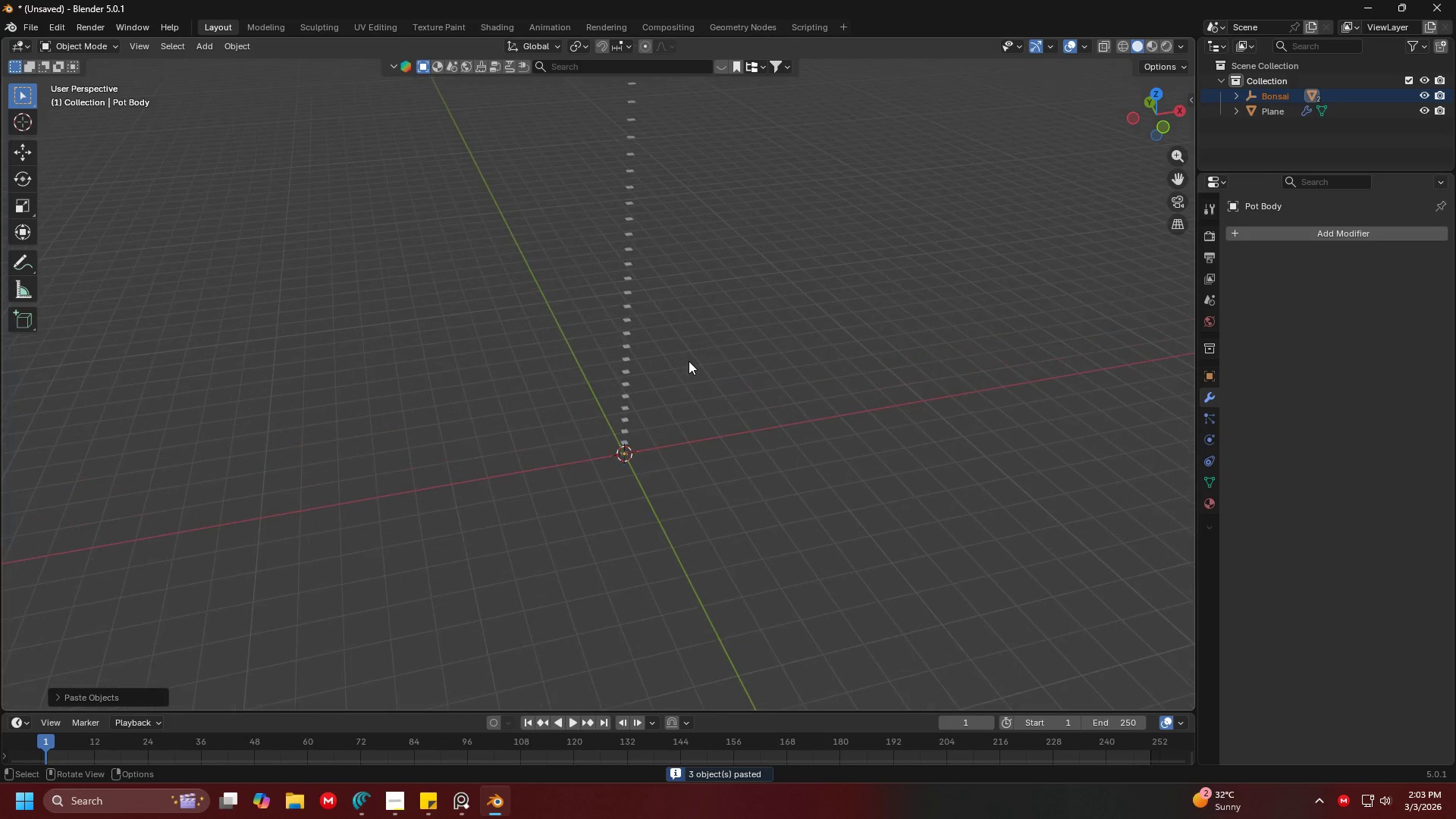 
hold_key(key=ShiftLeft, duration=0.45)
scroll: coordinate [674, 561], scroll_direction: up, amount: 4.0
 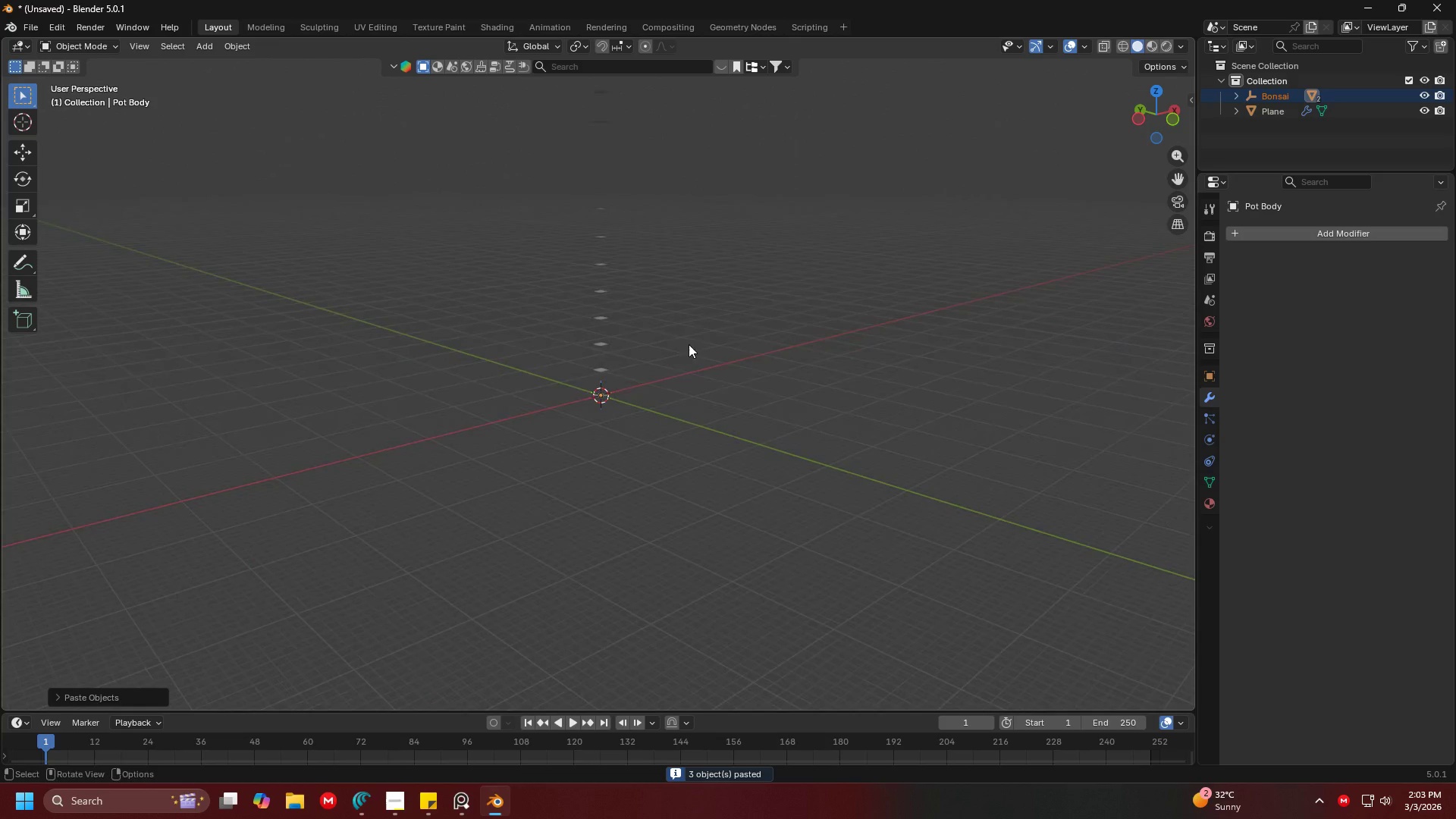 
key(S)
 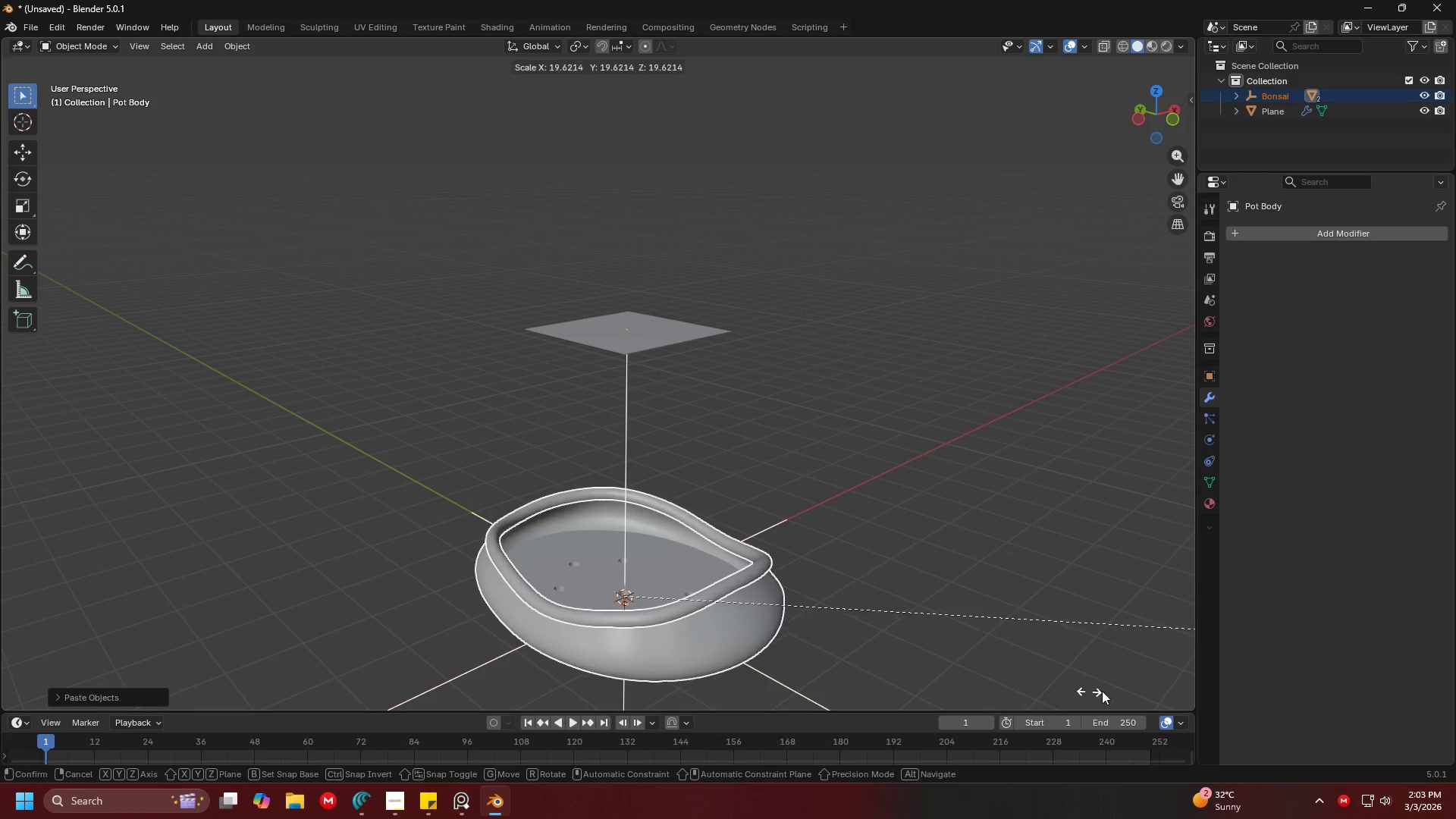 
scroll: coordinate [661, 476], scroll_direction: up, amount: 10.0
 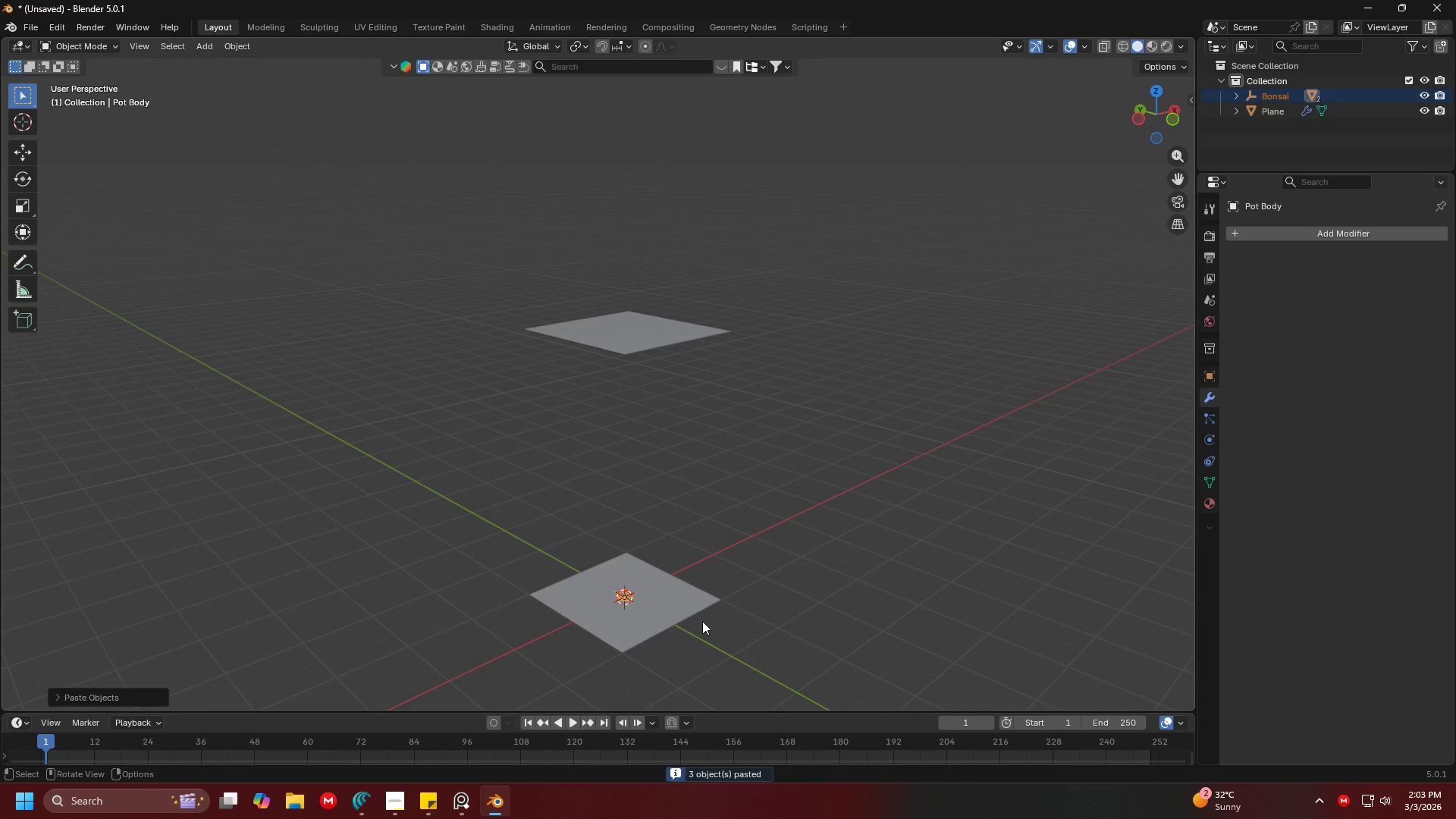 
left_click([61, 682])
 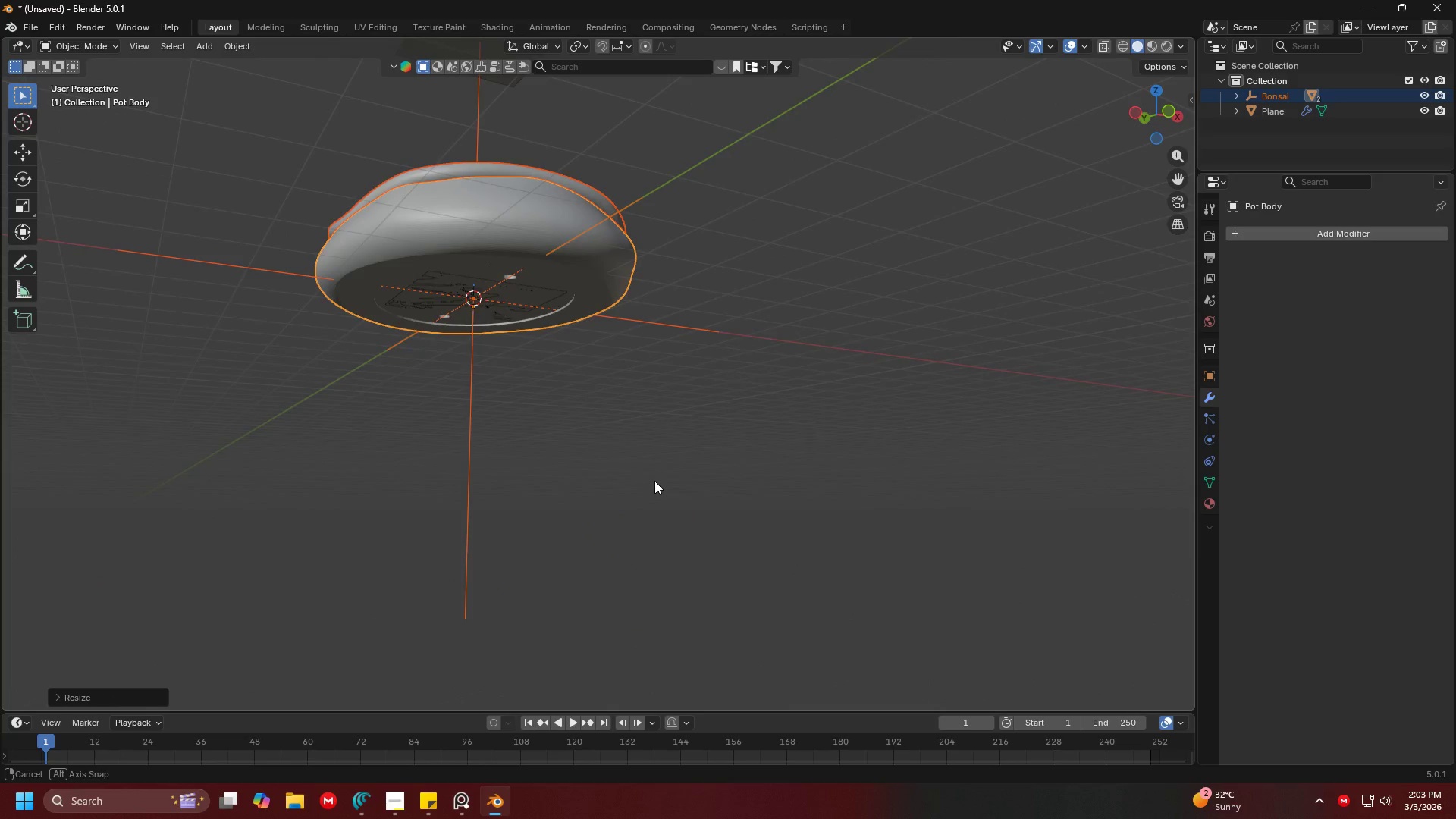 
key(Delete)
 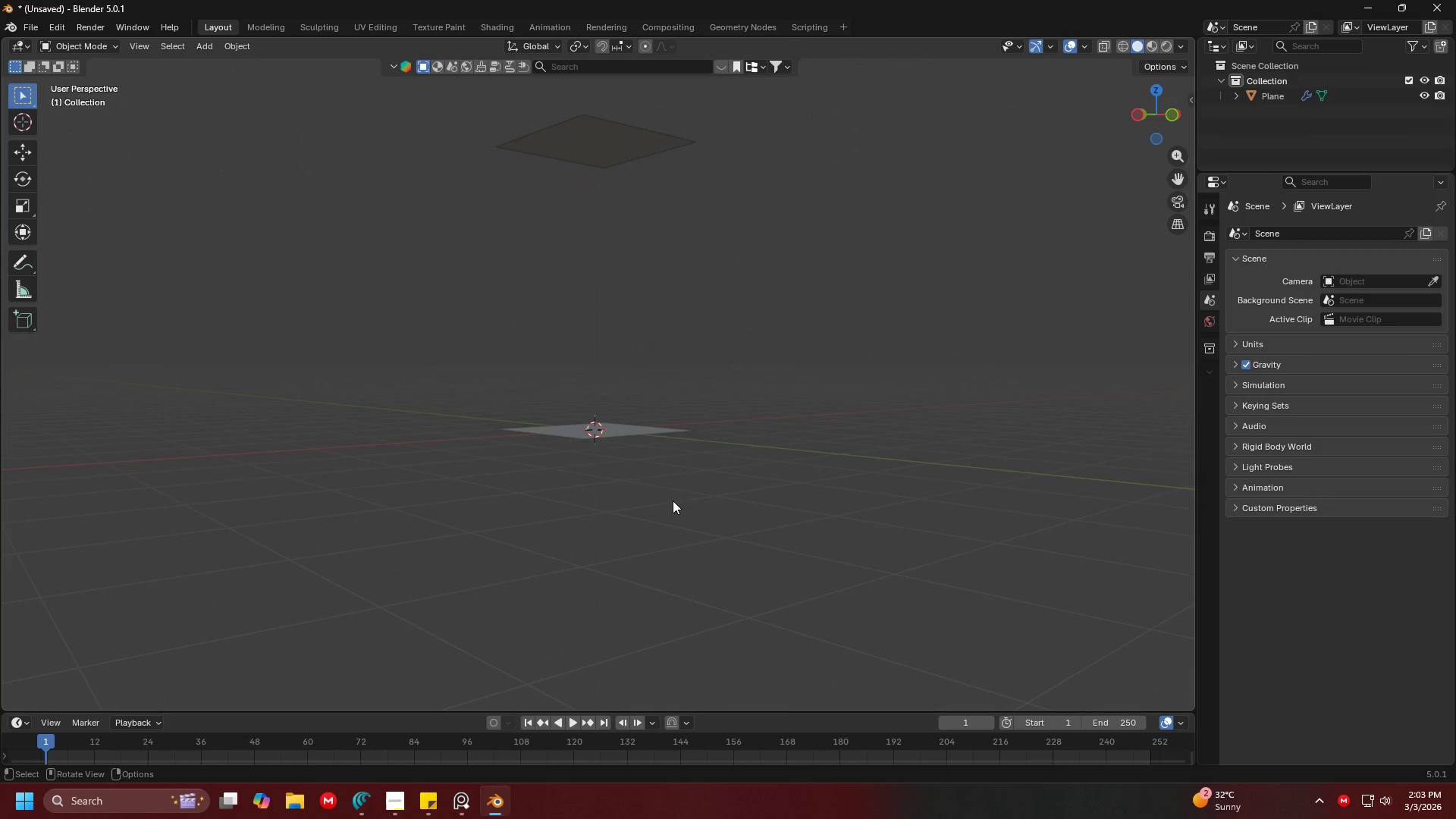 
key(Backspace)
 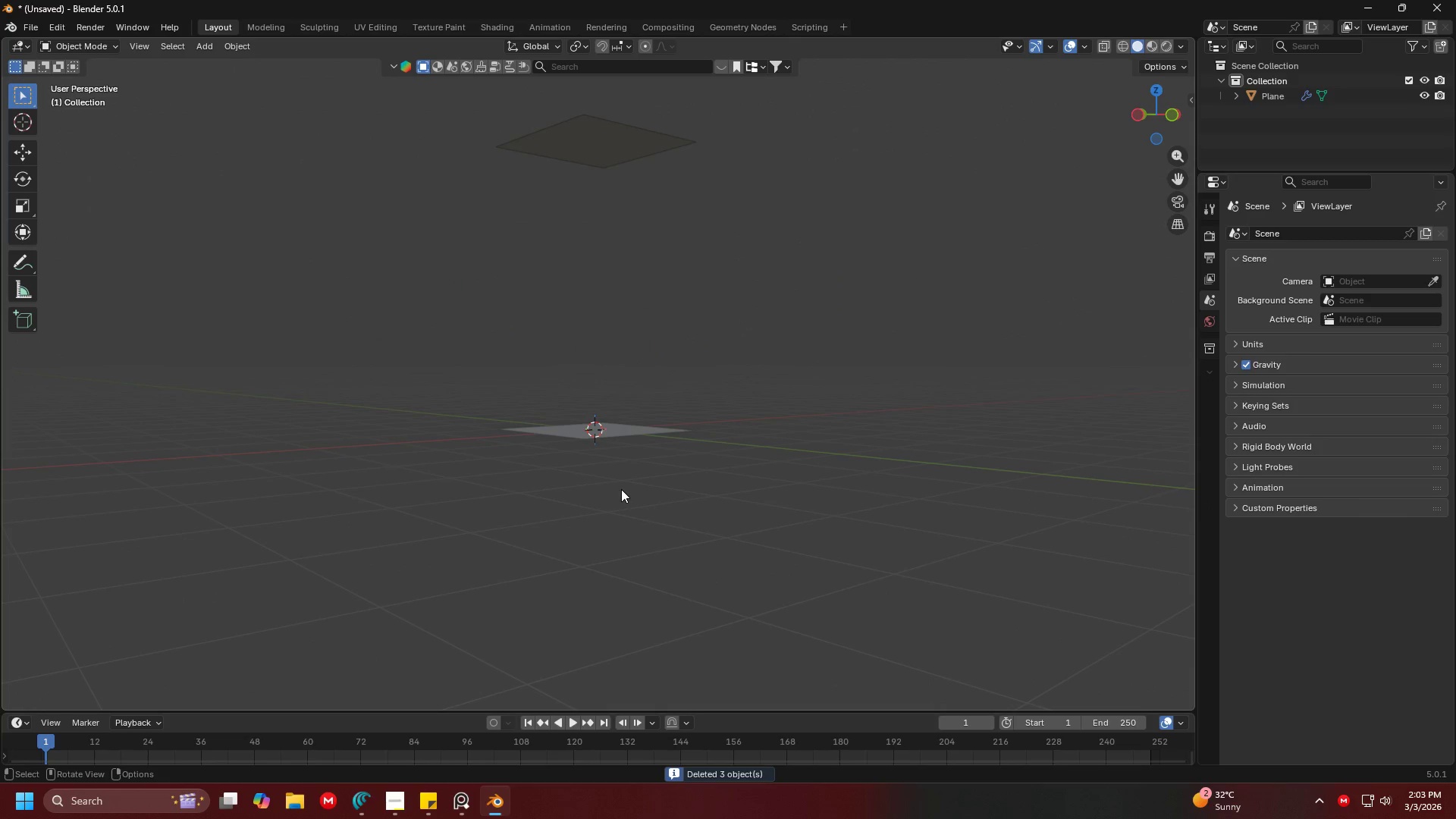 
key(Alt+AltLeft)
 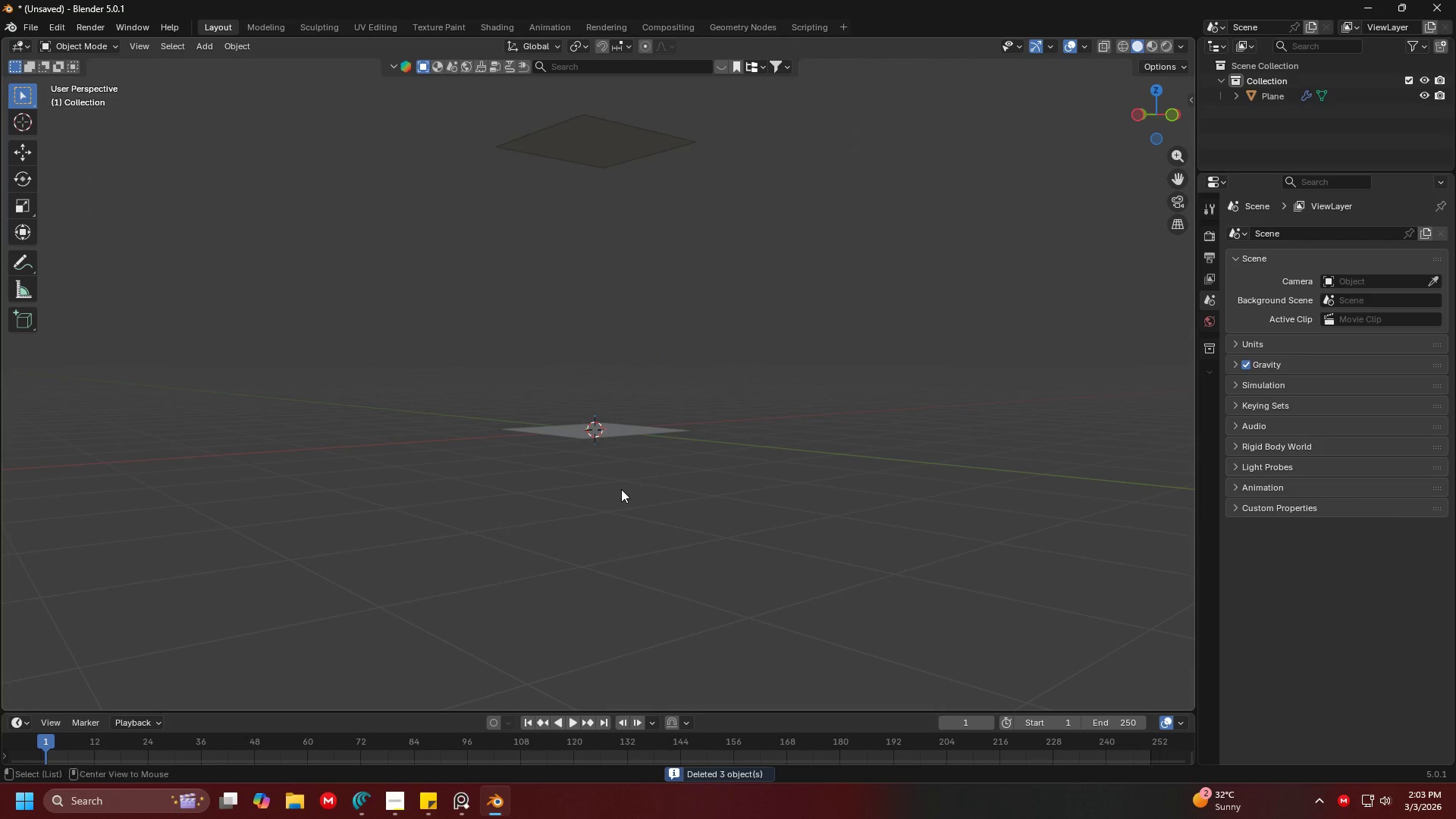 
key(Alt+Tab)
 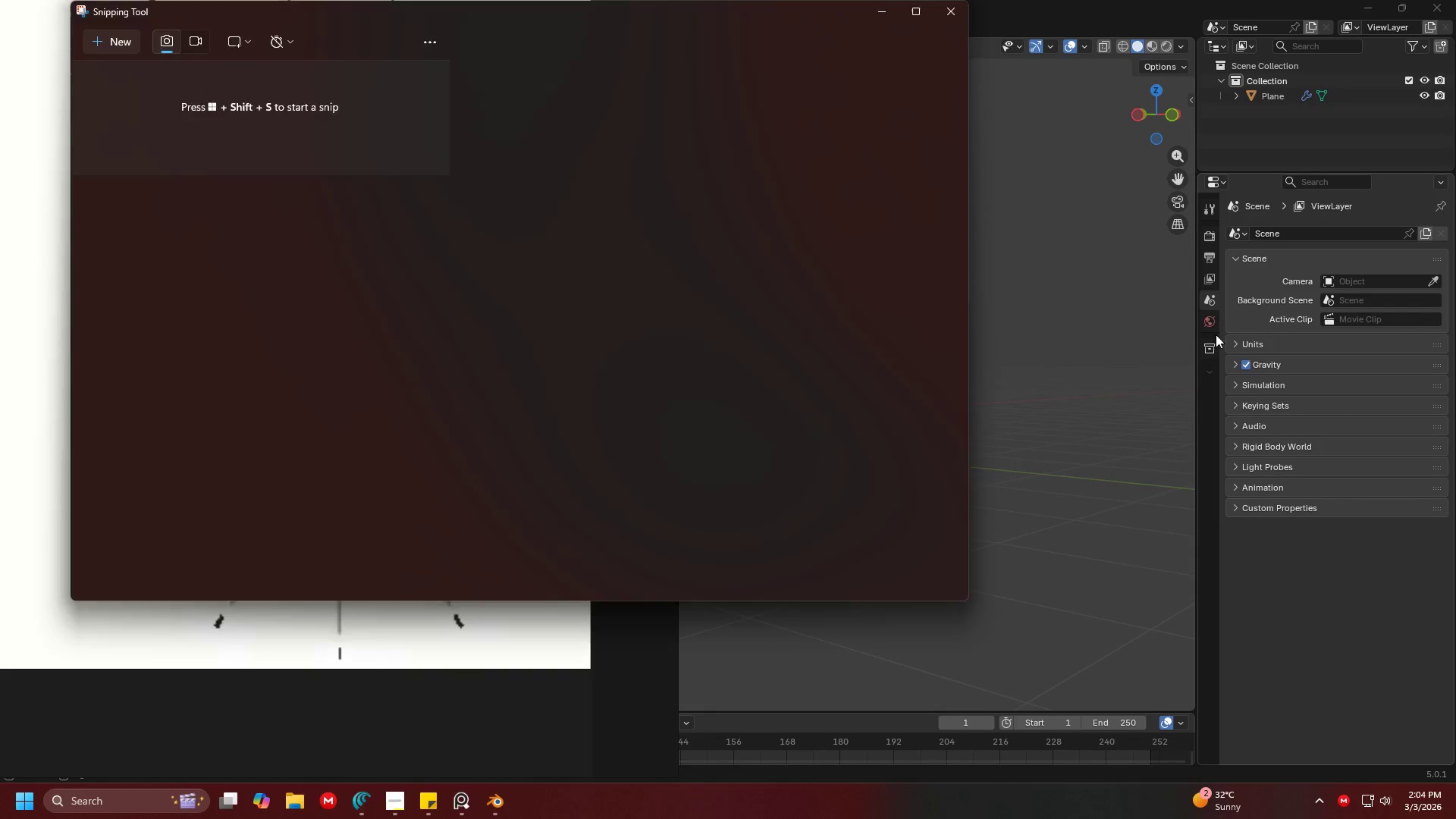 
wait(7.69)
 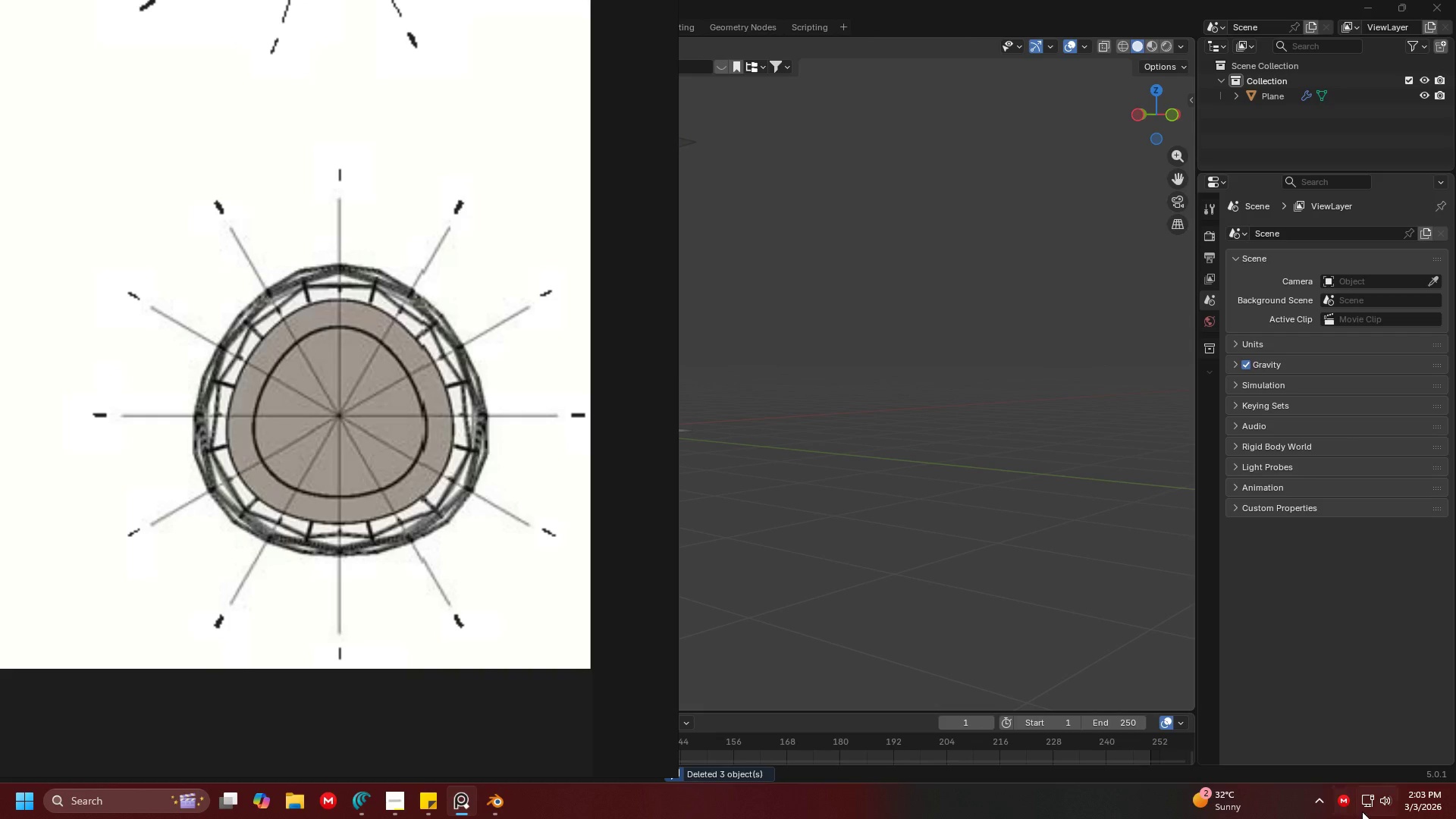 
left_click_drag(start_coordinate=[671, 15], to_coordinate=[915, 97])
 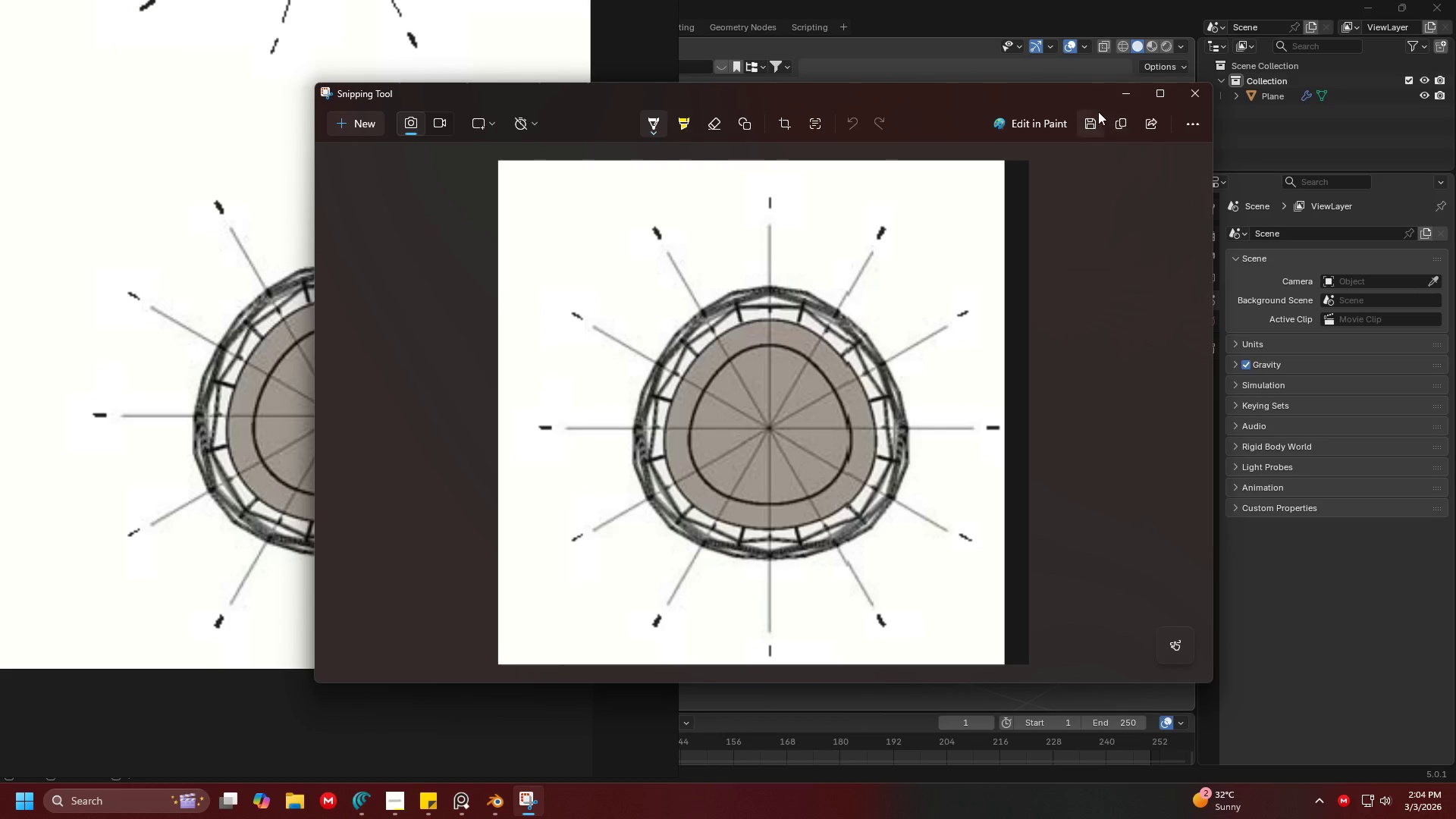 
left_click([1100, 118])
 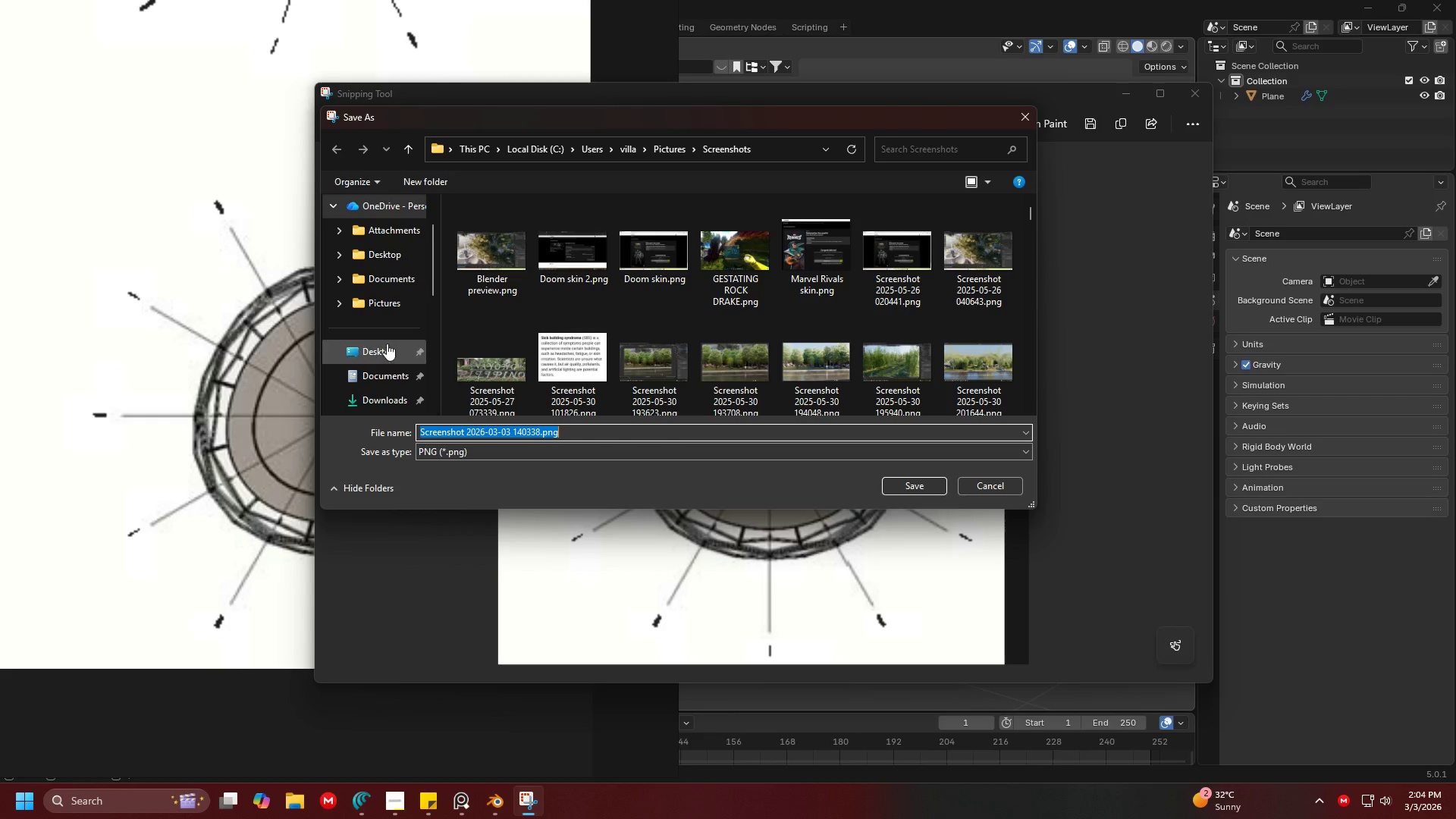 
left_click([384, 351])
 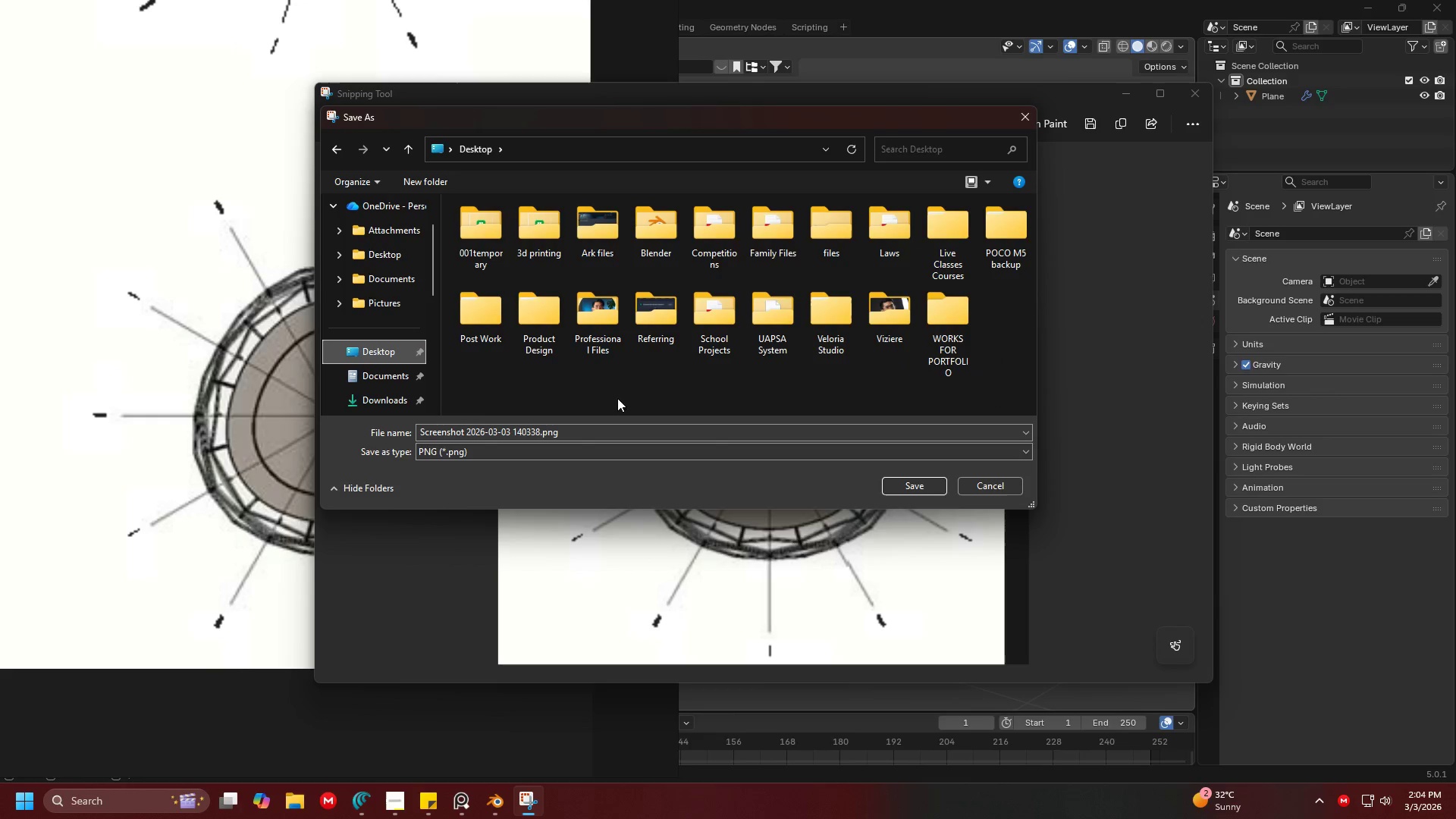 
scroll: coordinate [630, 305], scroll_direction: down, amount: 1.0
 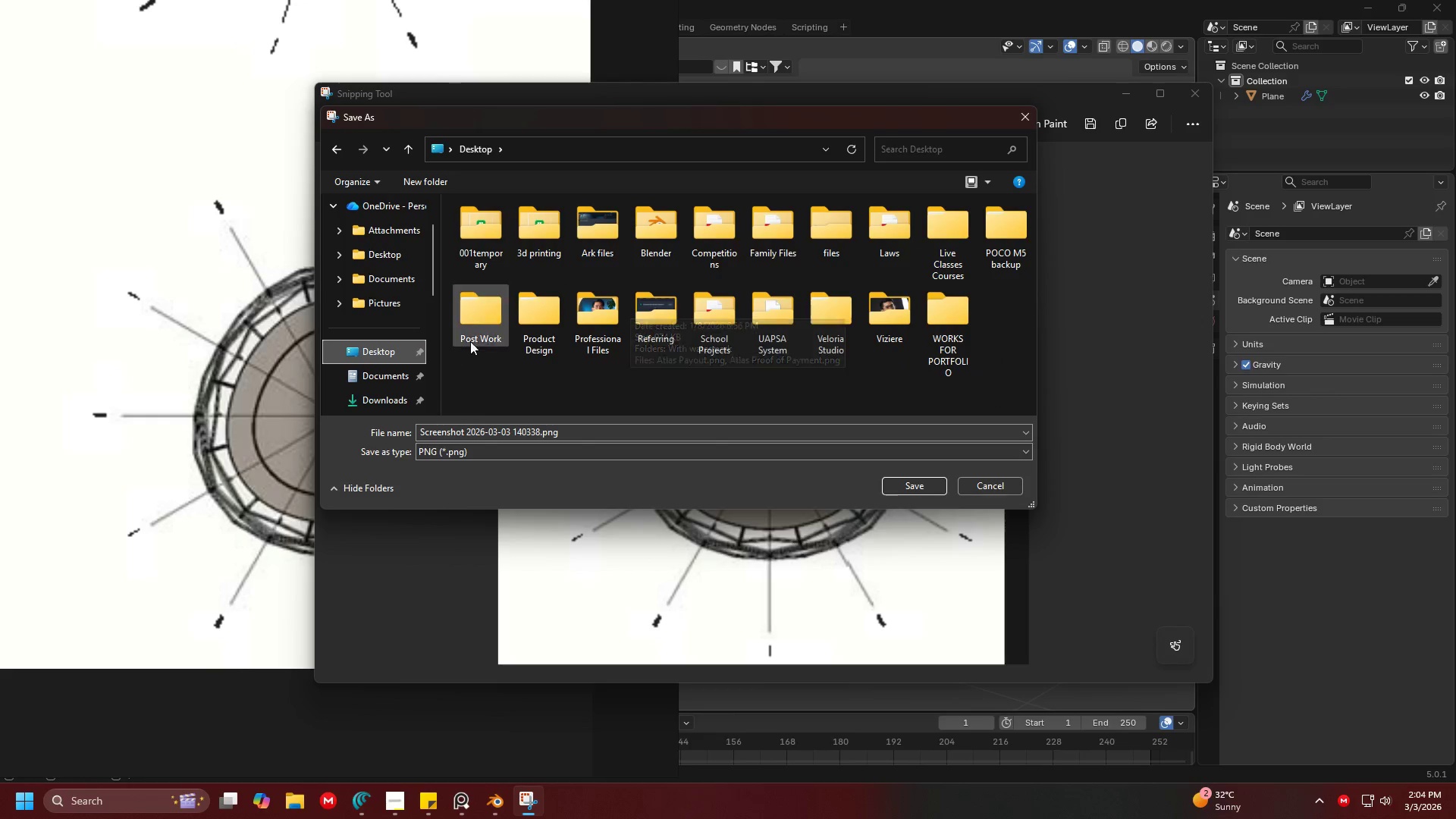 
double_click([485, 331])
 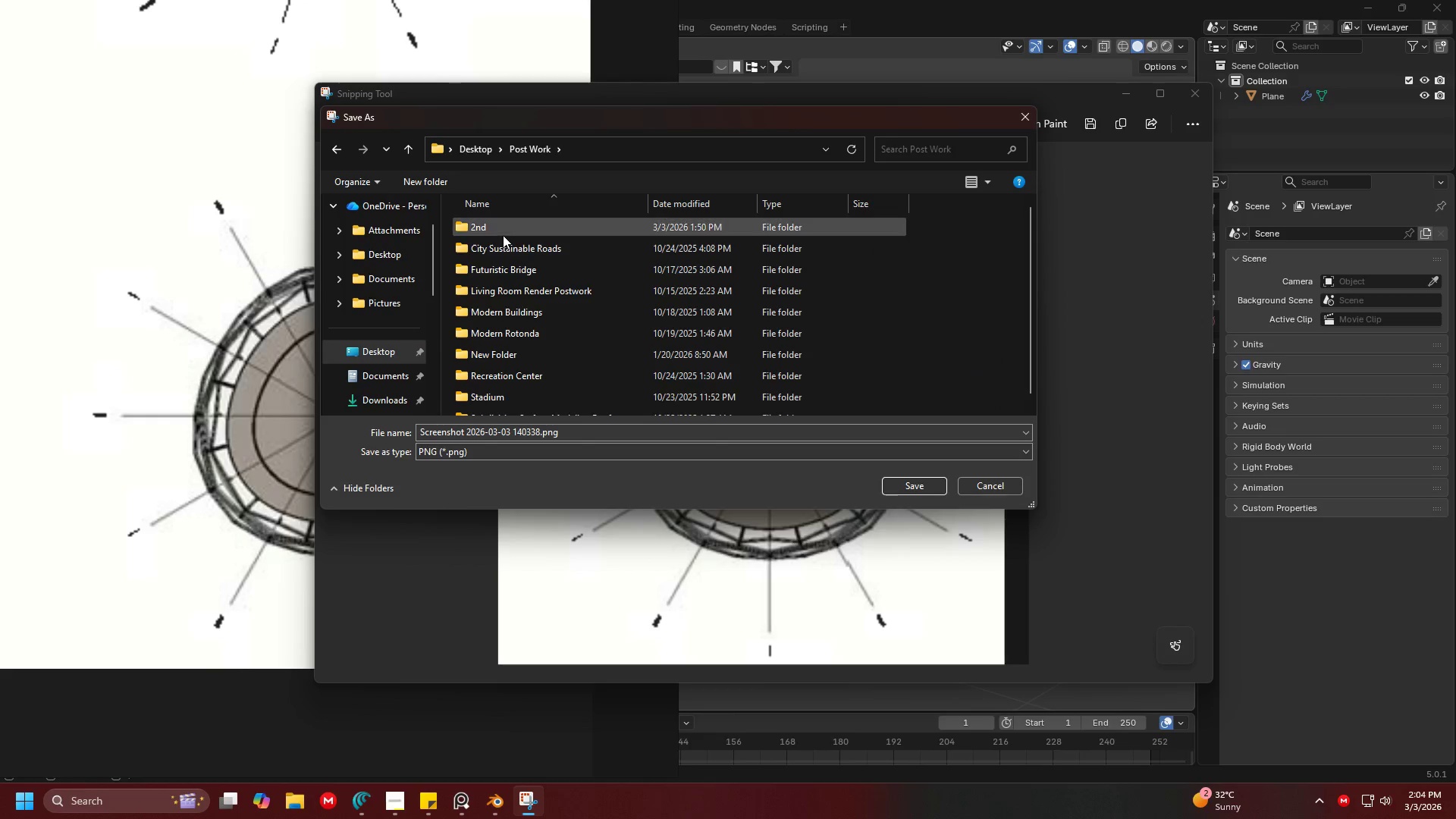 
left_click([504, 228])
 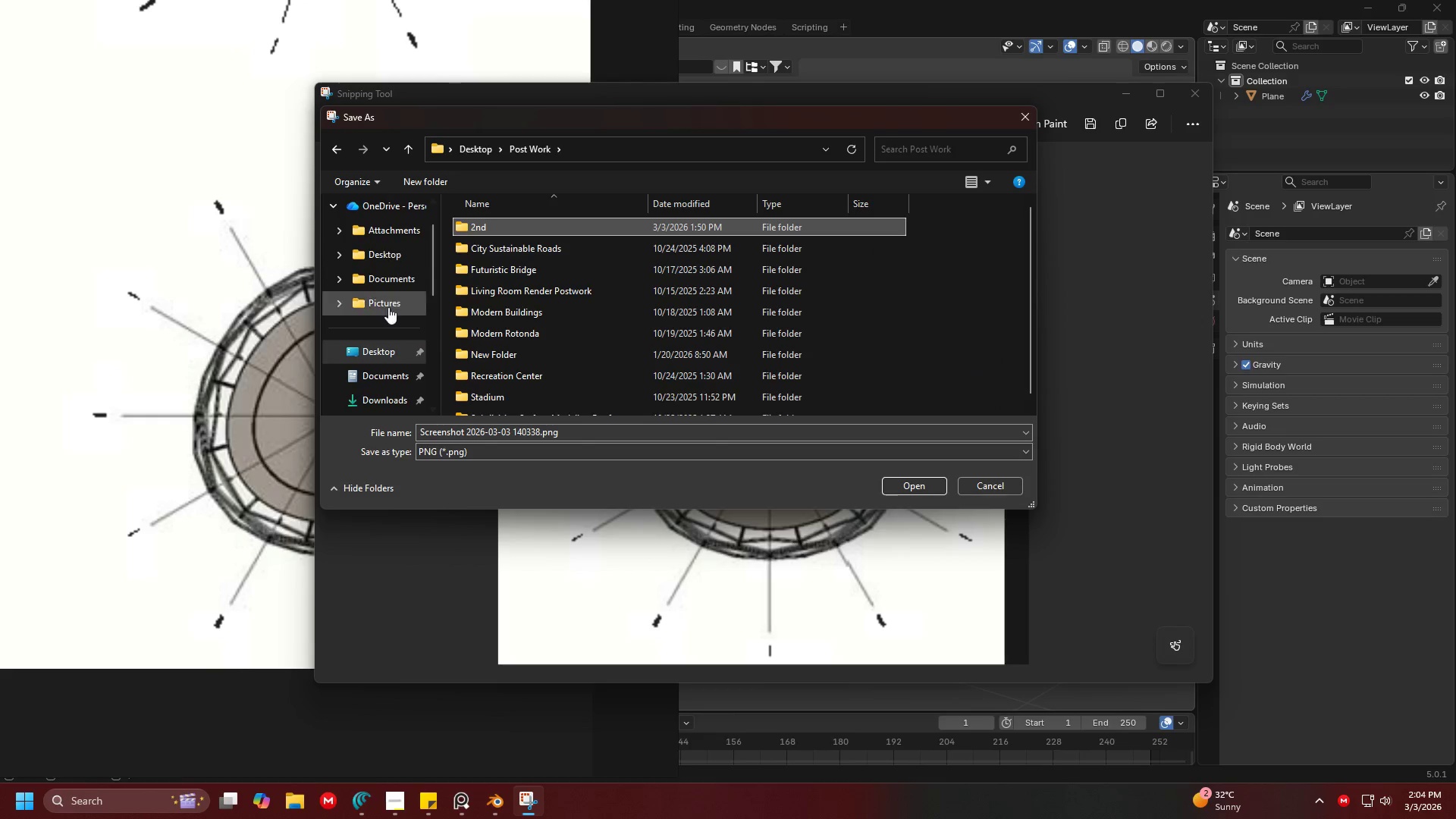 
left_click([388, 344])
 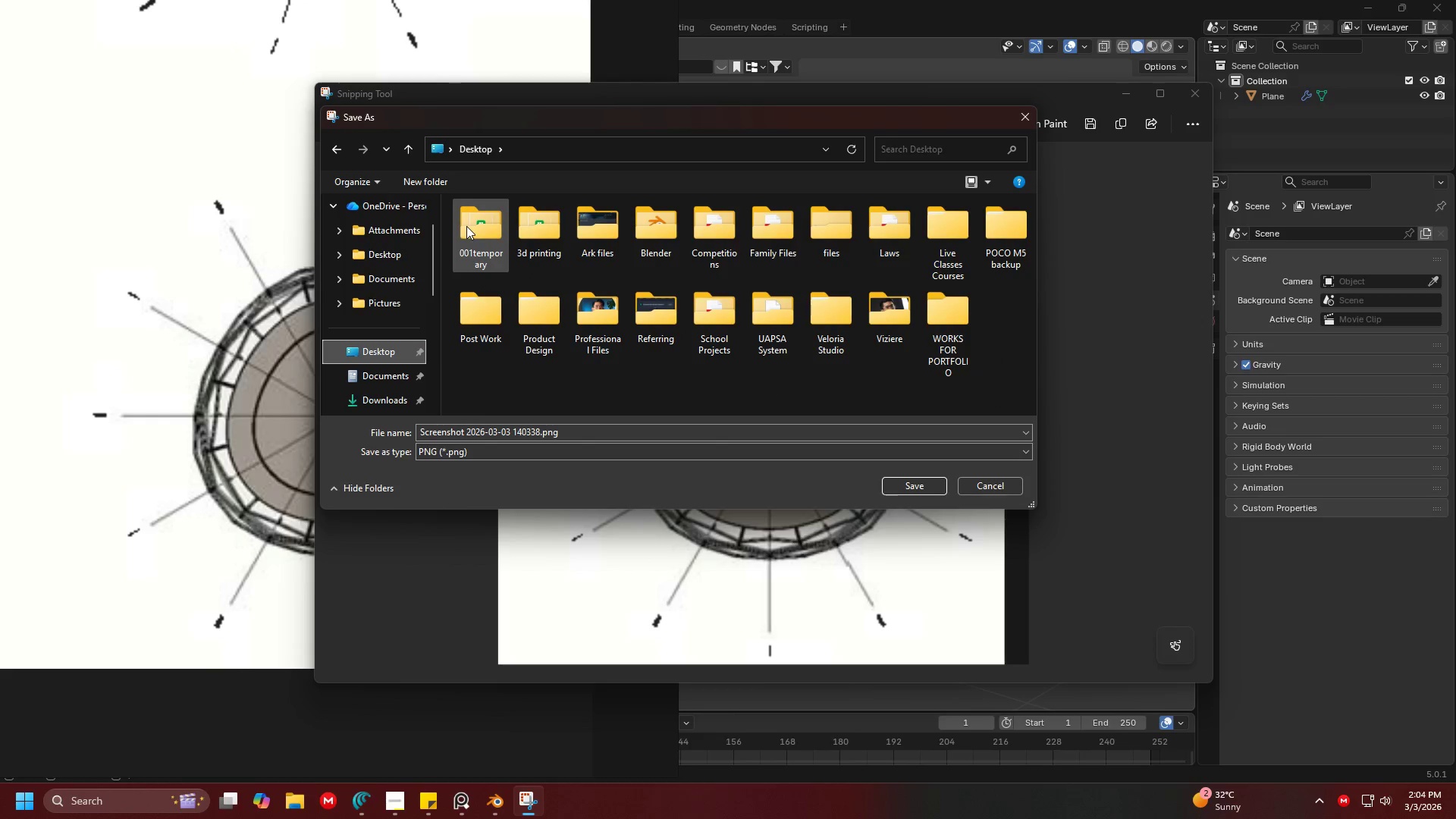 
double_click([486, 228])
 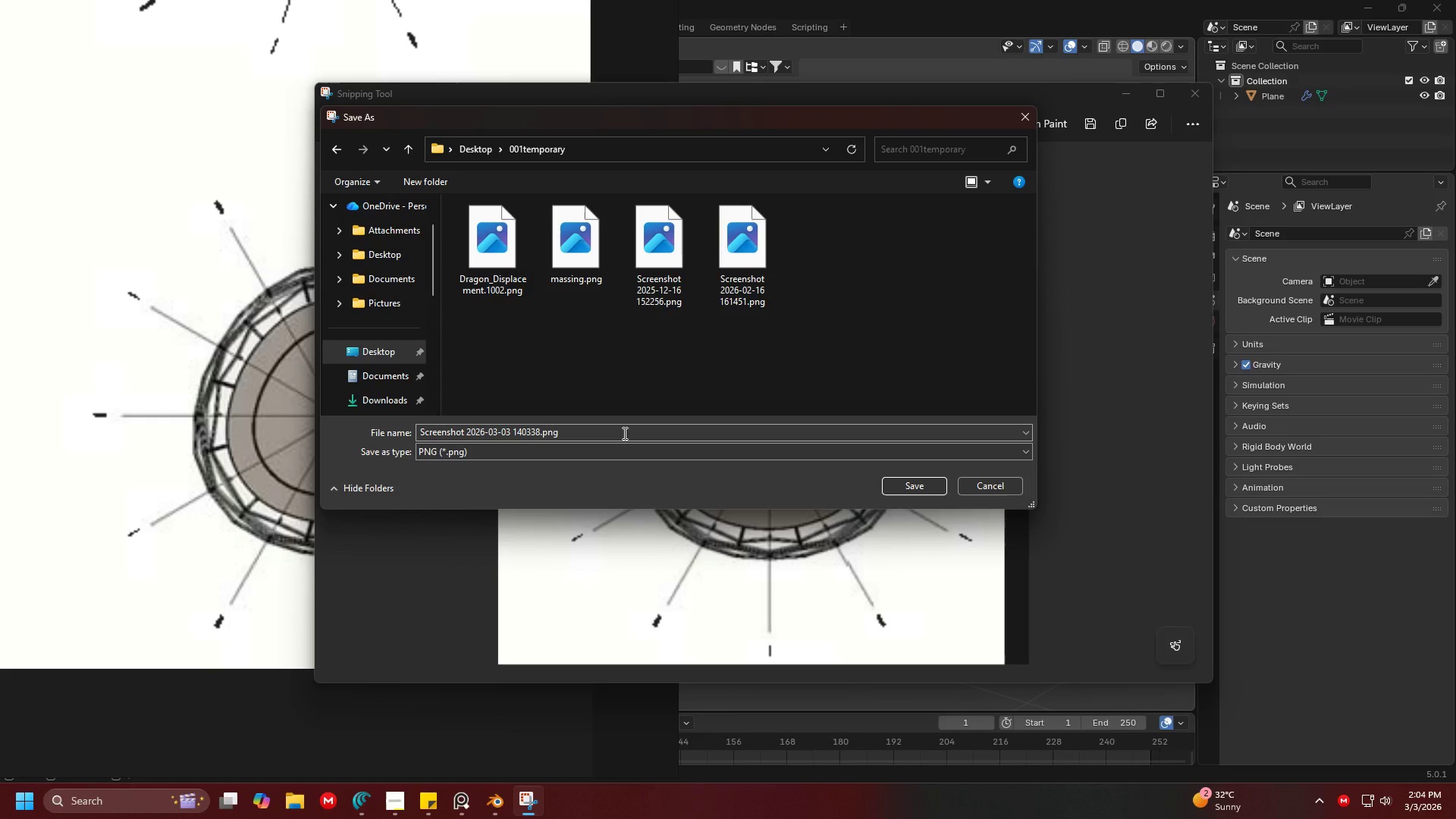 
left_click([623, 433])
 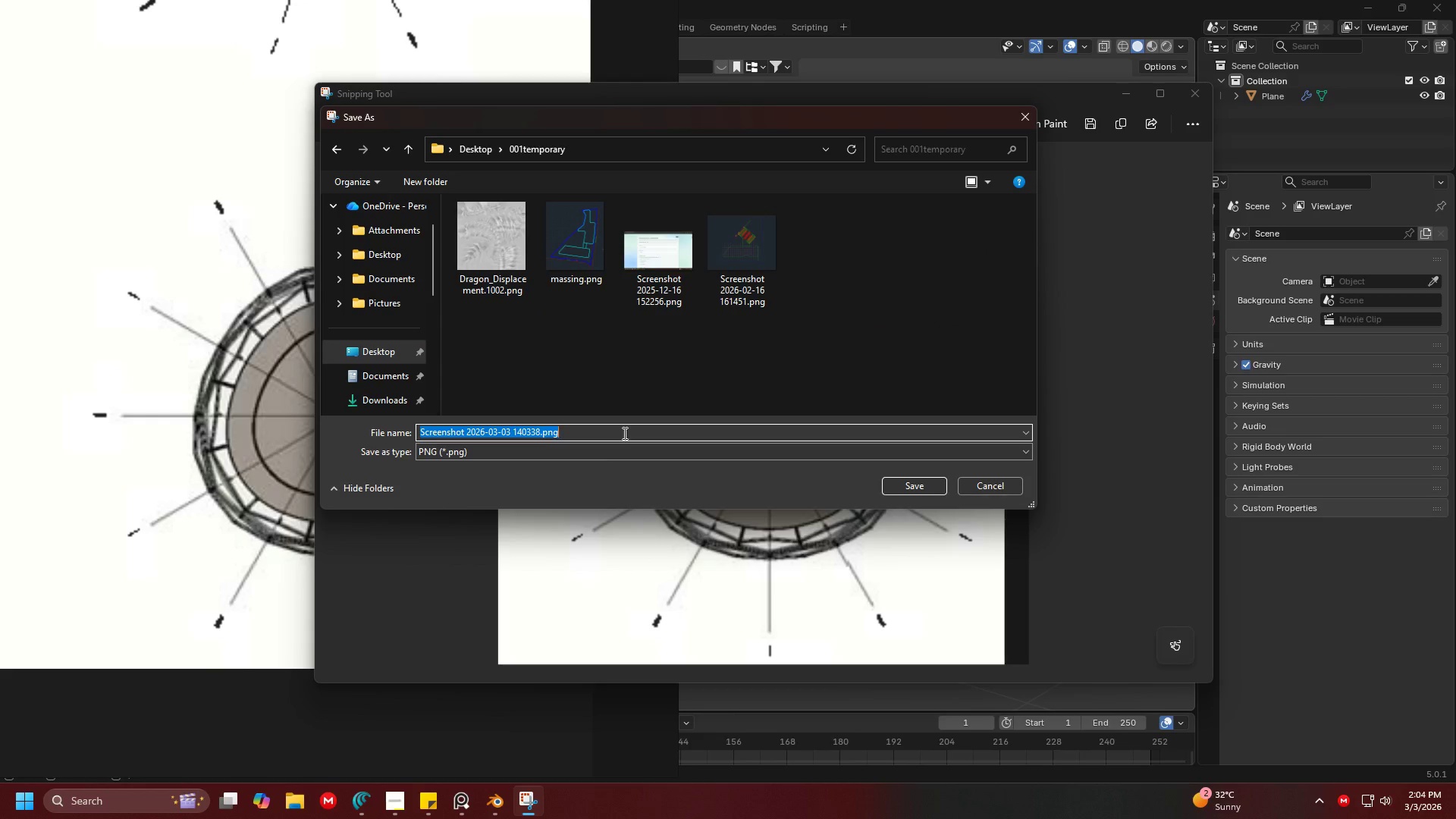 
type(floor)
 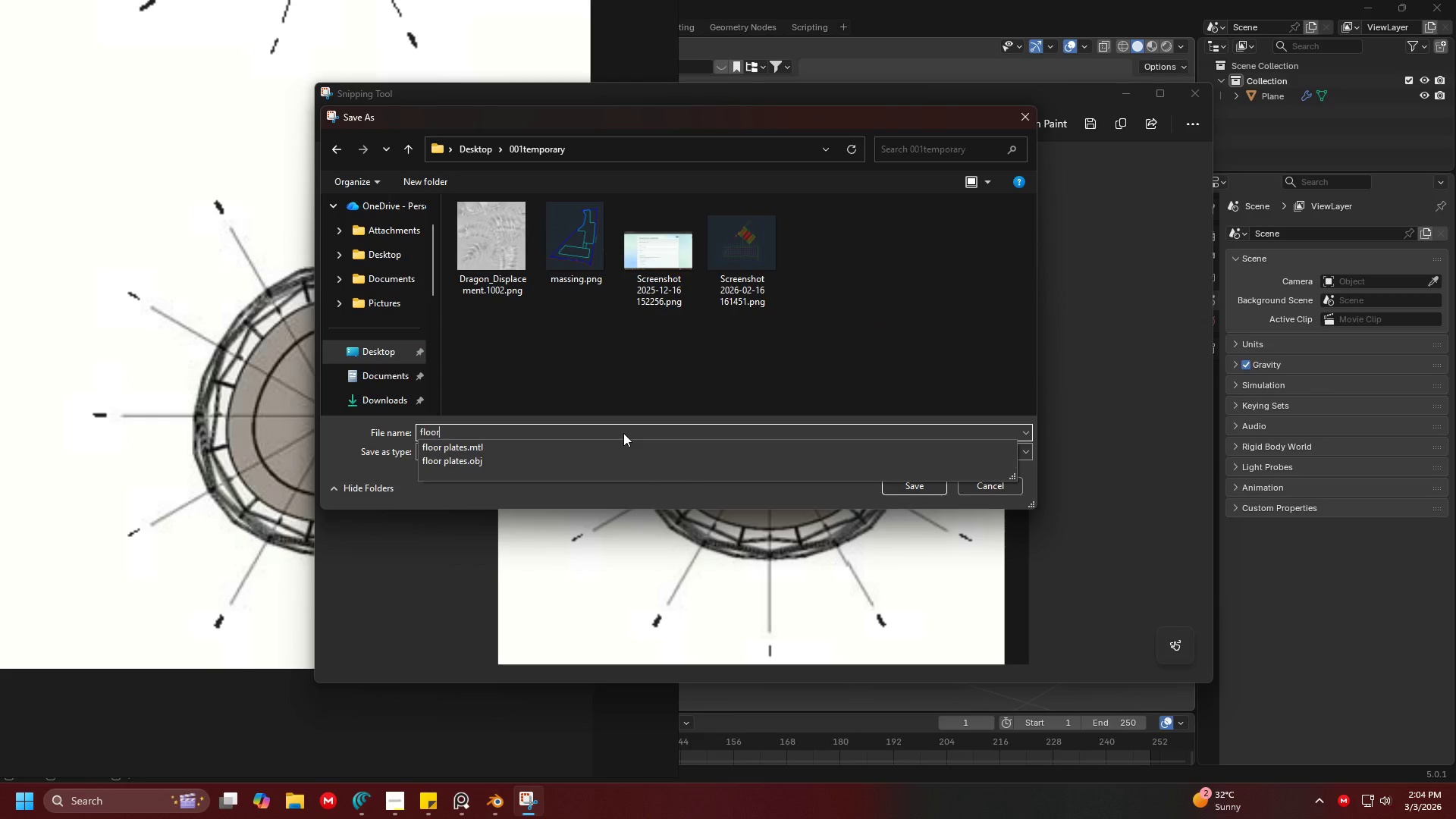 
key(Enter)
 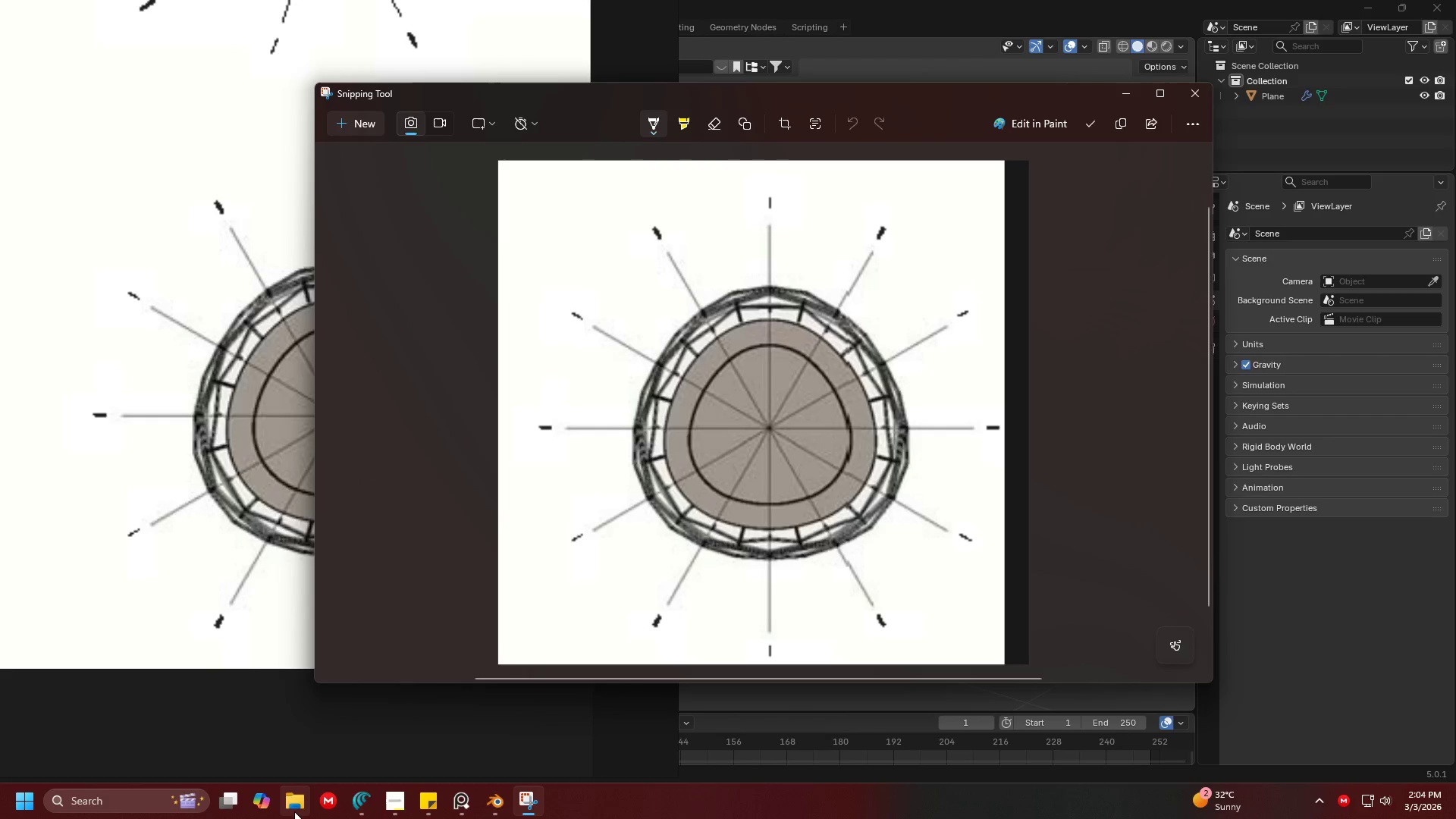 
left_click([291, 808])
 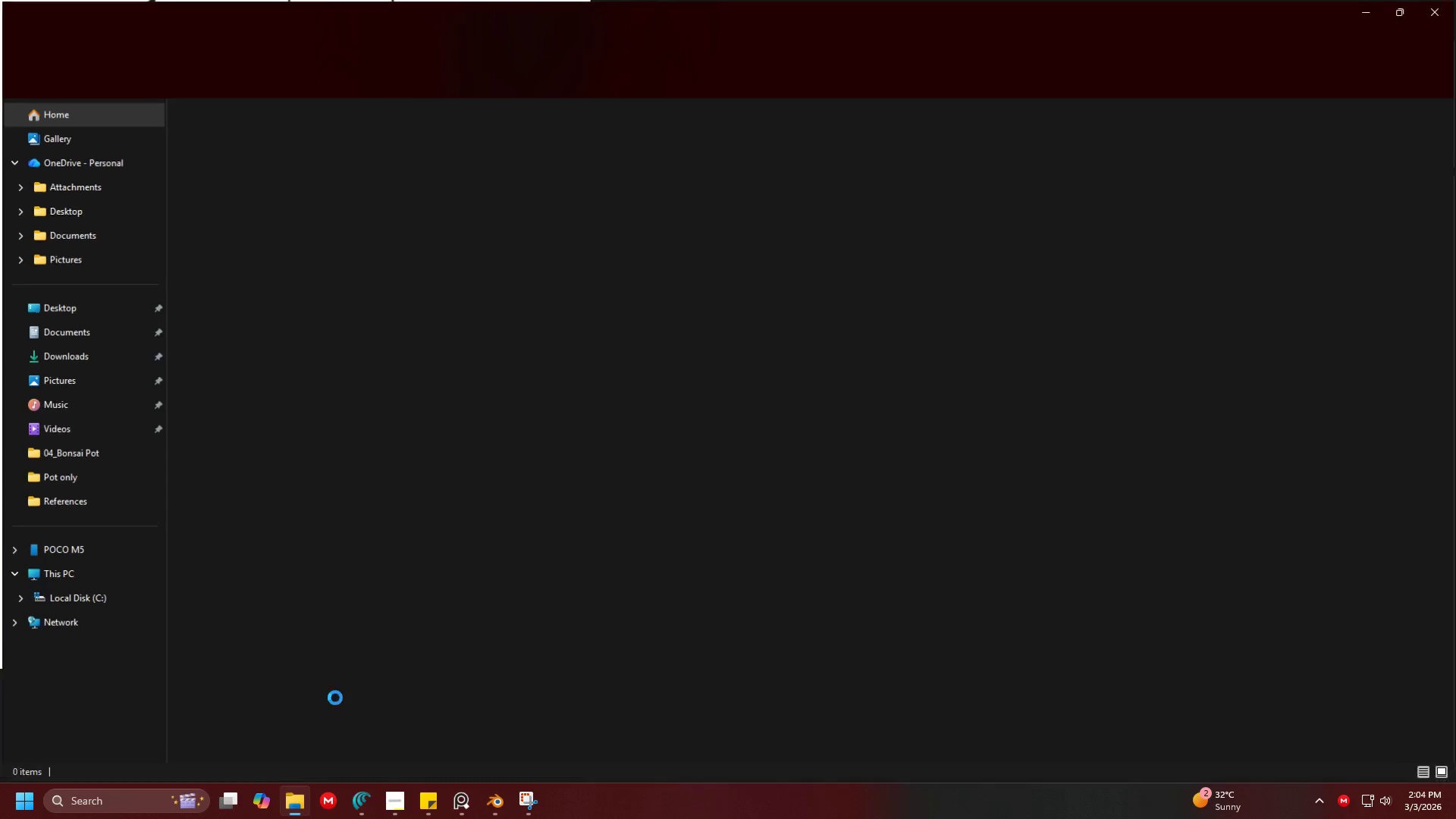 
mouse_move([422, 489])
 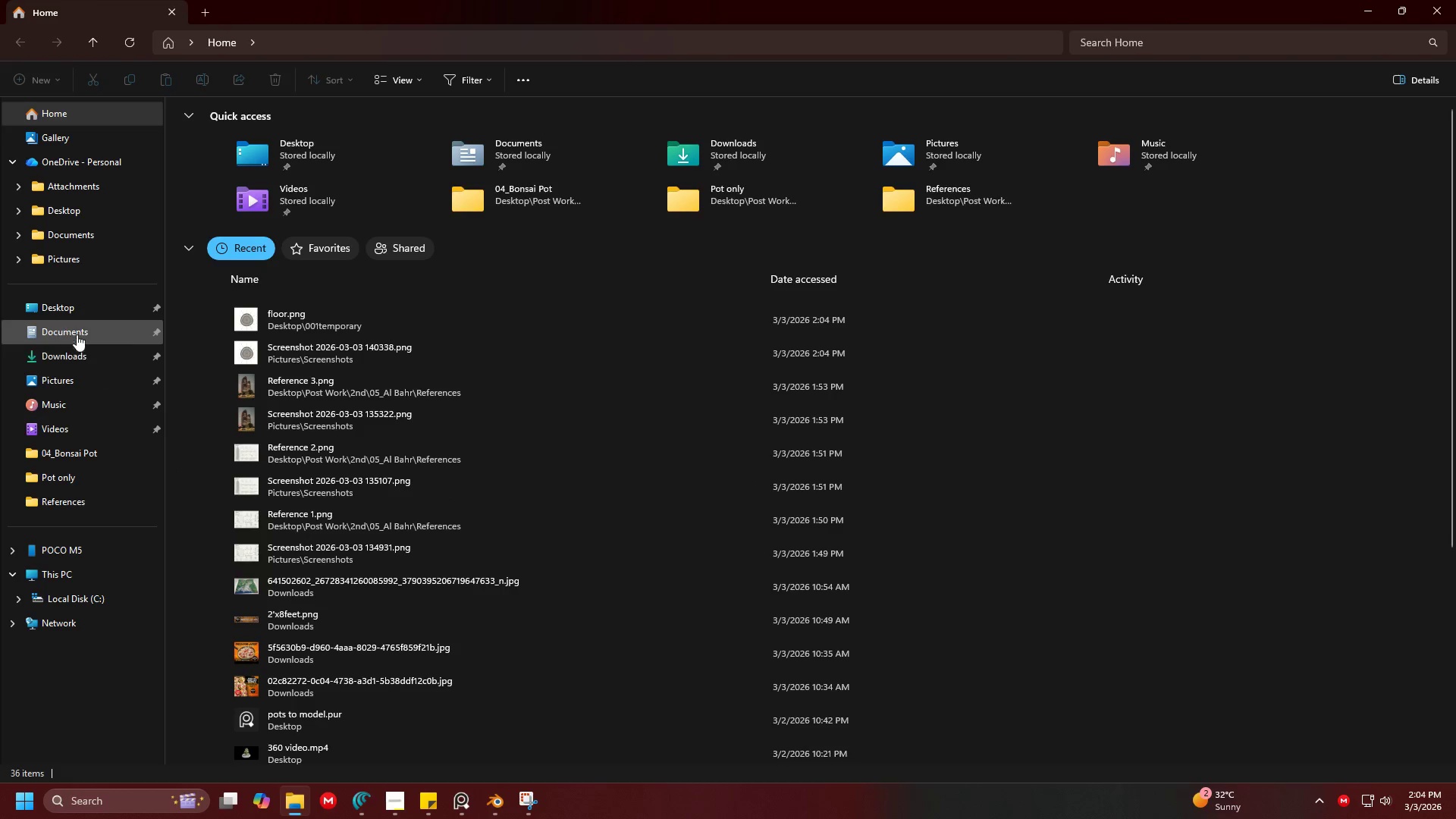 
left_click([67, 306])
 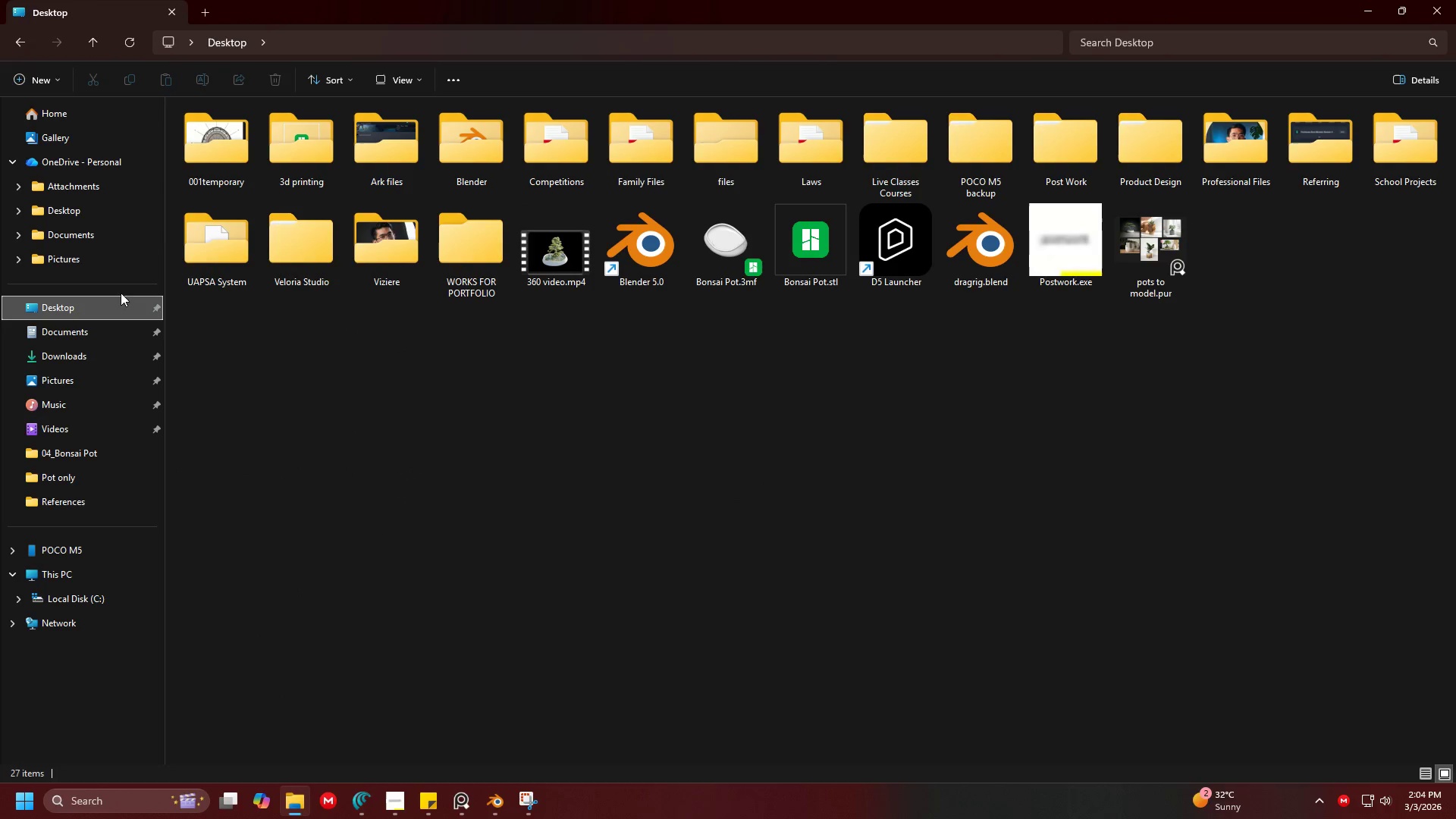 
double_click([228, 170])
 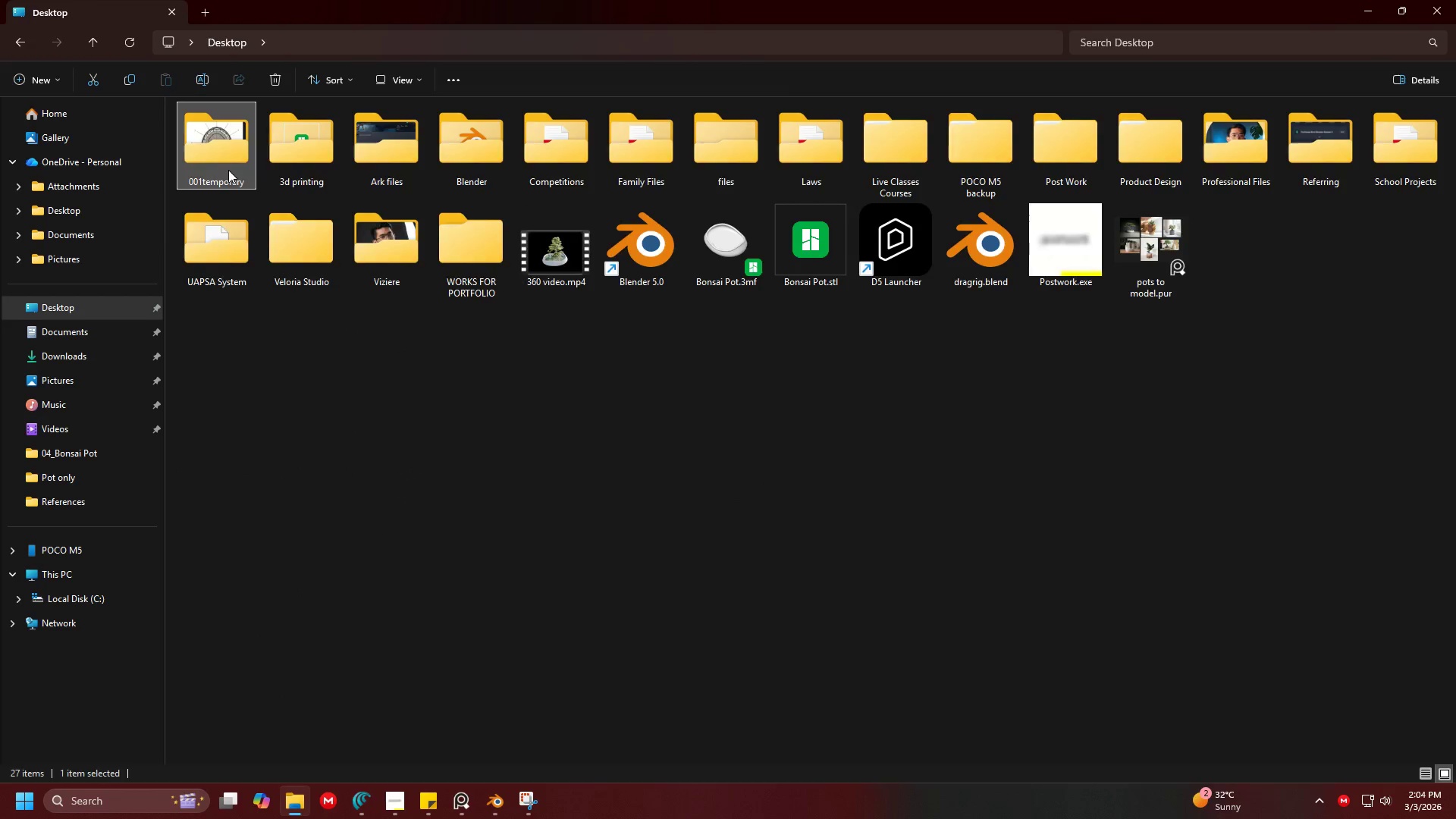 
triple_click([228, 170])
 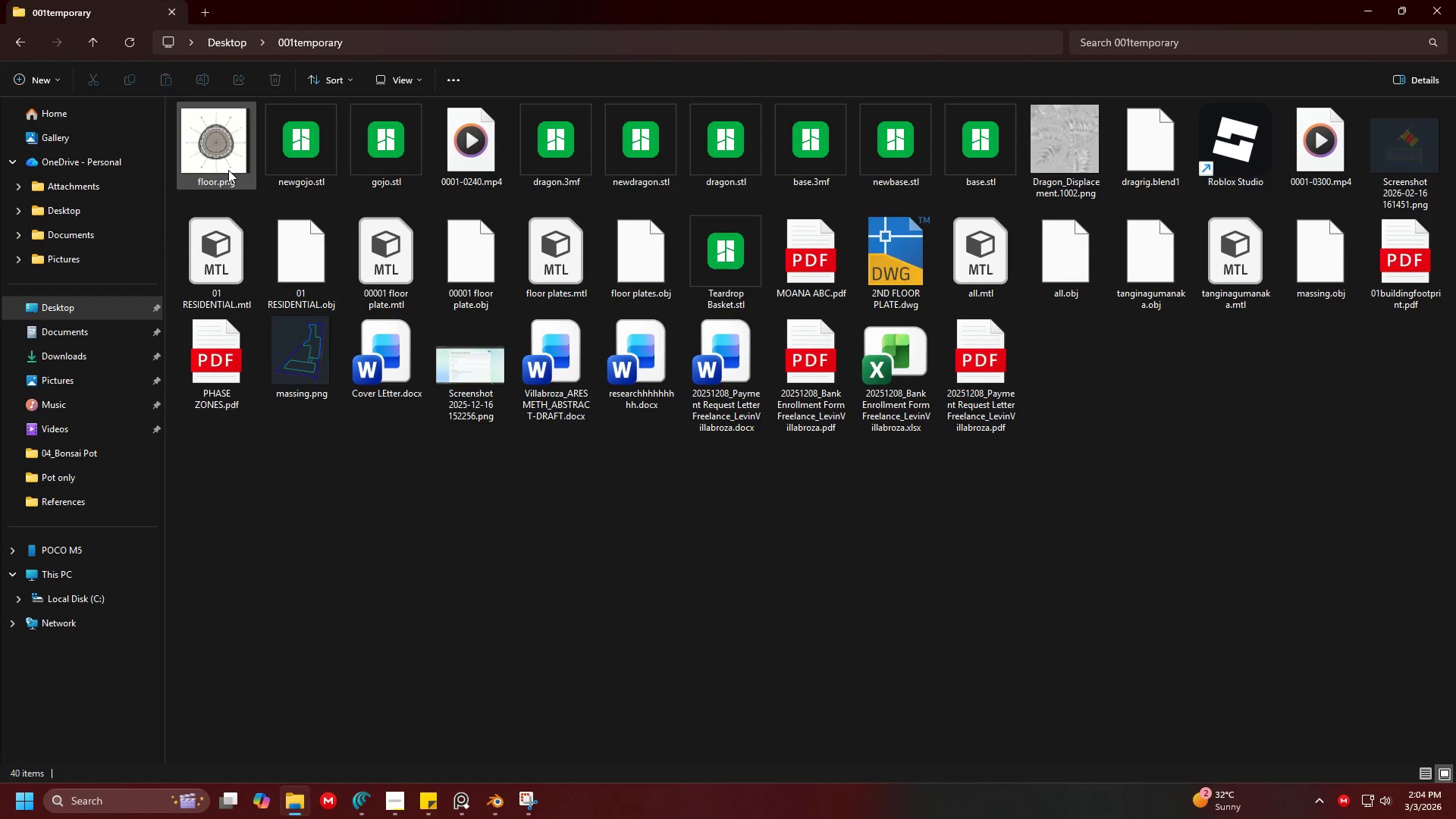 
left_click([228, 170])
 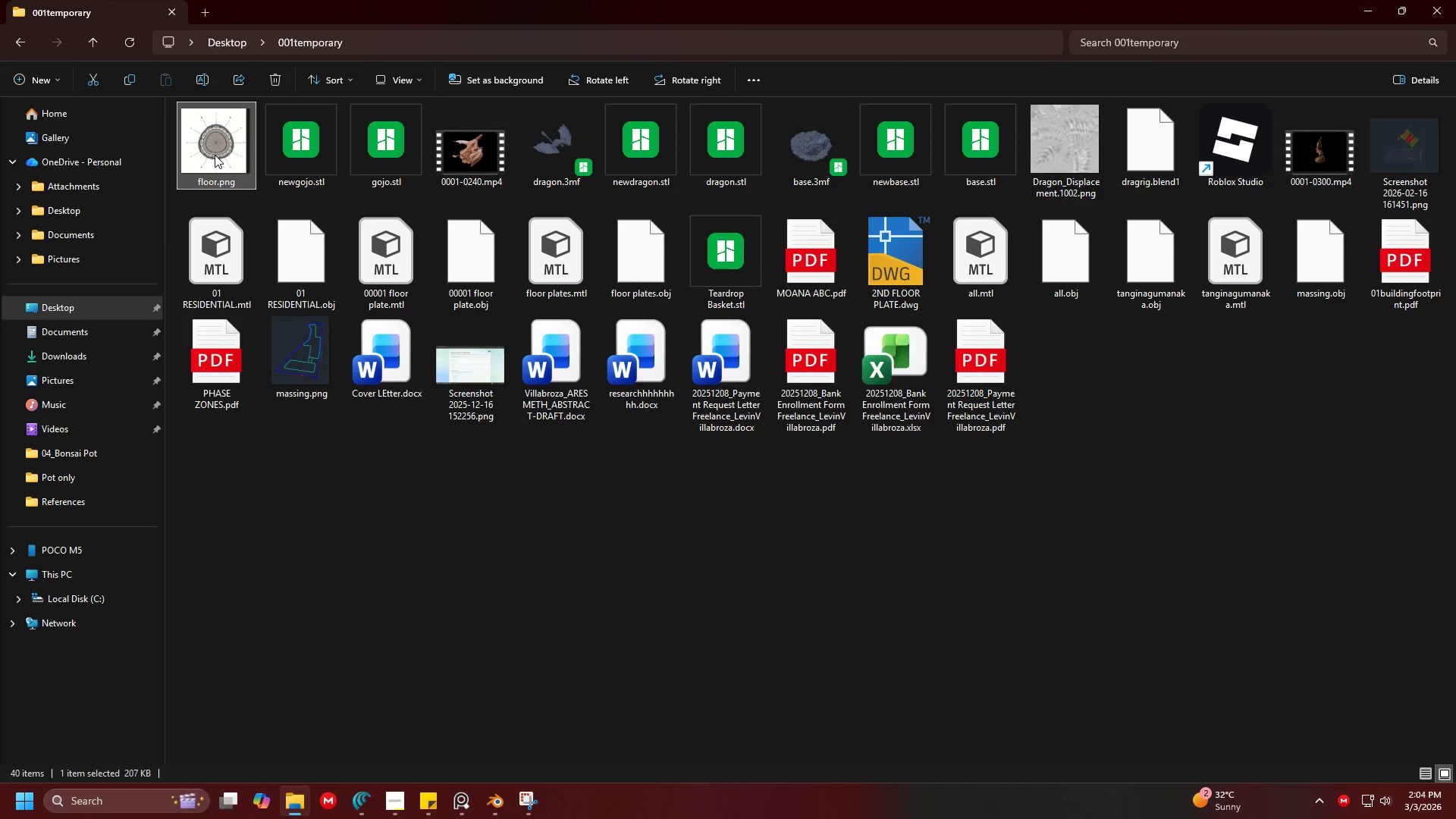 
left_click_drag(start_coordinate=[214, 153], to_coordinate=[675, 457])
 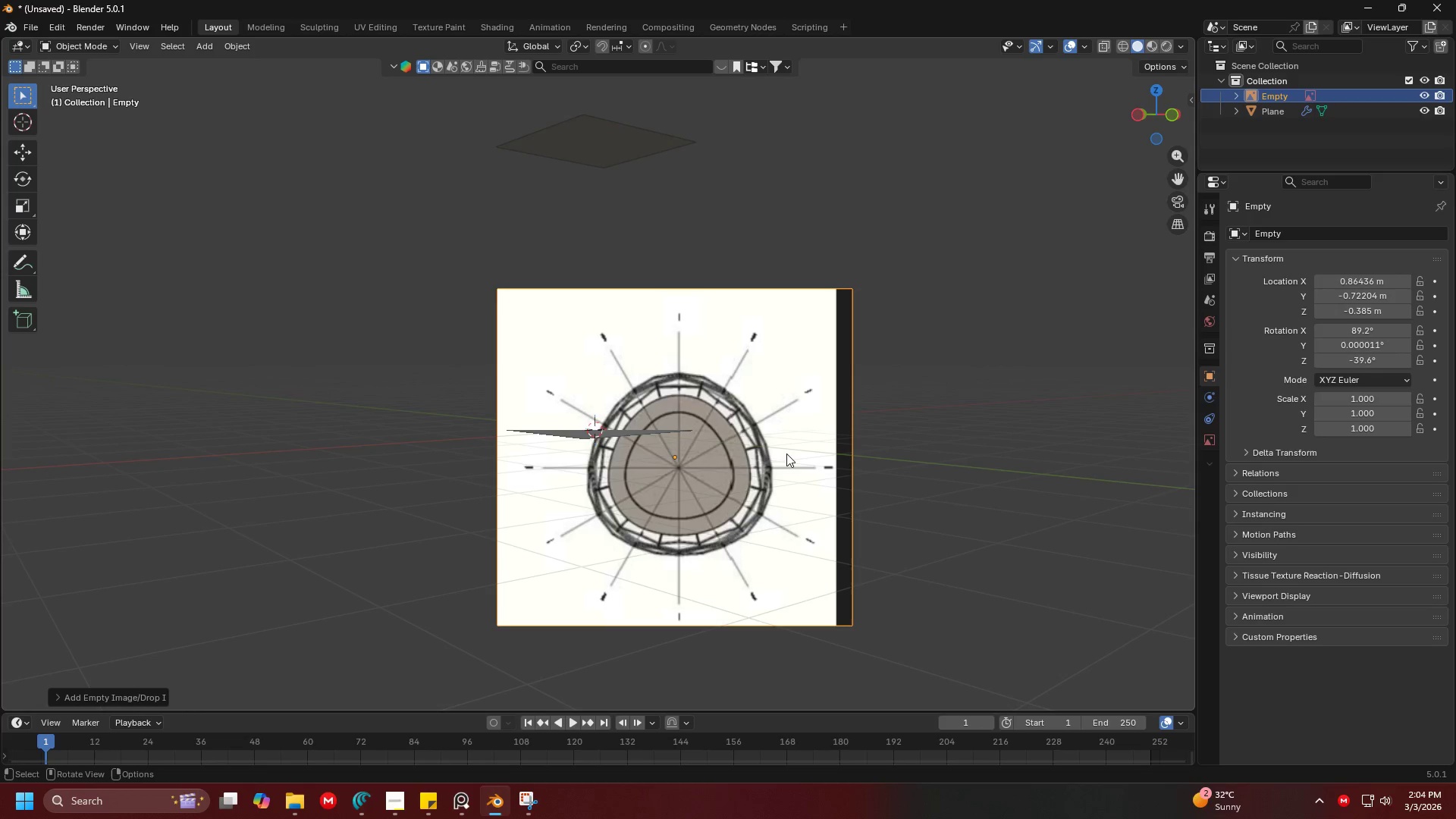 
key(Alt+Tab)
 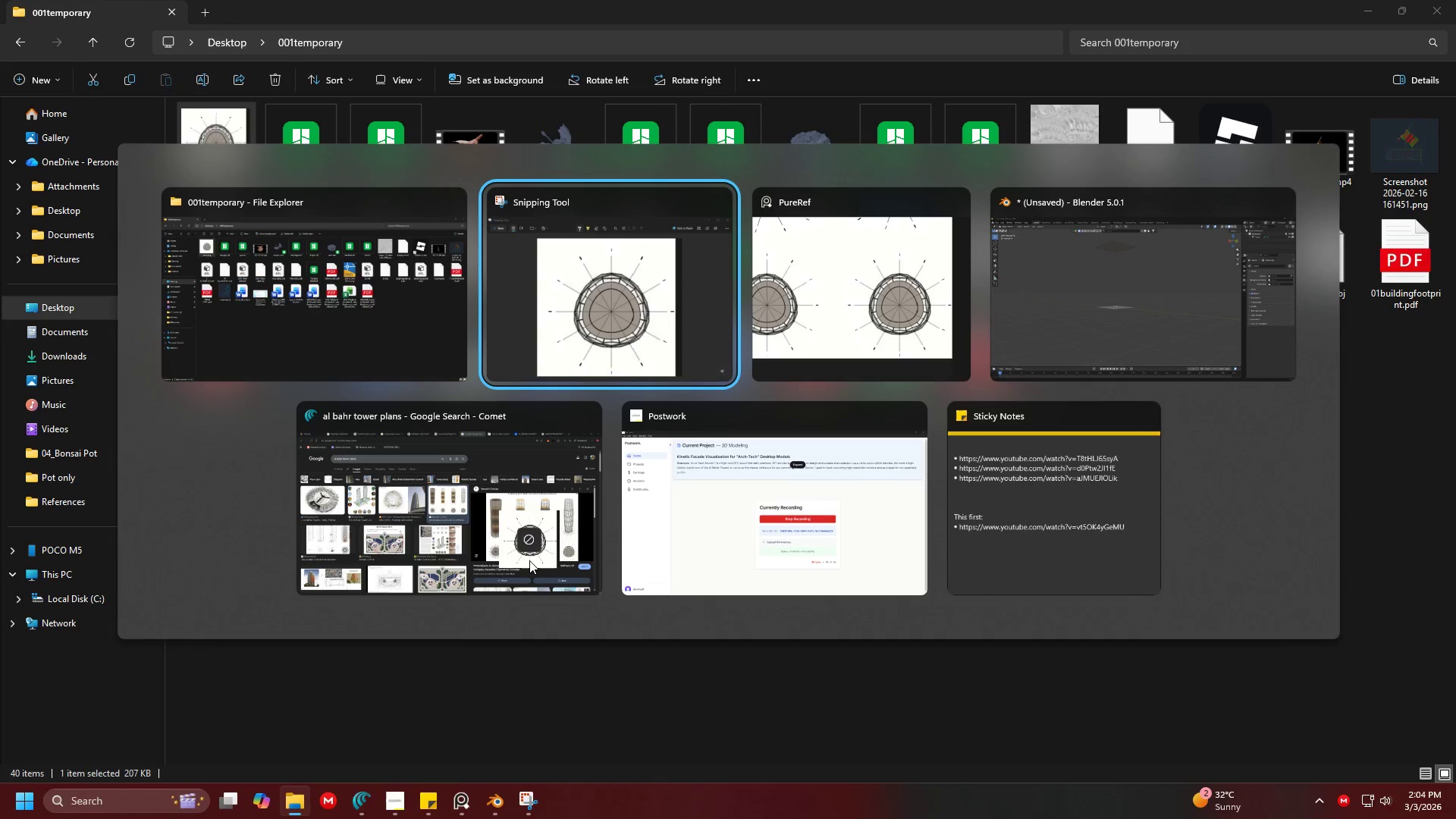 
key(Alt+Tab)
 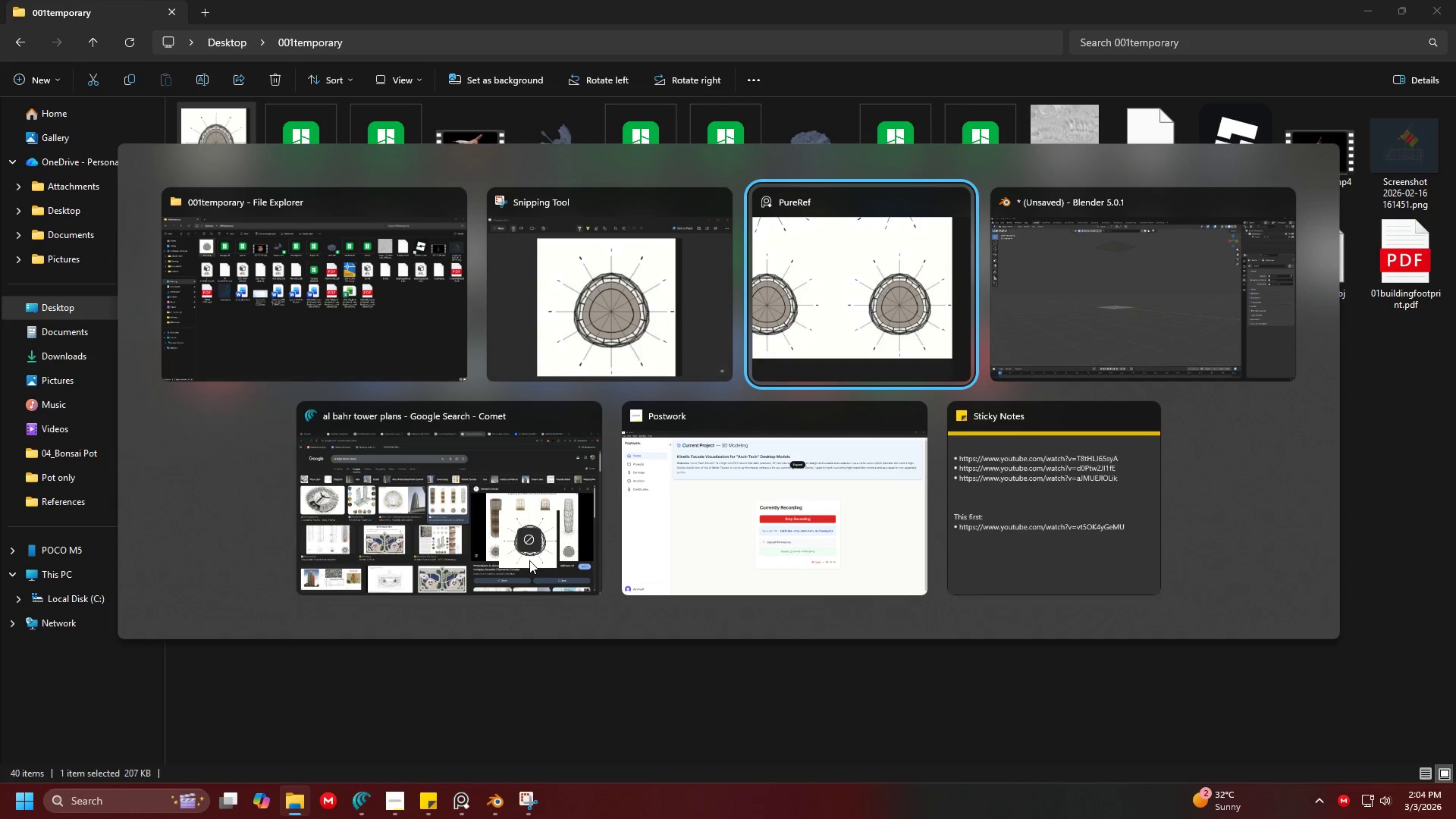 
key(Alt+Tab)
 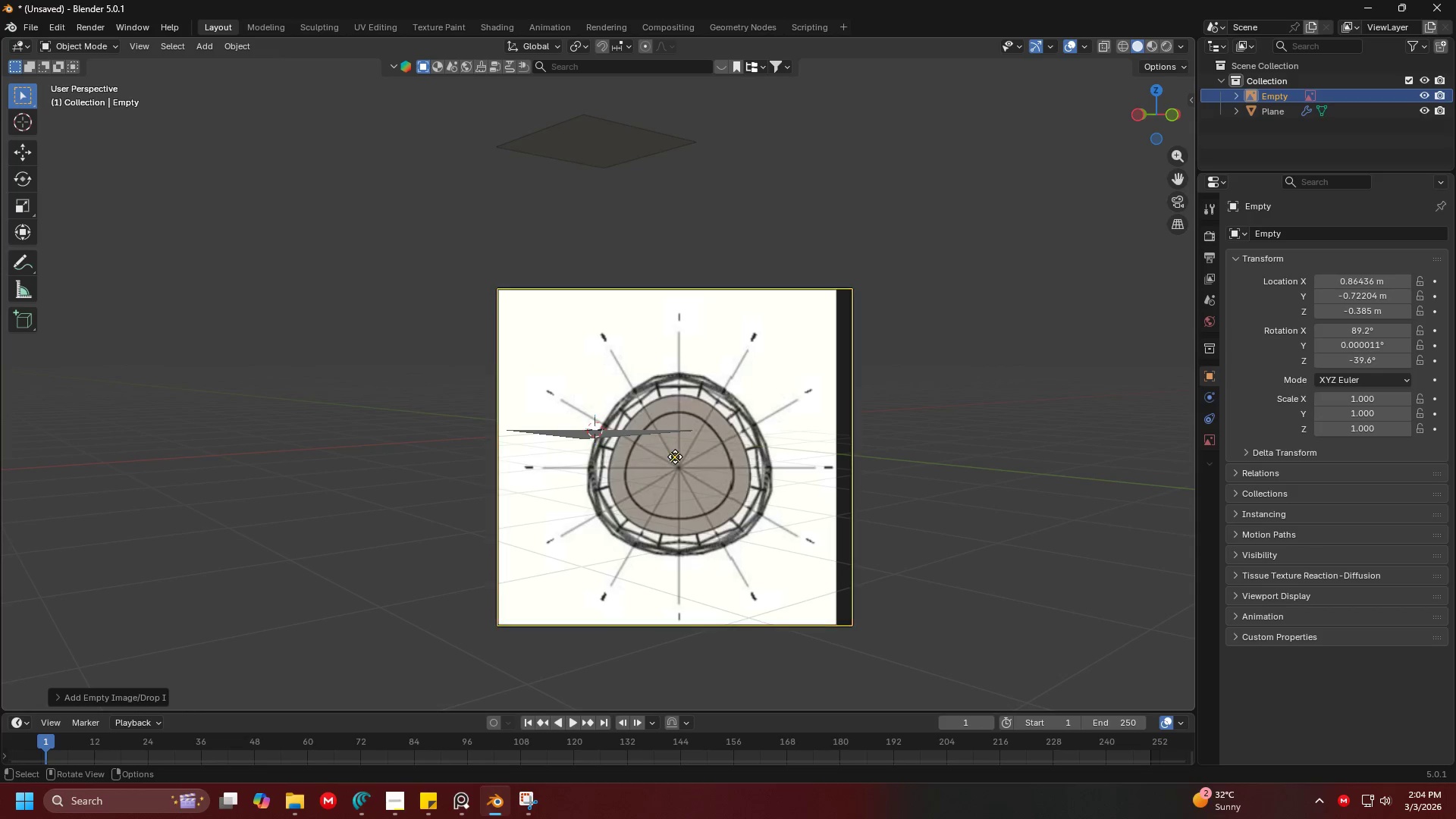 
key(Alt+R)
 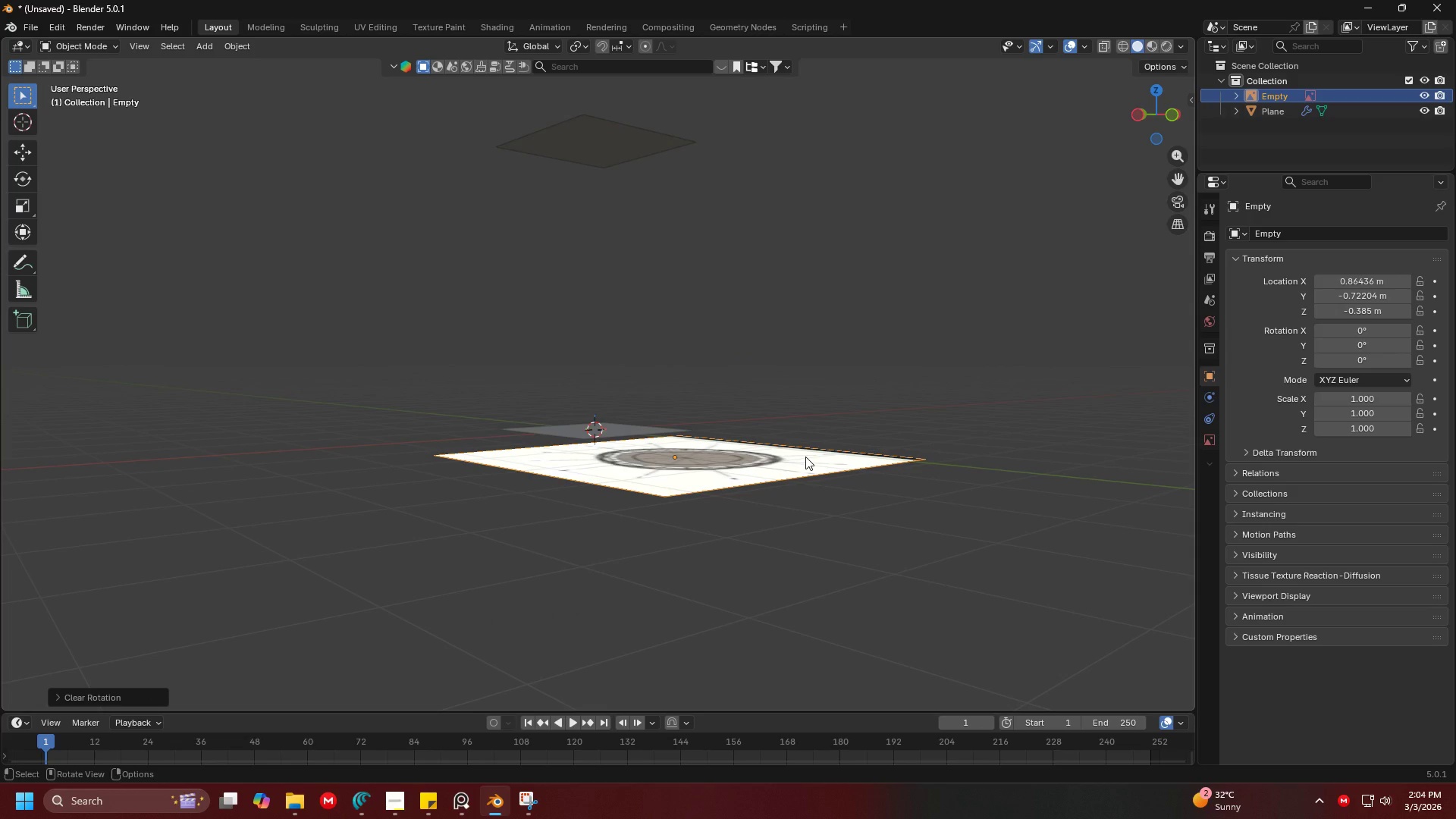 
key(7)
 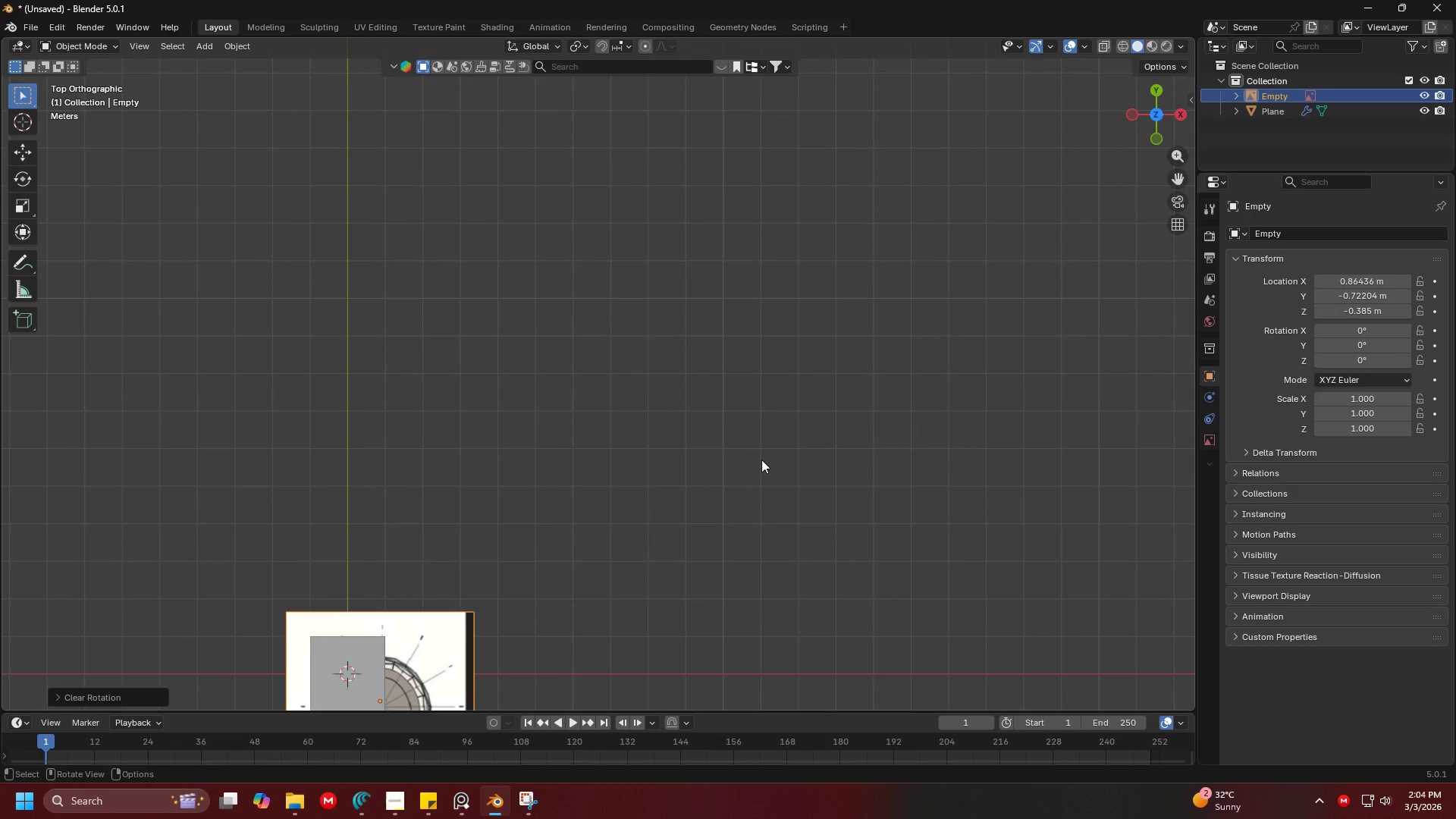 
hold_key(key=ShiftLeft, duration=0.47)
 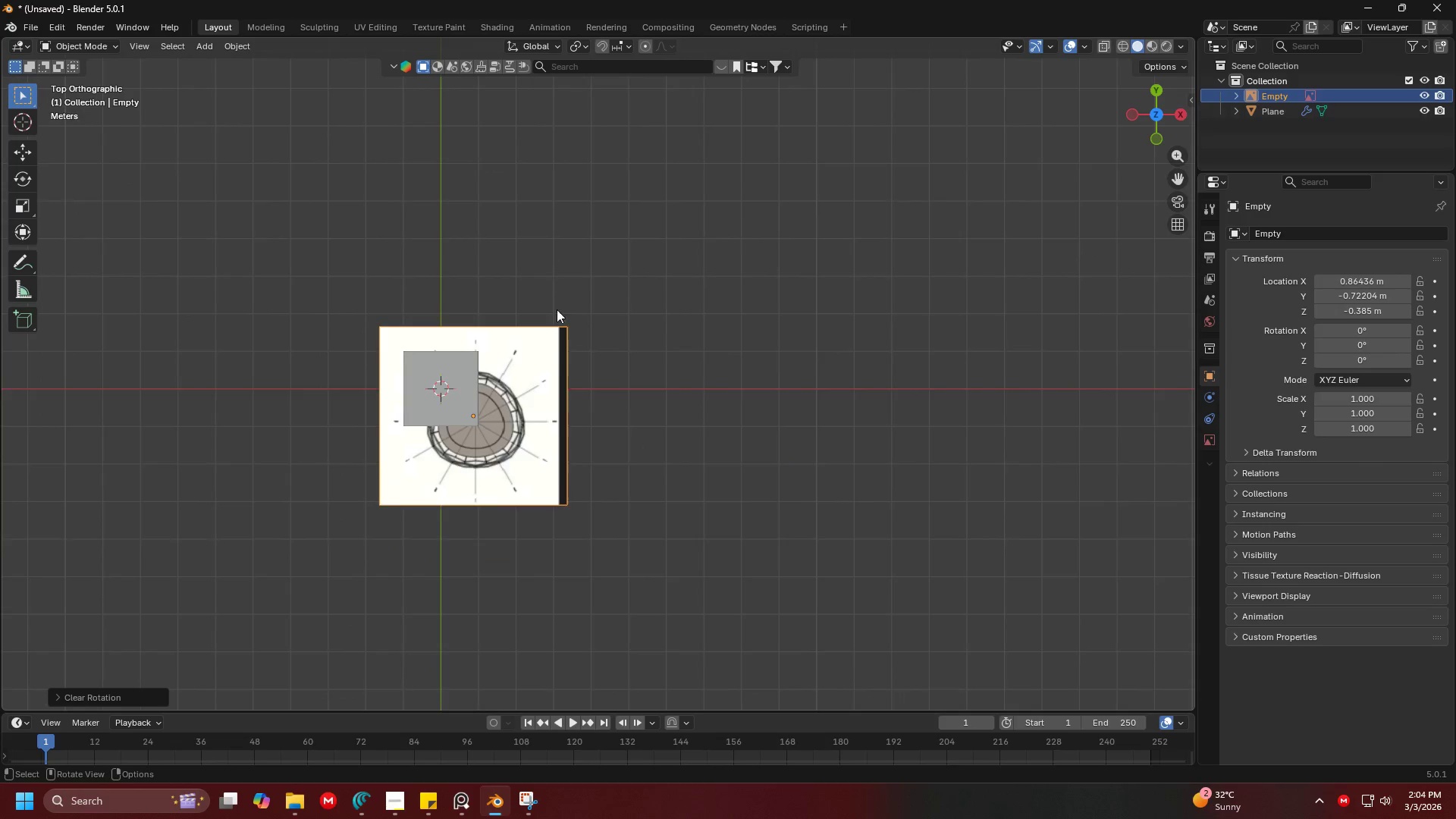 
key(S)
 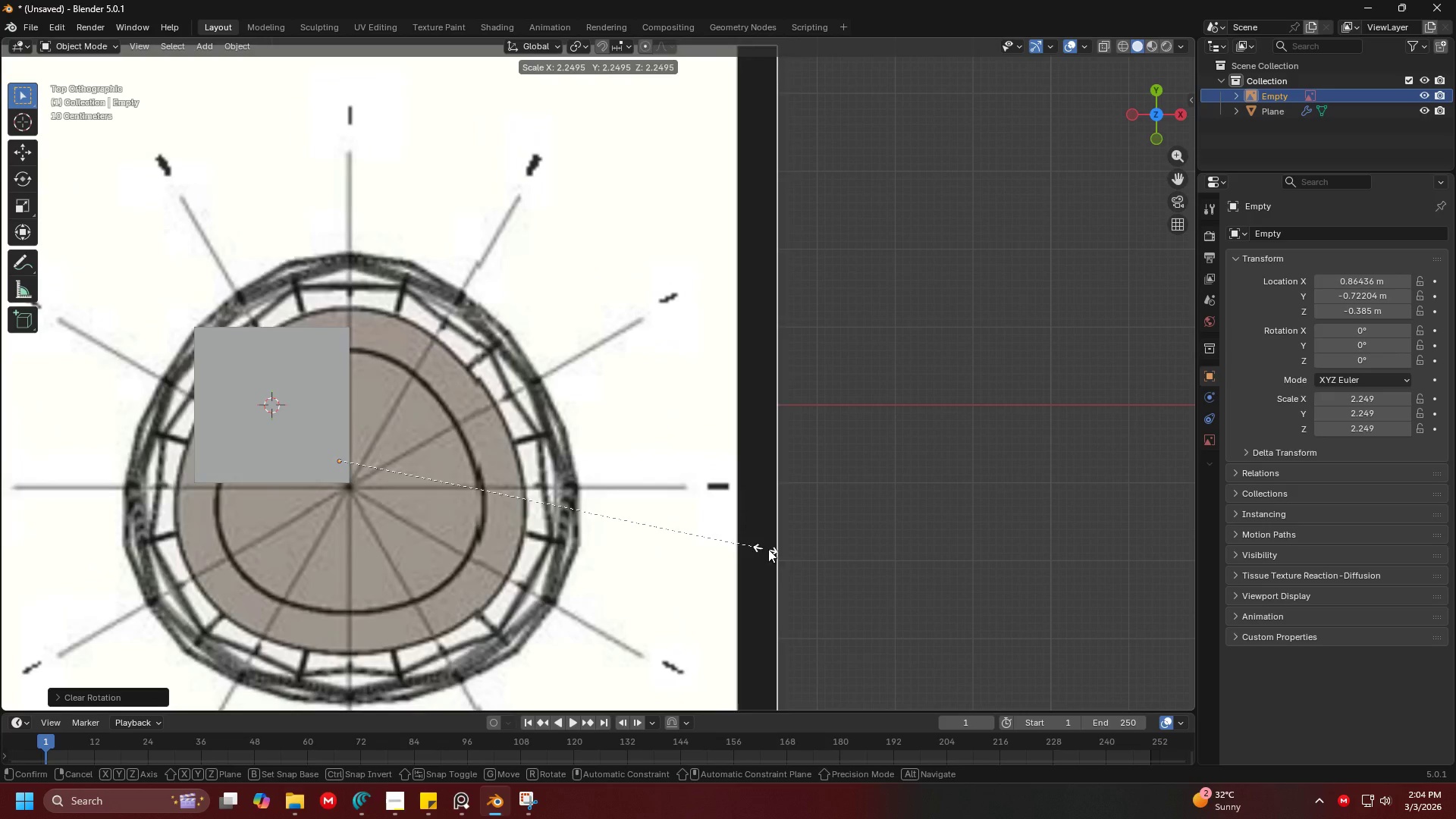 
scroll: coordinate [553, 453], scroll_direction: up, amount: 4.0
 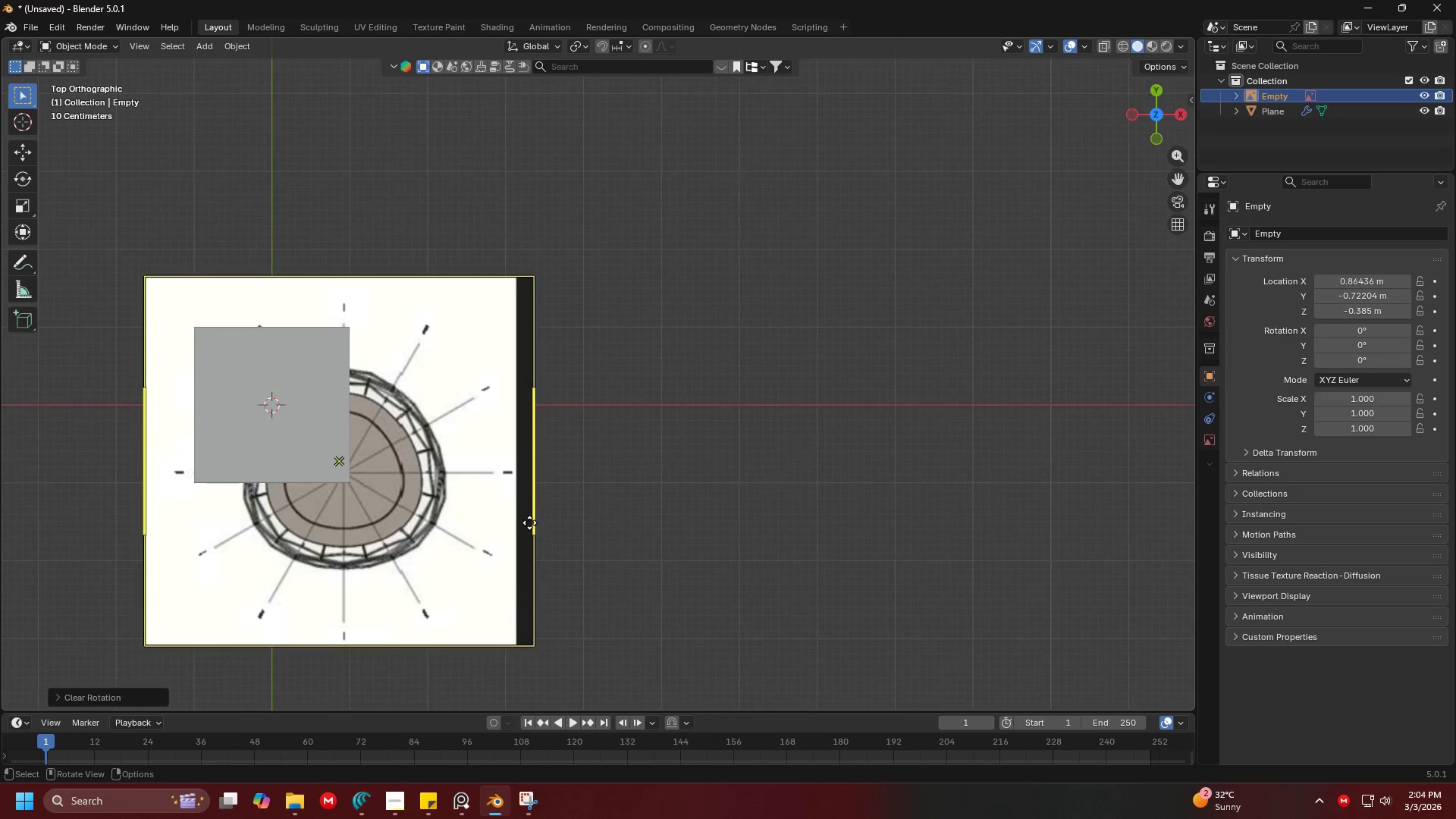 
left_click([782, 551])
 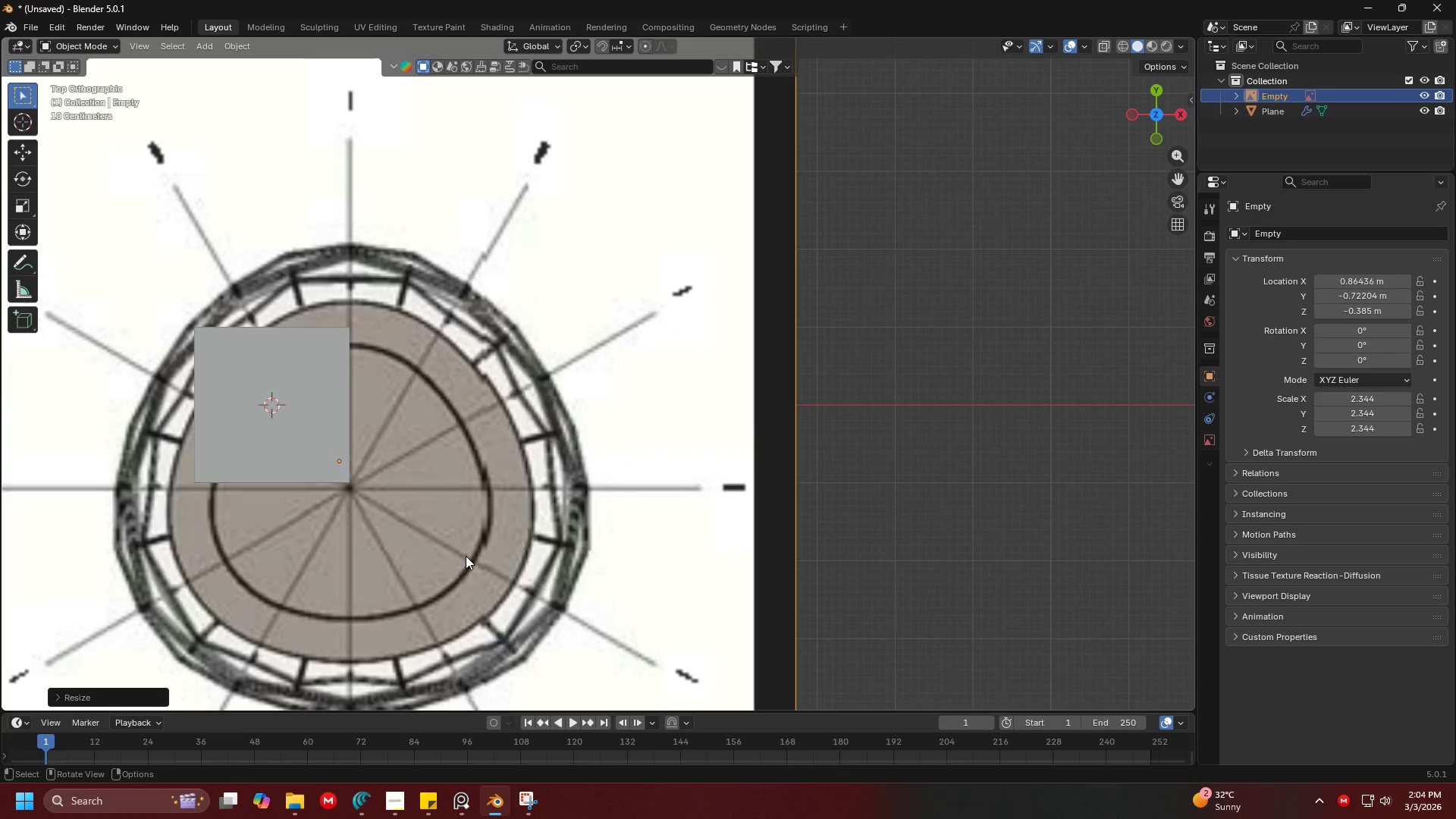 
key(G)
 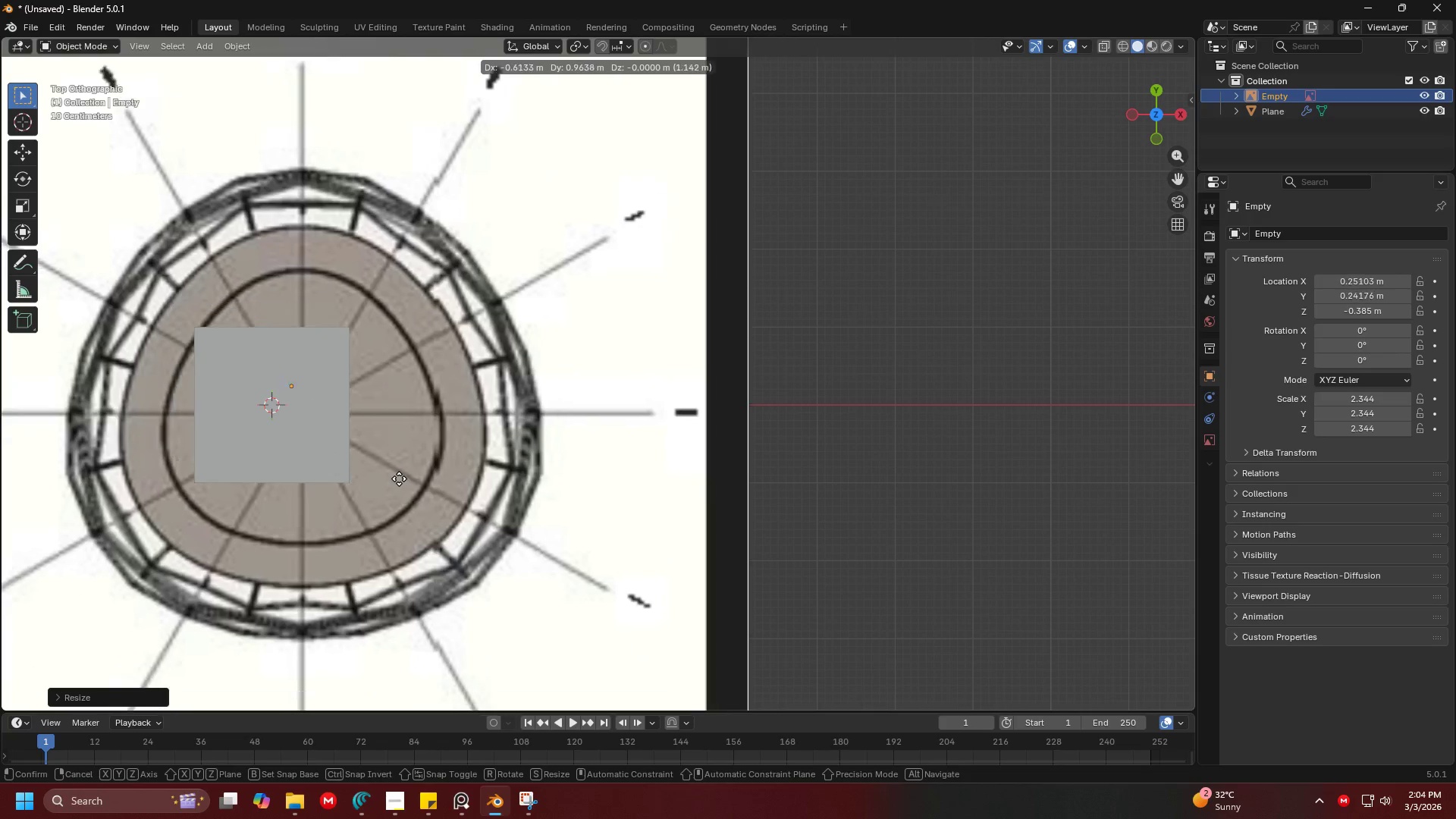 
left_click([391, 471])
 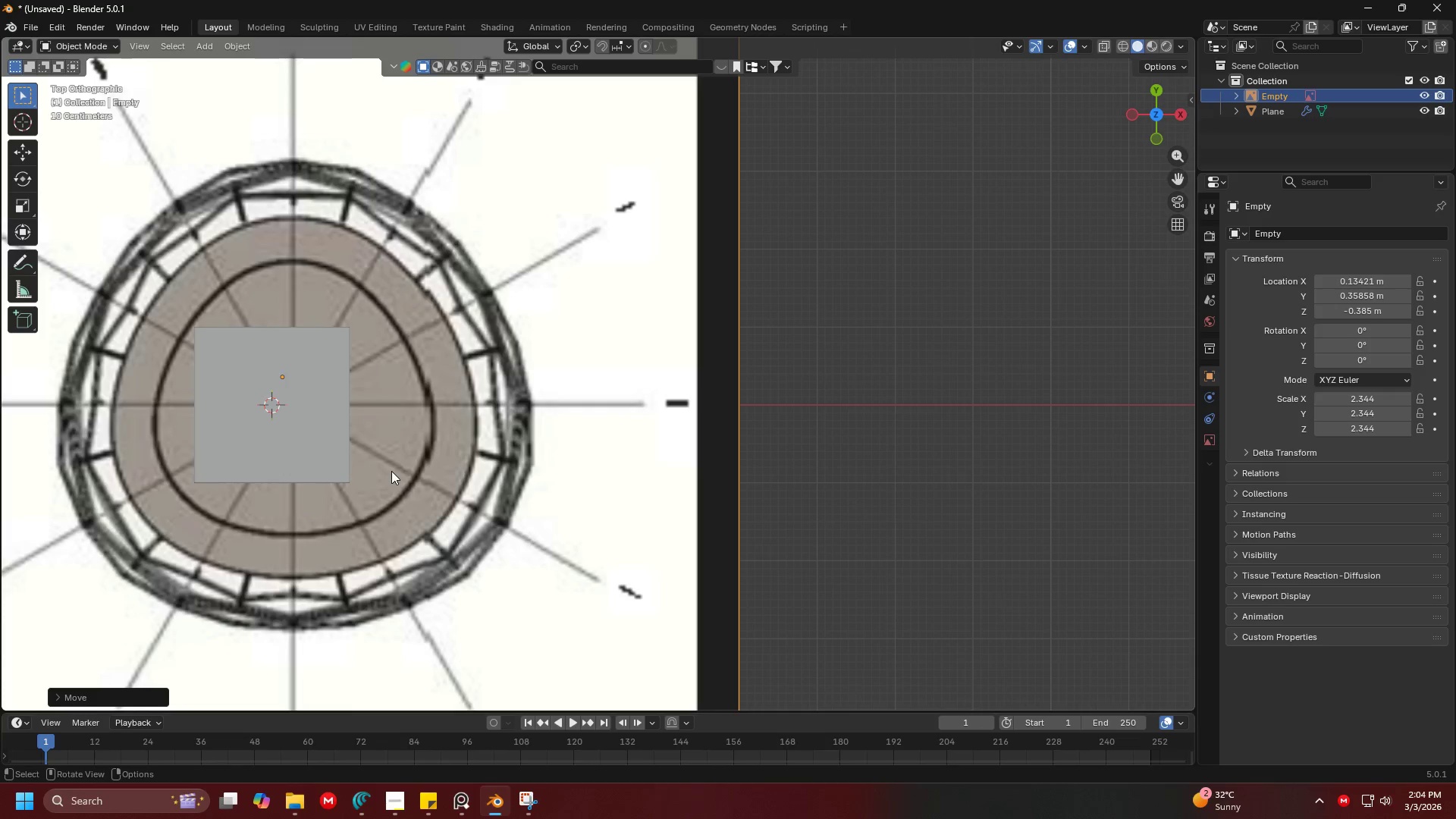 
key(Shift+ShiftLeft)
 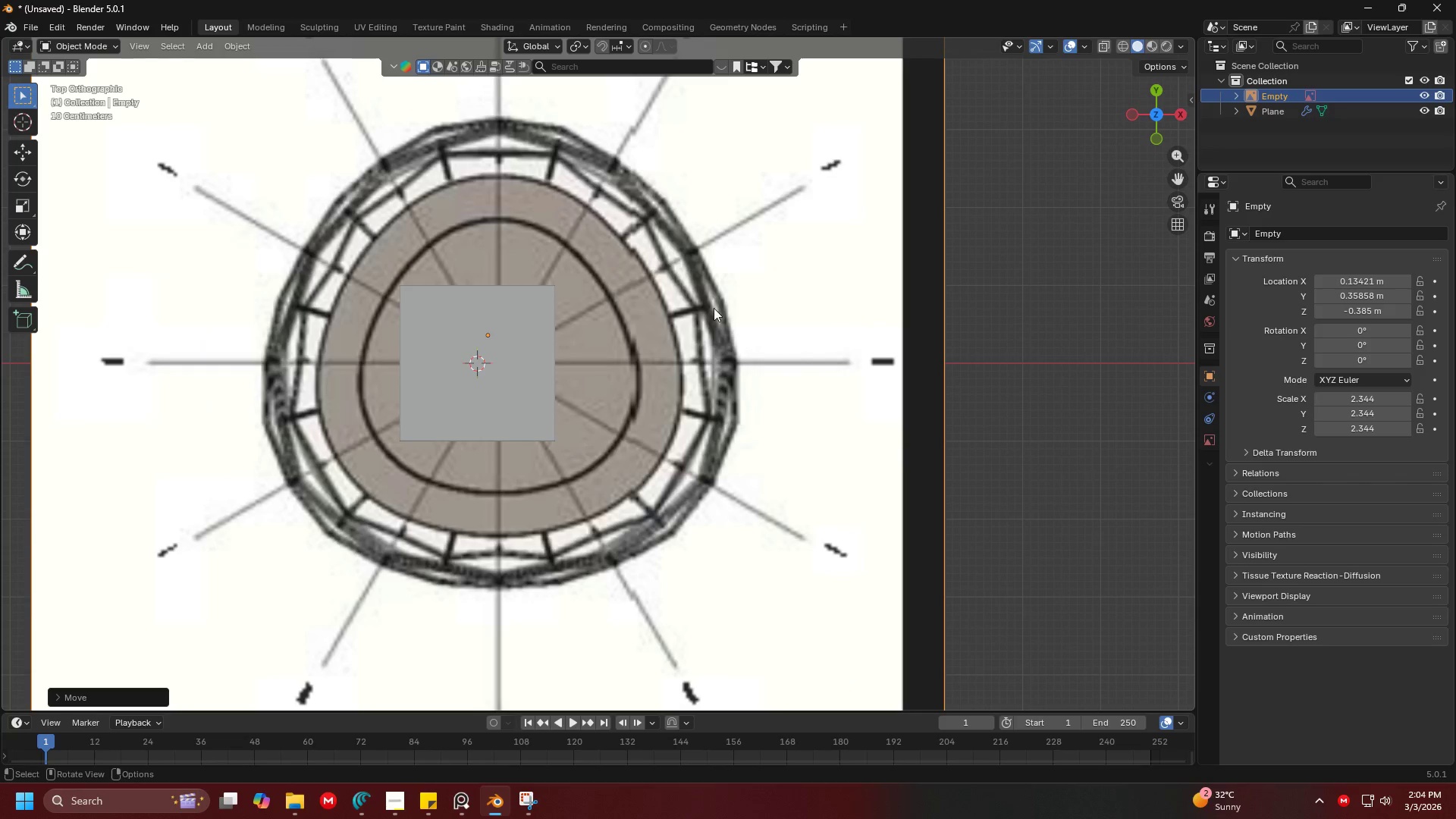 
left_click([537, 352])
 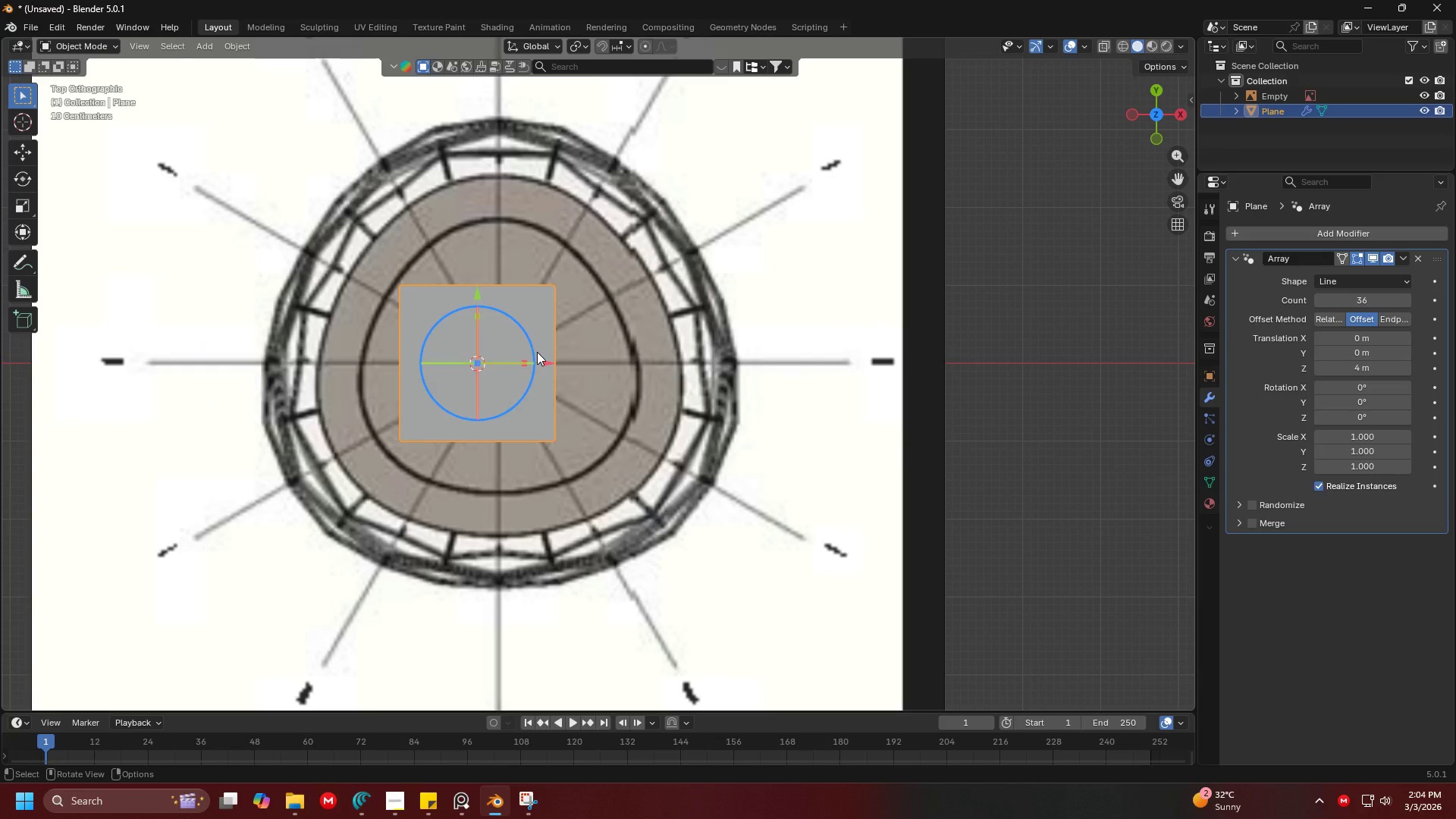 
key(H)
 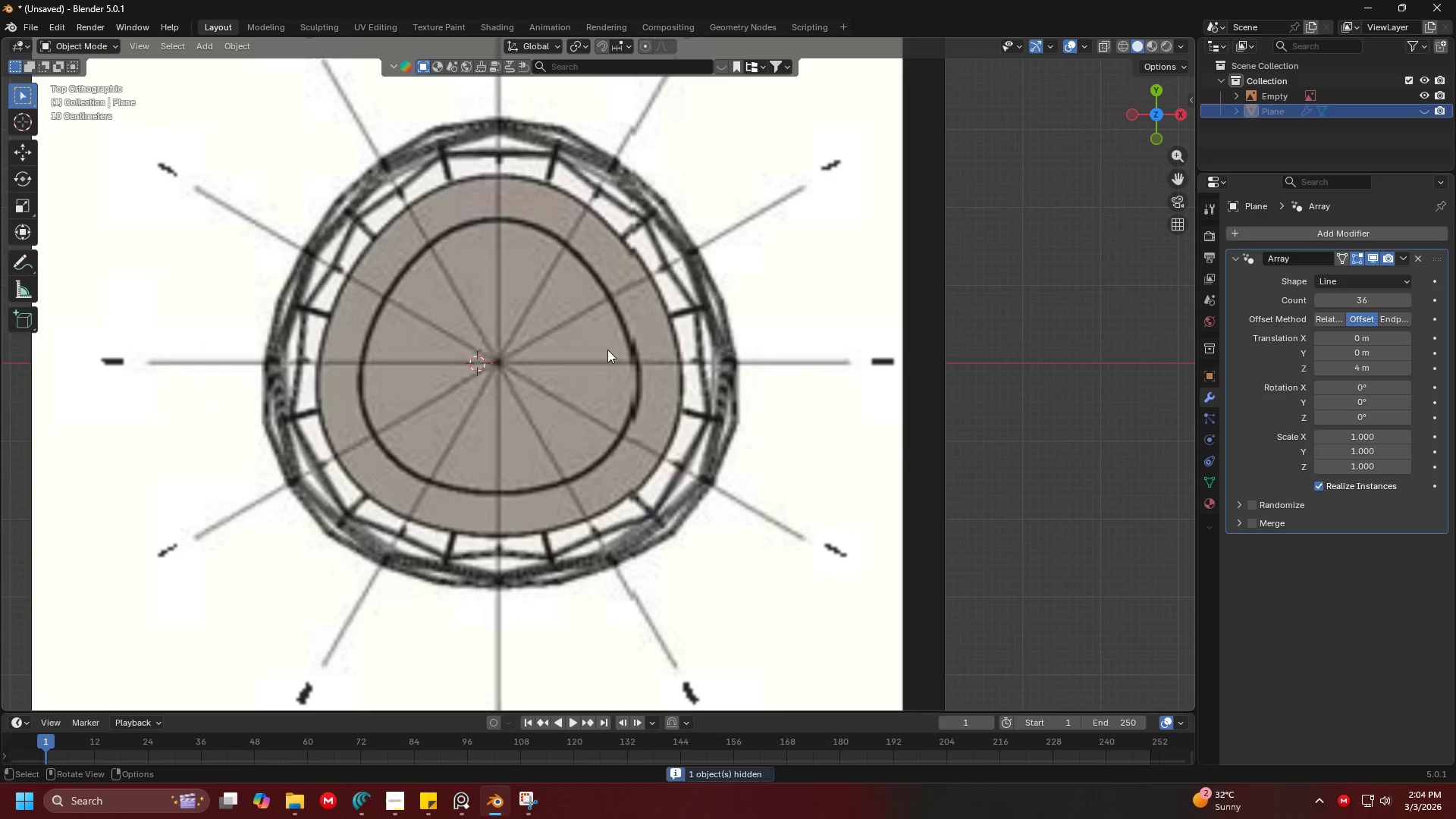 
left_click([608, 349])
 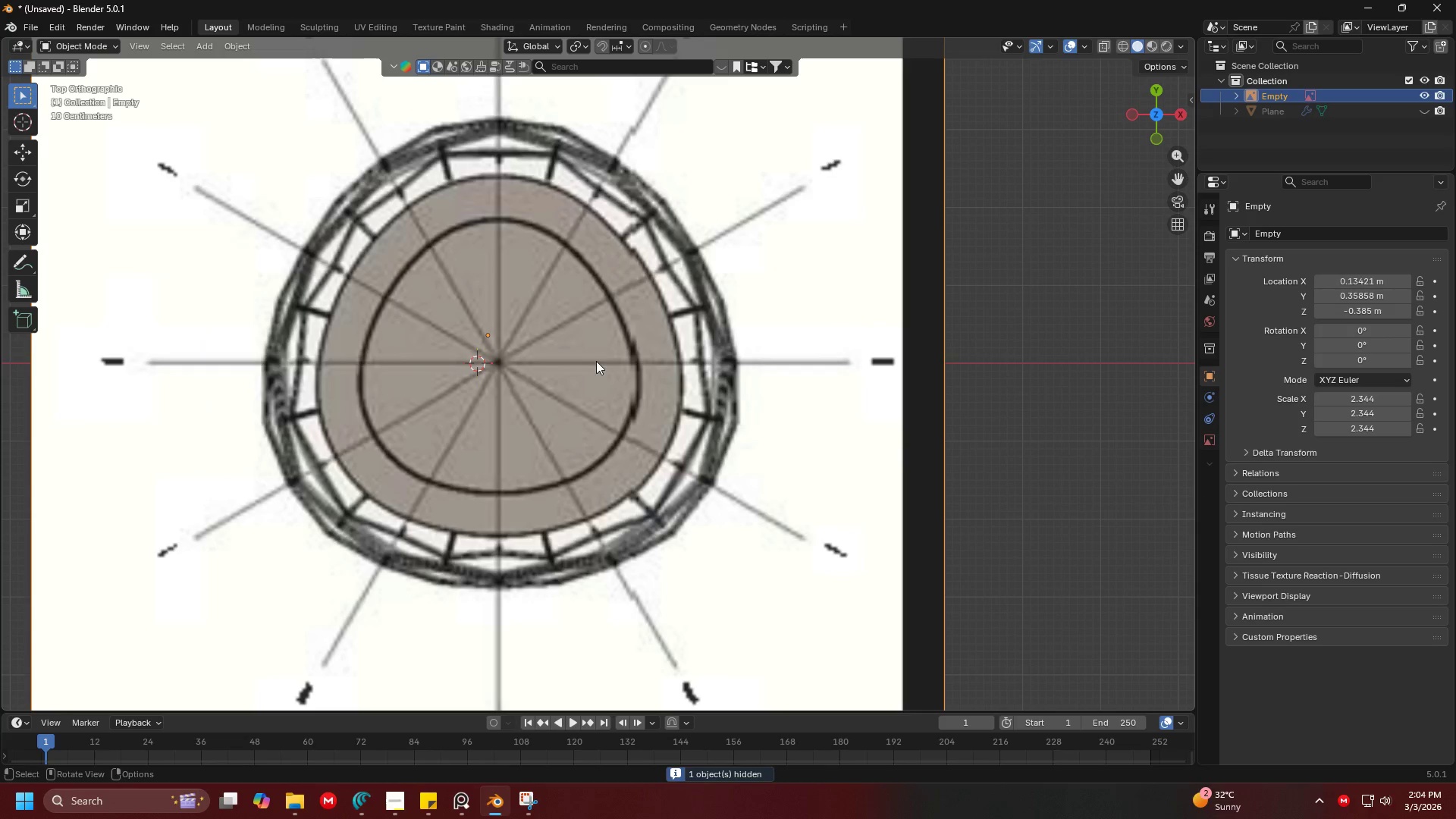 
key(H)
 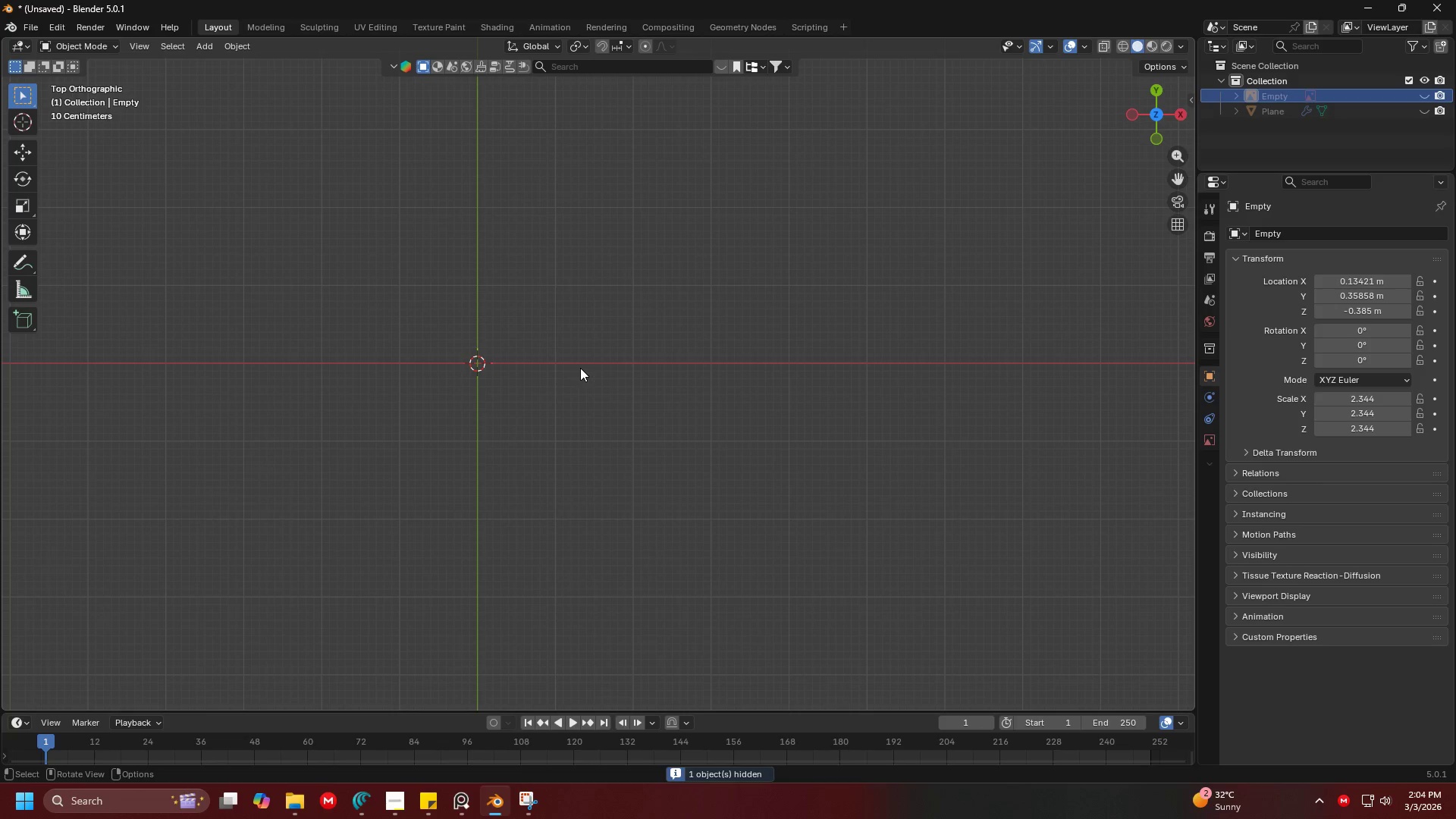 
key(Control+ControlLeft)
 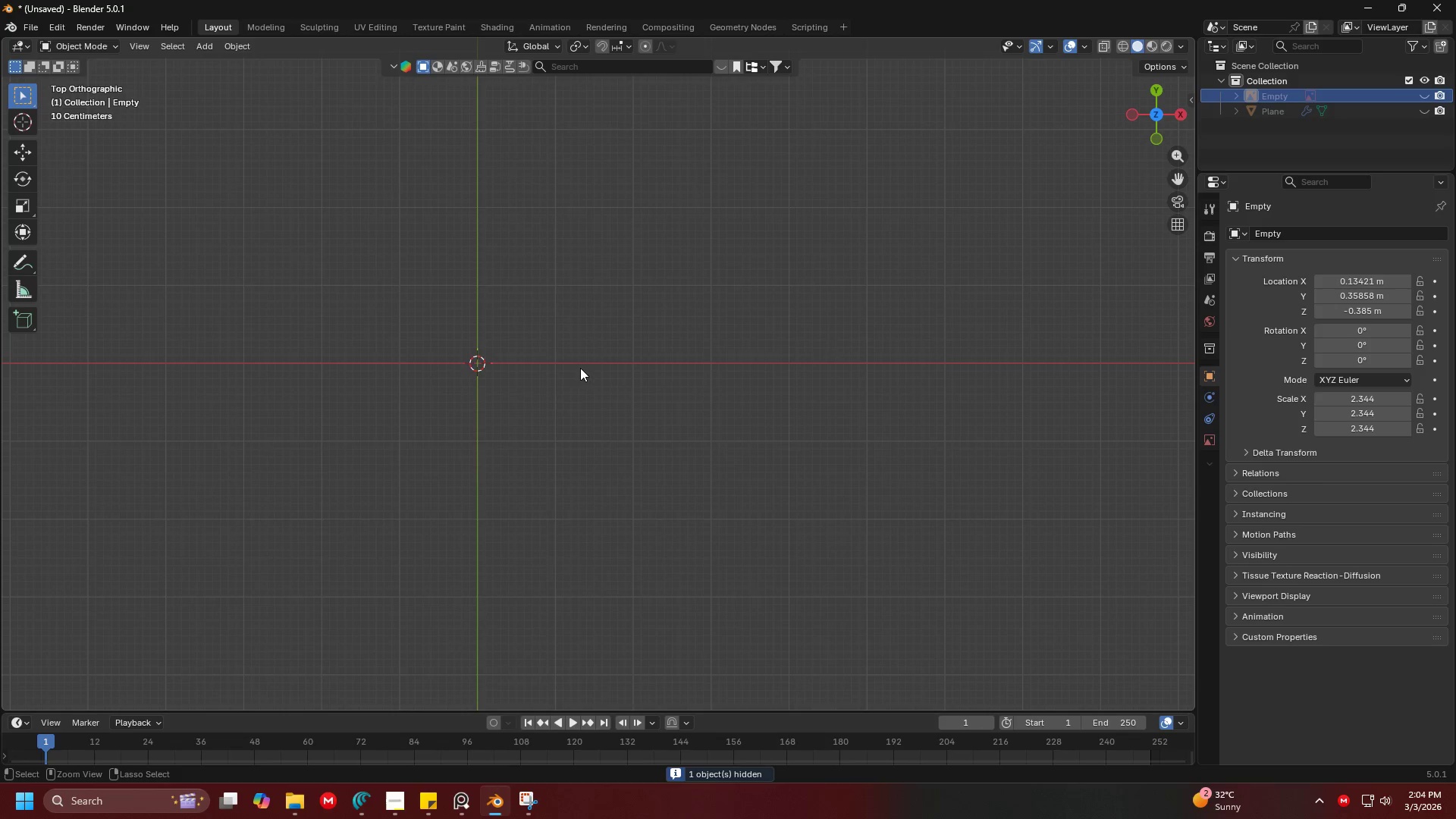 
key(Control+Z)
 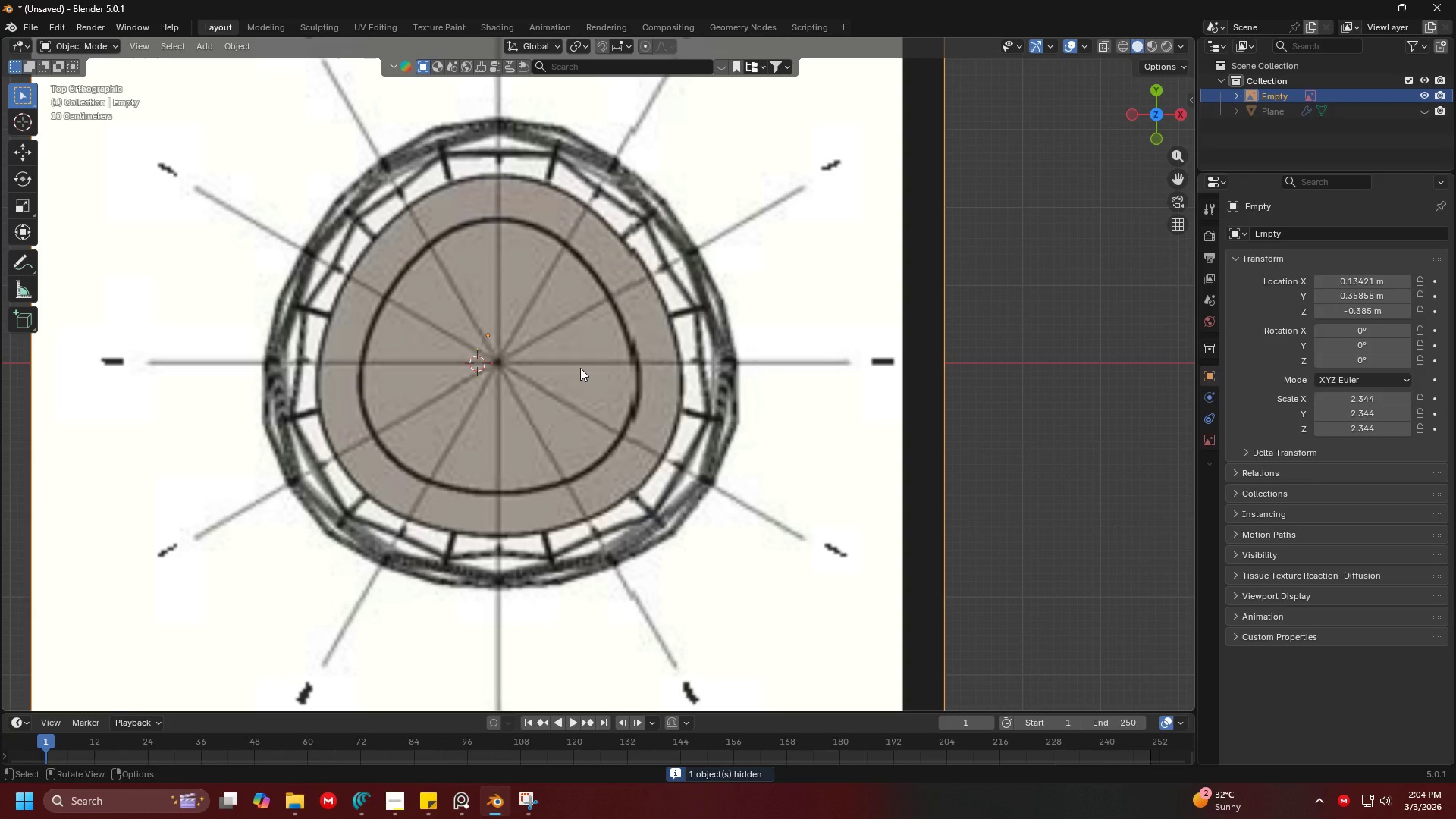 
key(Shift+ShiftLeft)
 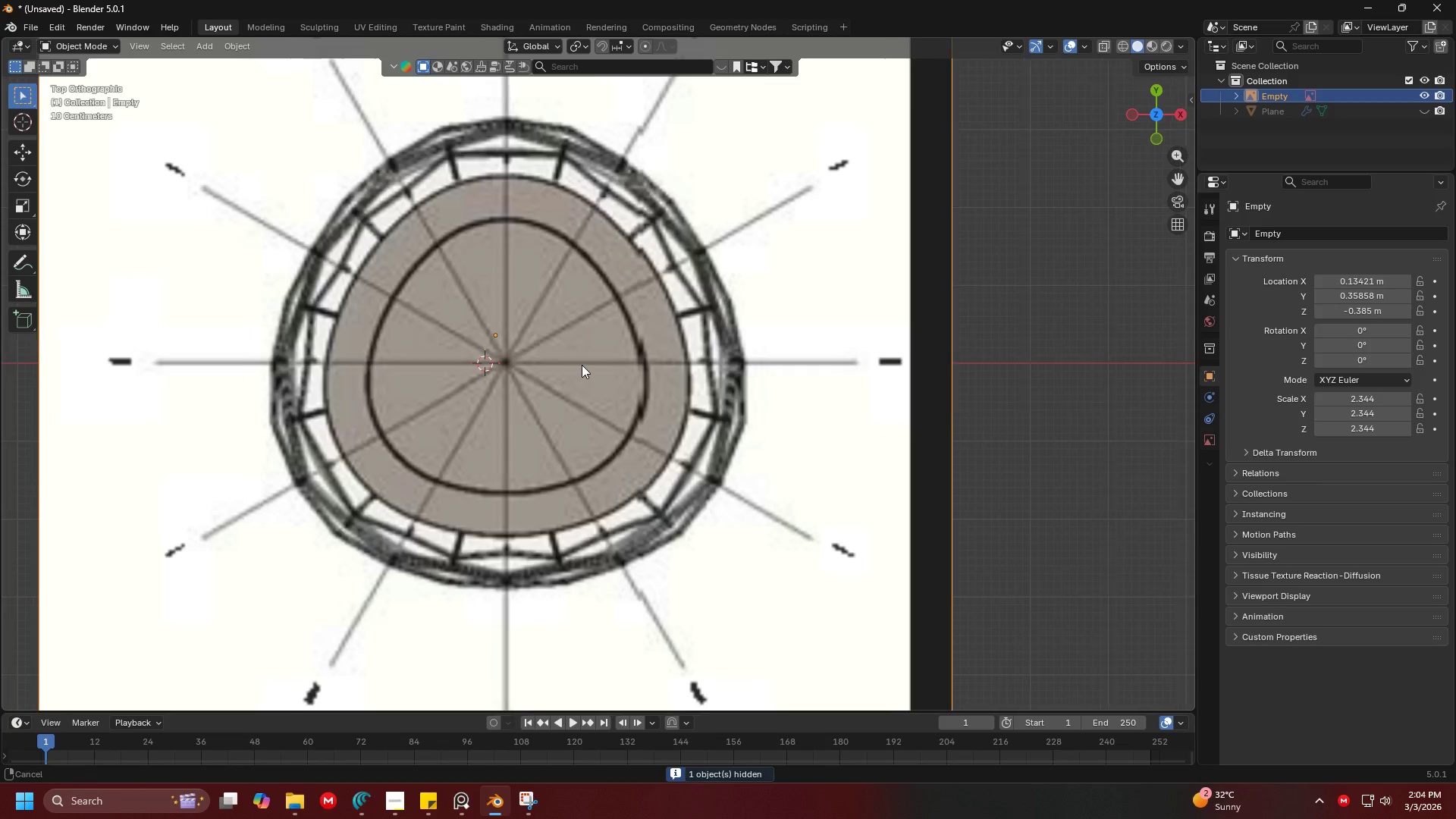 
key(G)
 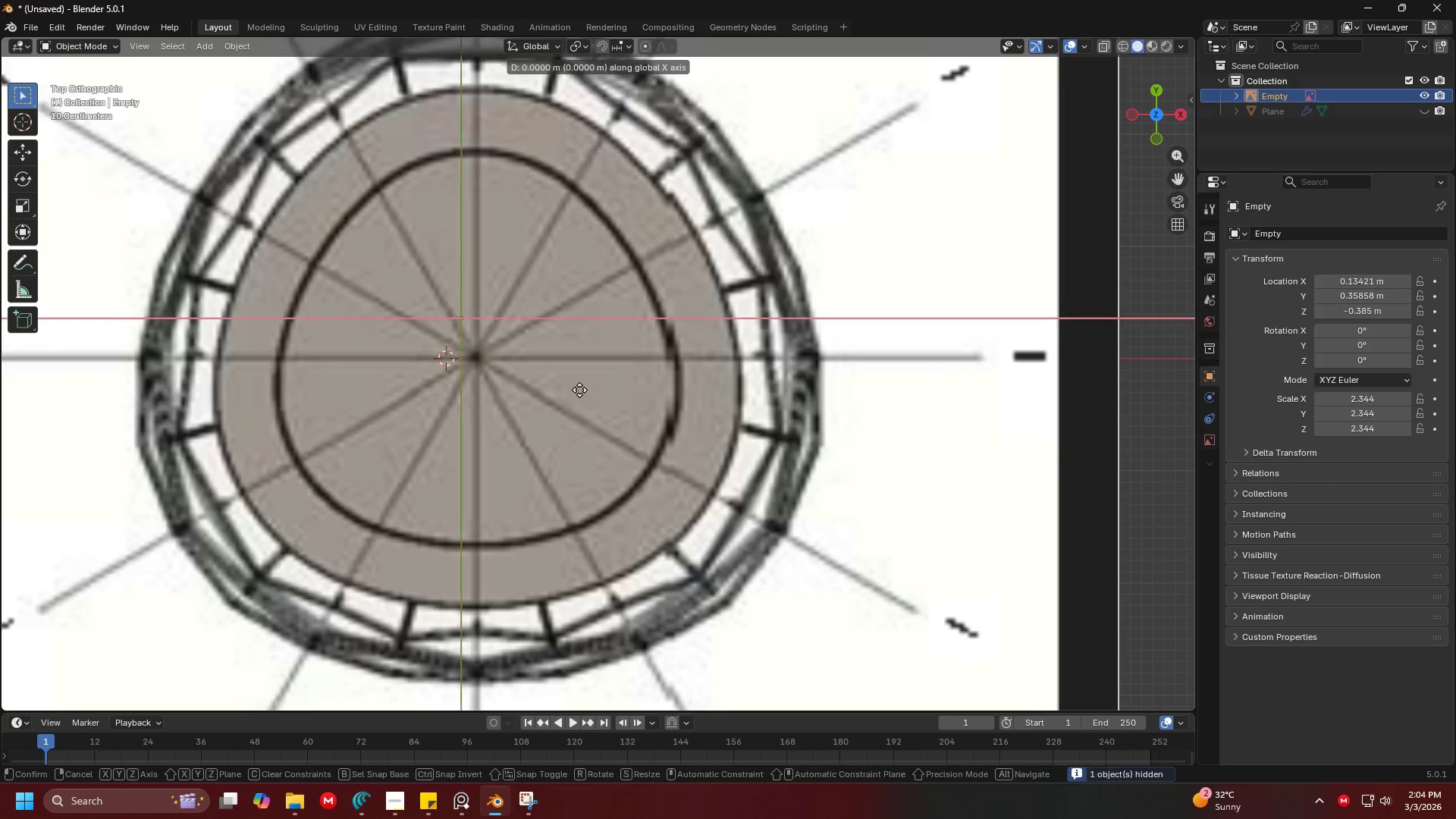 
scroll: coordinate [579, 390], scroll_direction: up, amount: 3.0
 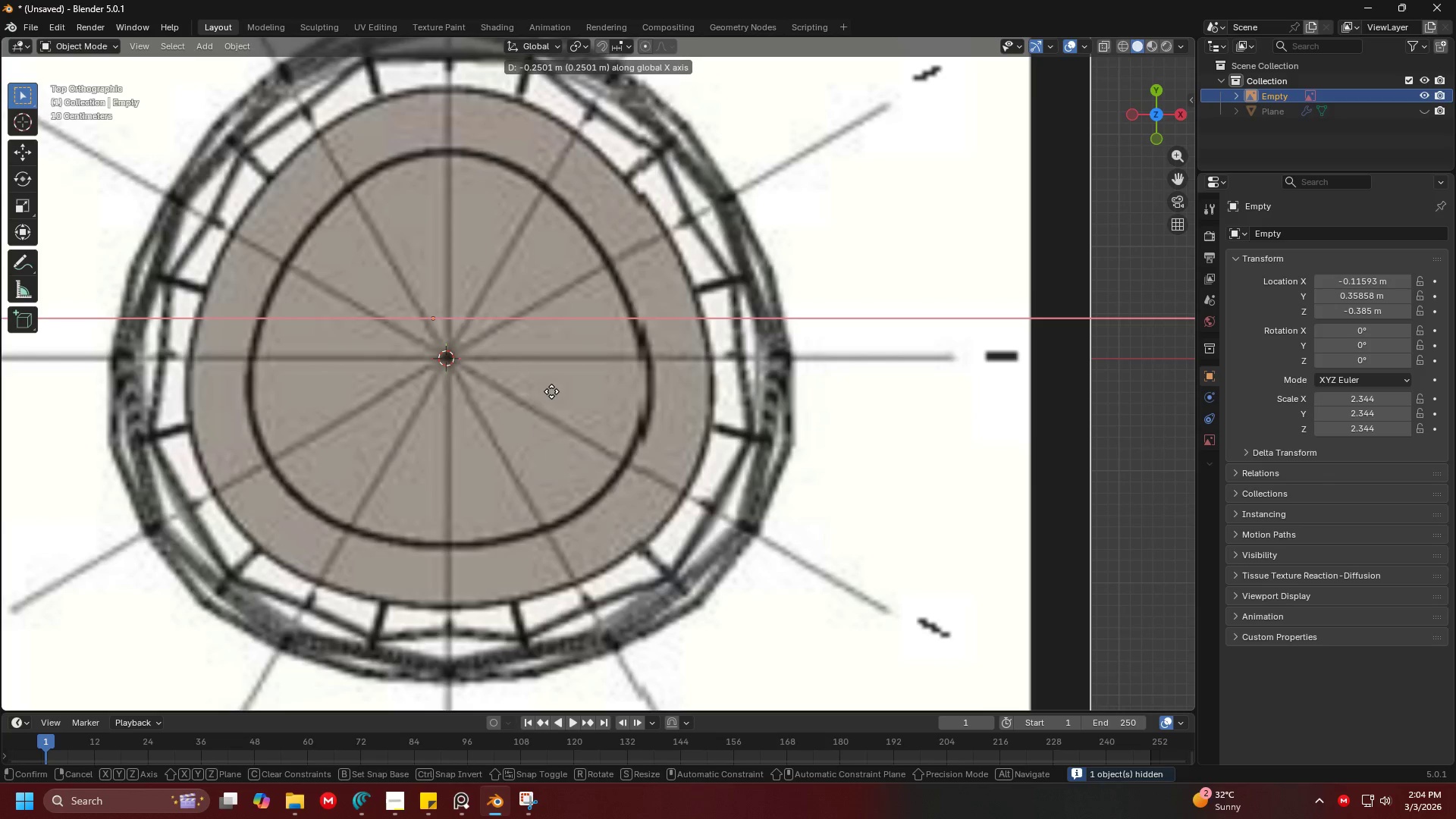 
left_click([551, 391])
 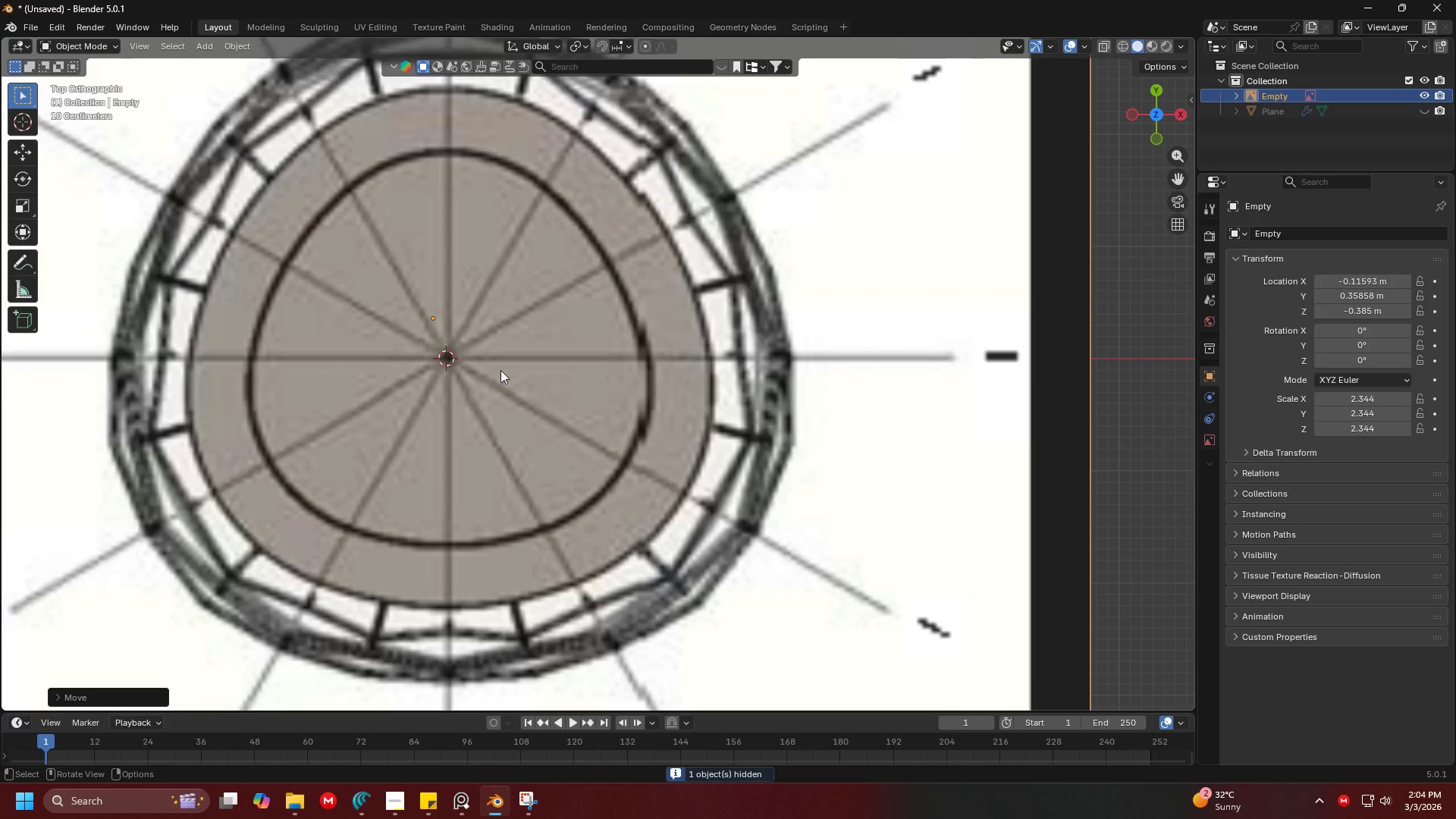 
key(Shift+ShiftLeft)
 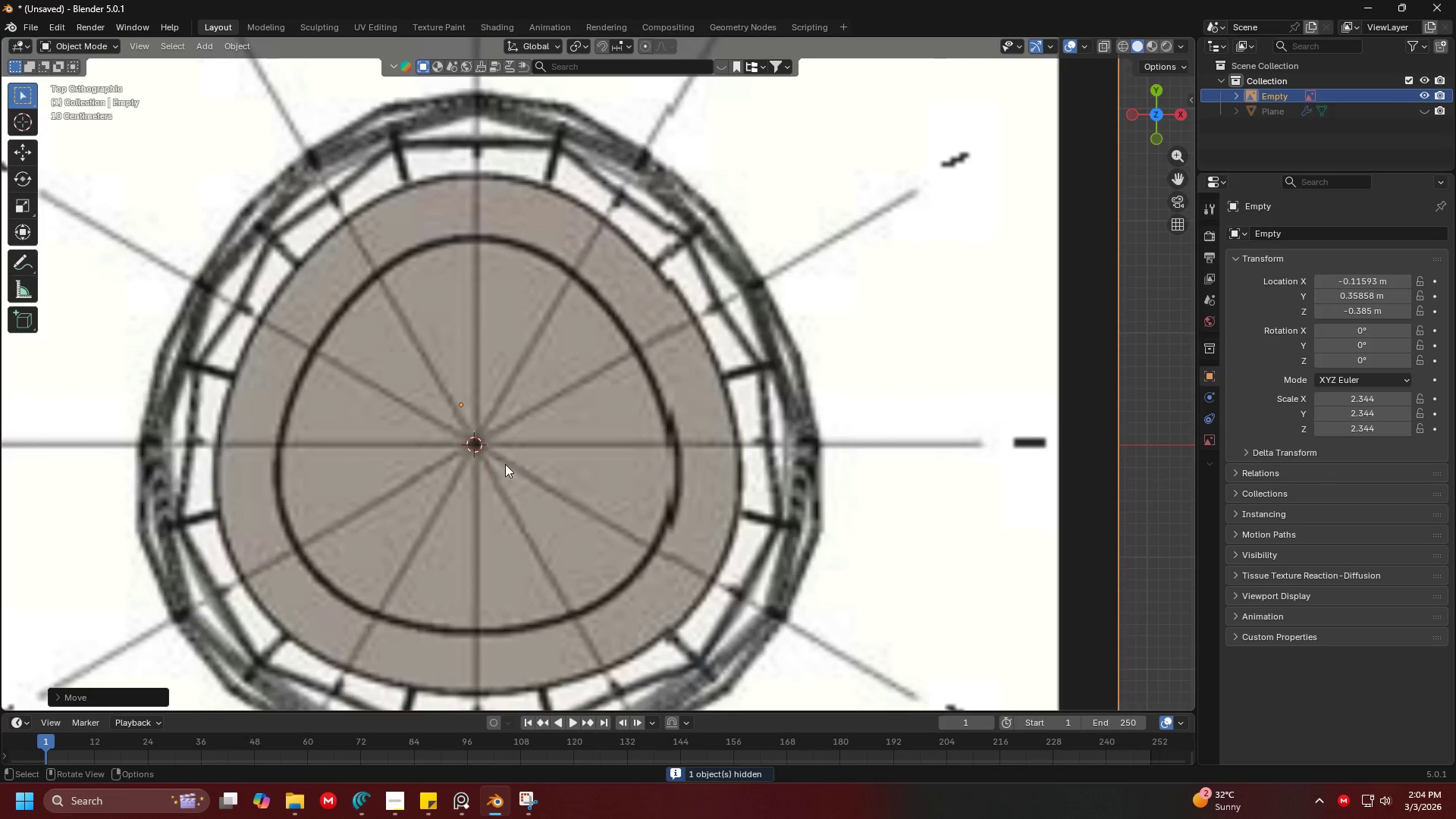 
hold_key(key=ShiftLeft, duration=0.33)
 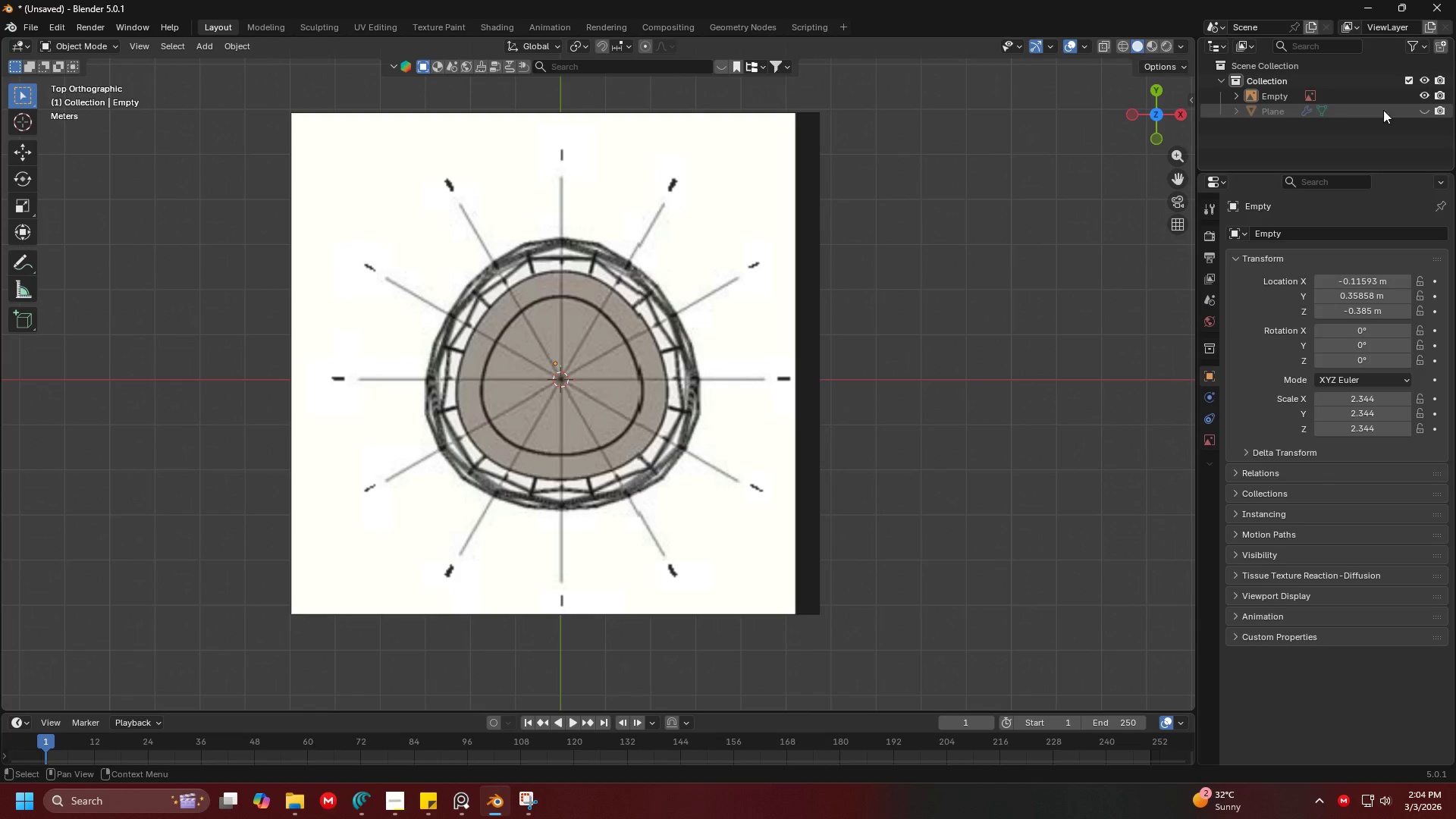 
scroll: coordinate [505, 464], scroll_direction: down, amount: 5.0
 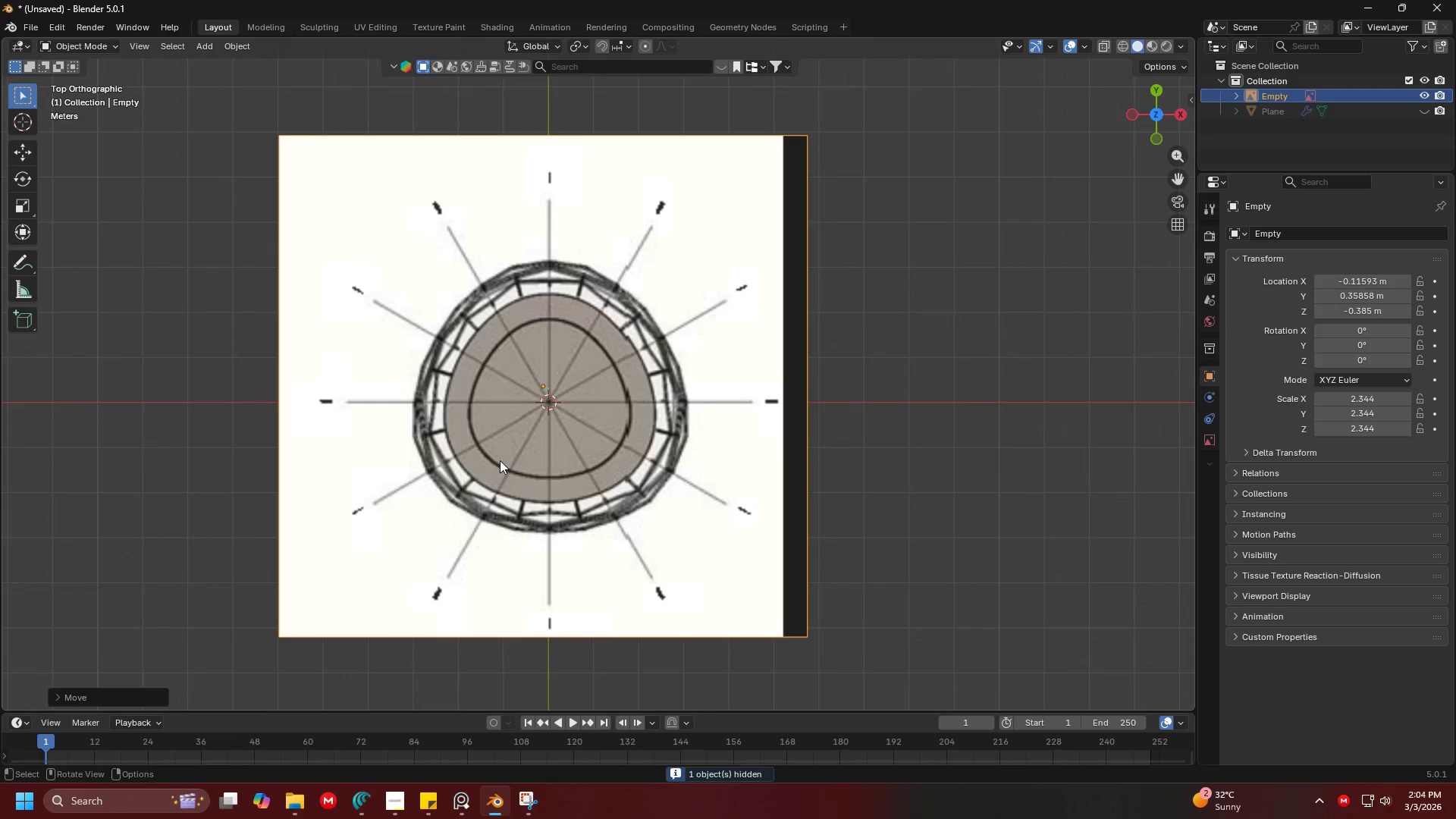 
left_click([1424, 111])
 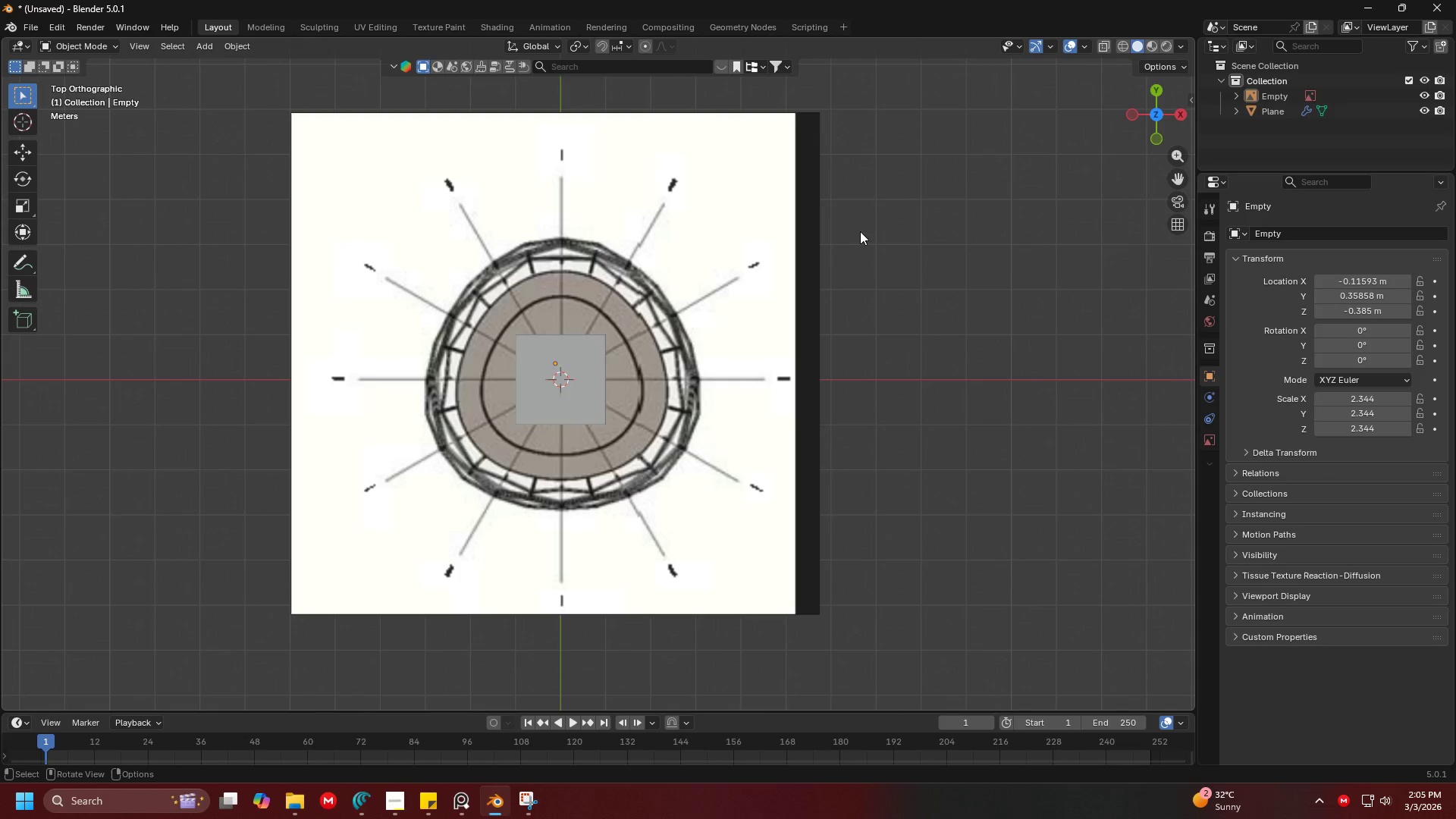 
left_click([636, 257])
 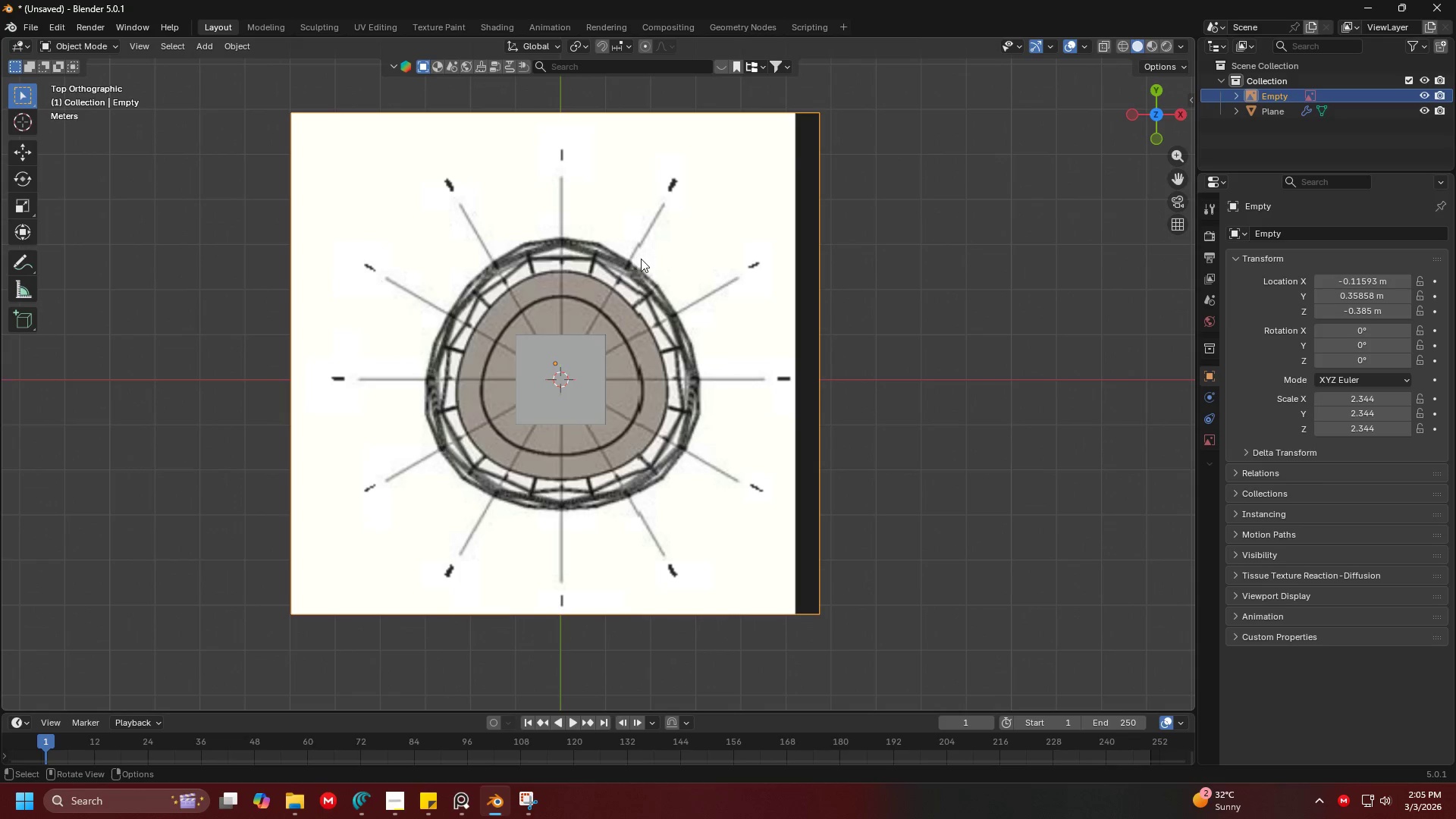 
hold_key(key=ShiftLeft, duration=0.48)
 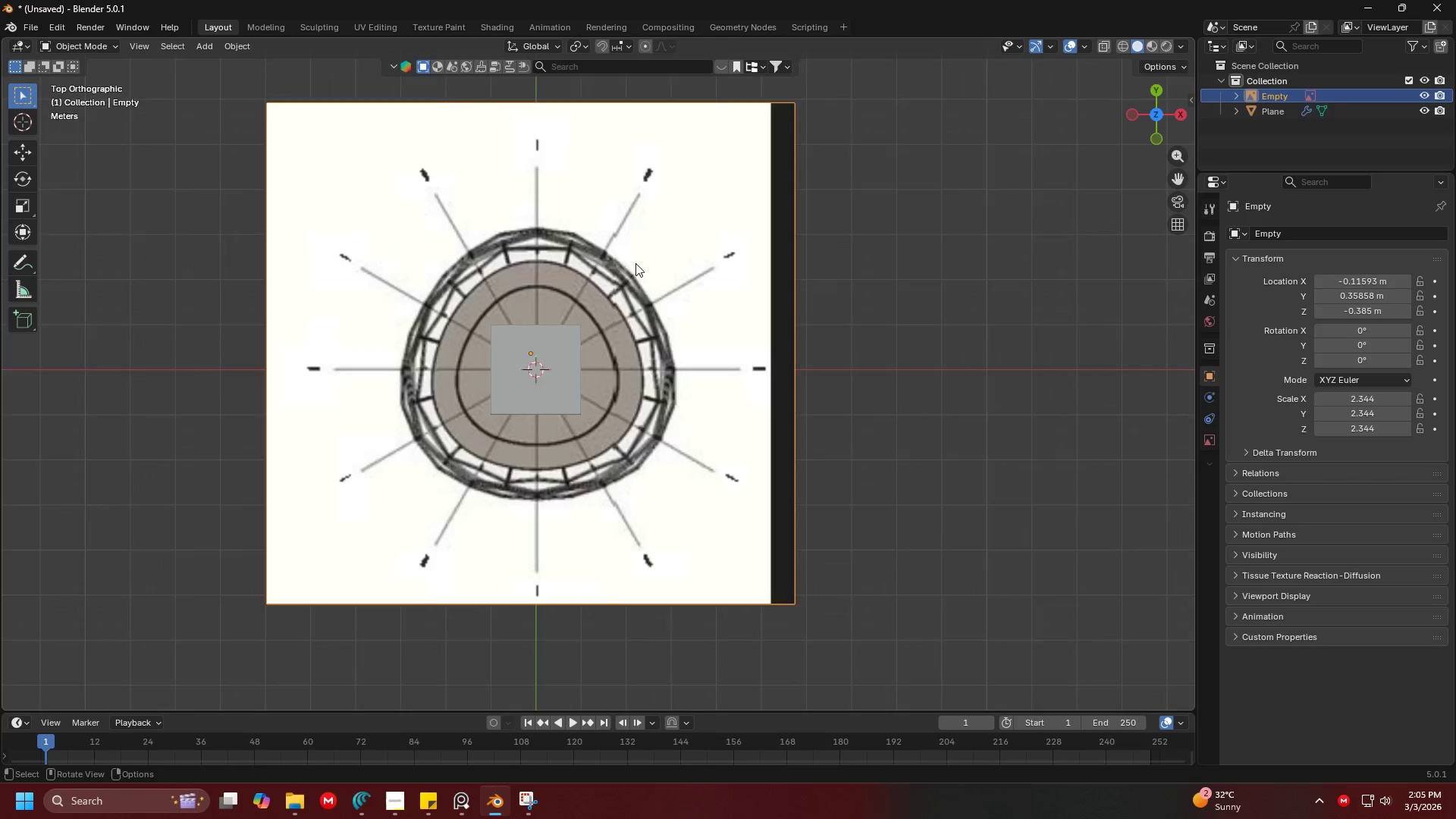 
scroll: coordinate [642, 259], scroll_direction: down, amount: 1.0
 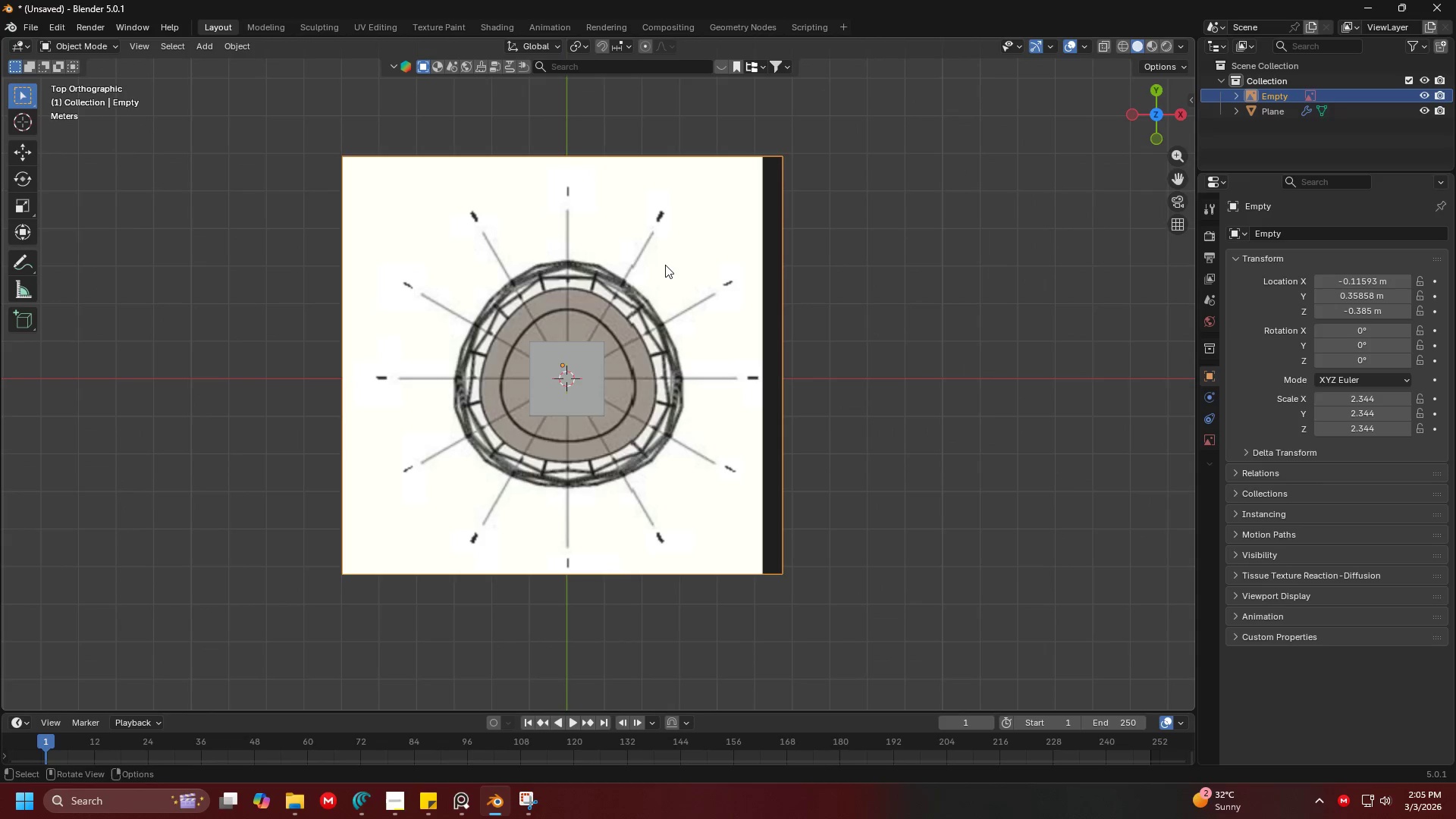 
key(Alt+AltLeft)
 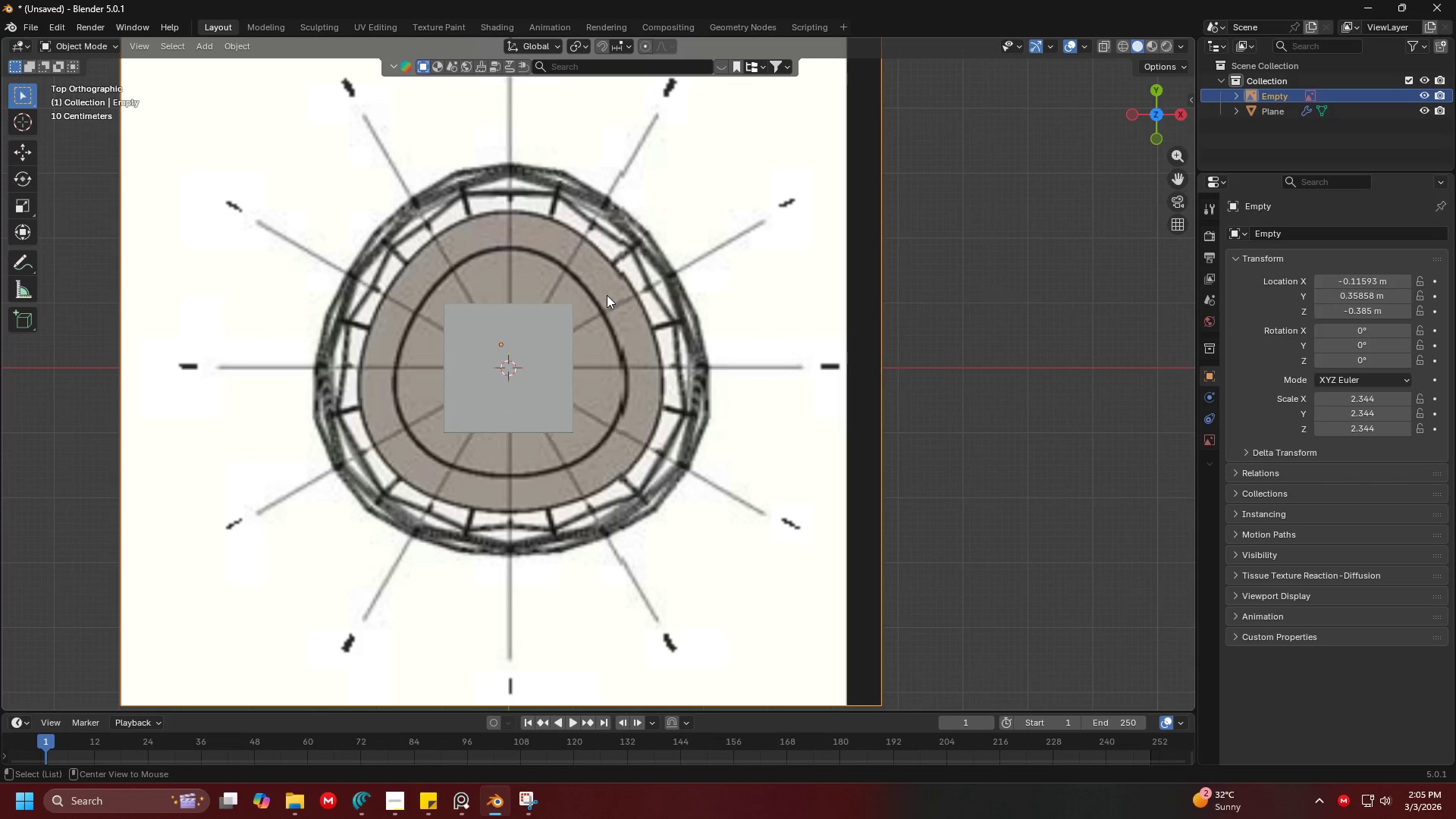 
scroll: coordinate [635, 263], scroll_direction: up, amount: 3.0
 